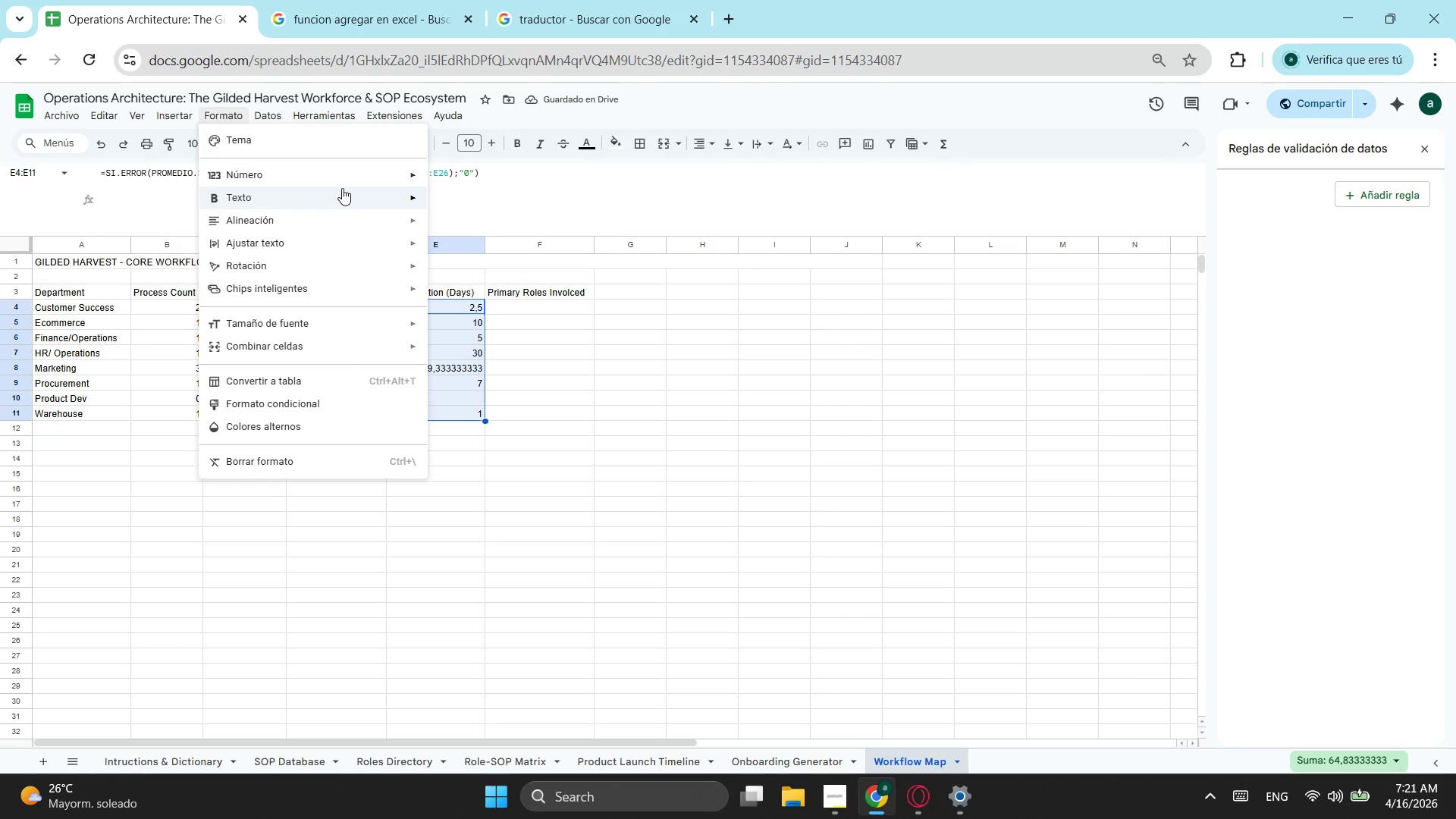 
mouse_move([391, 170])
 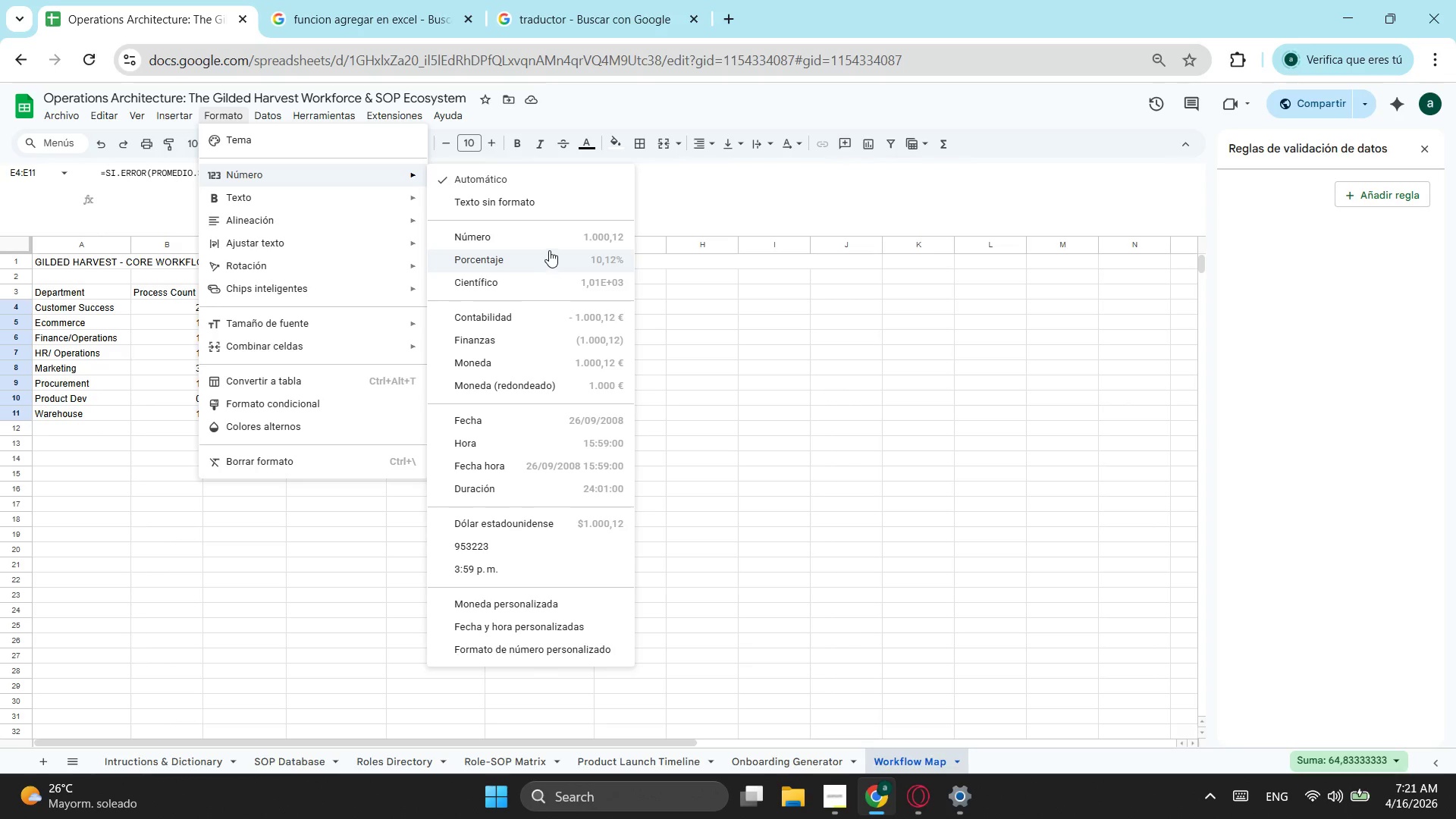 
left_click([548, 241])
 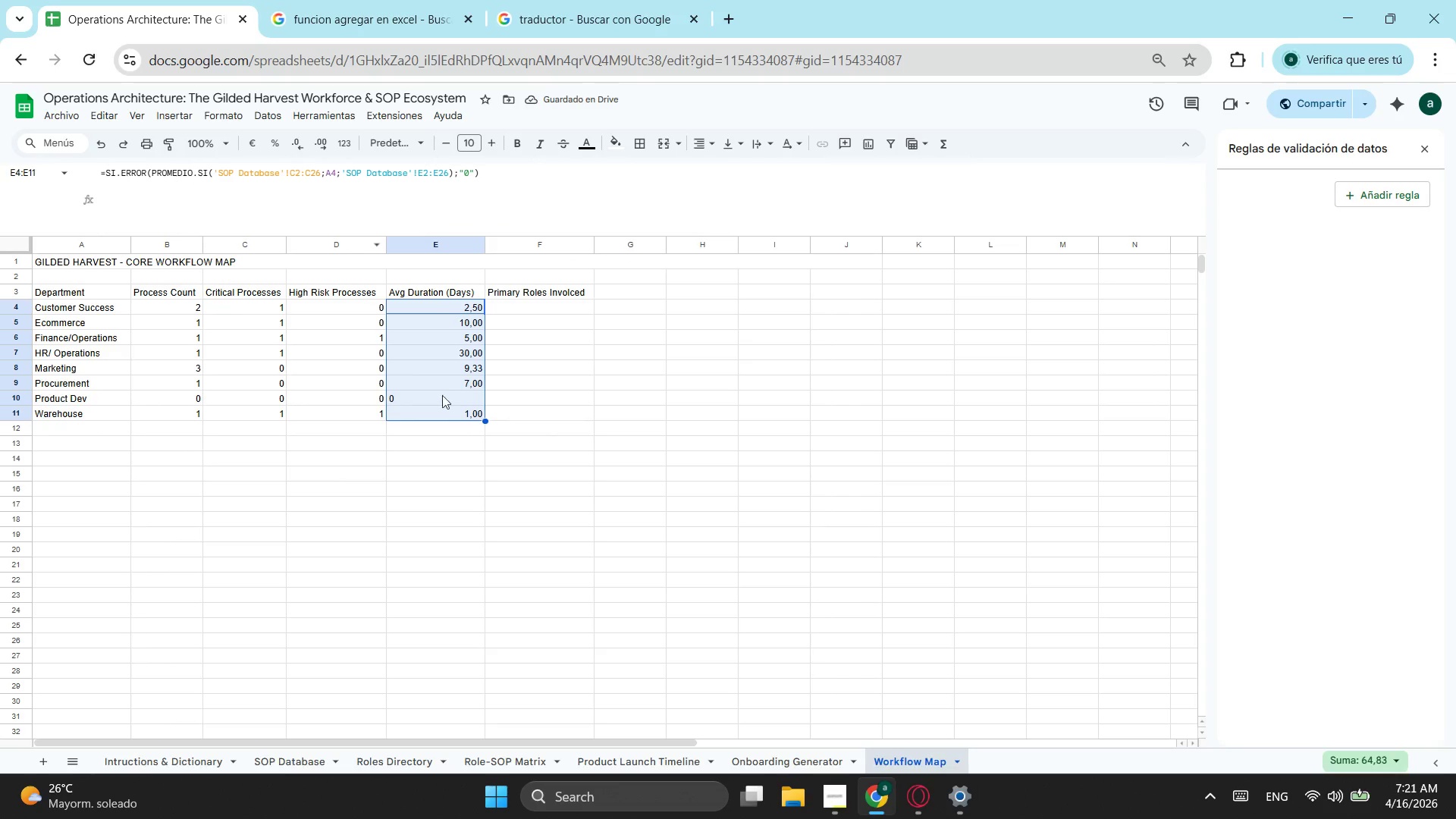 
left_click([428, 393])
 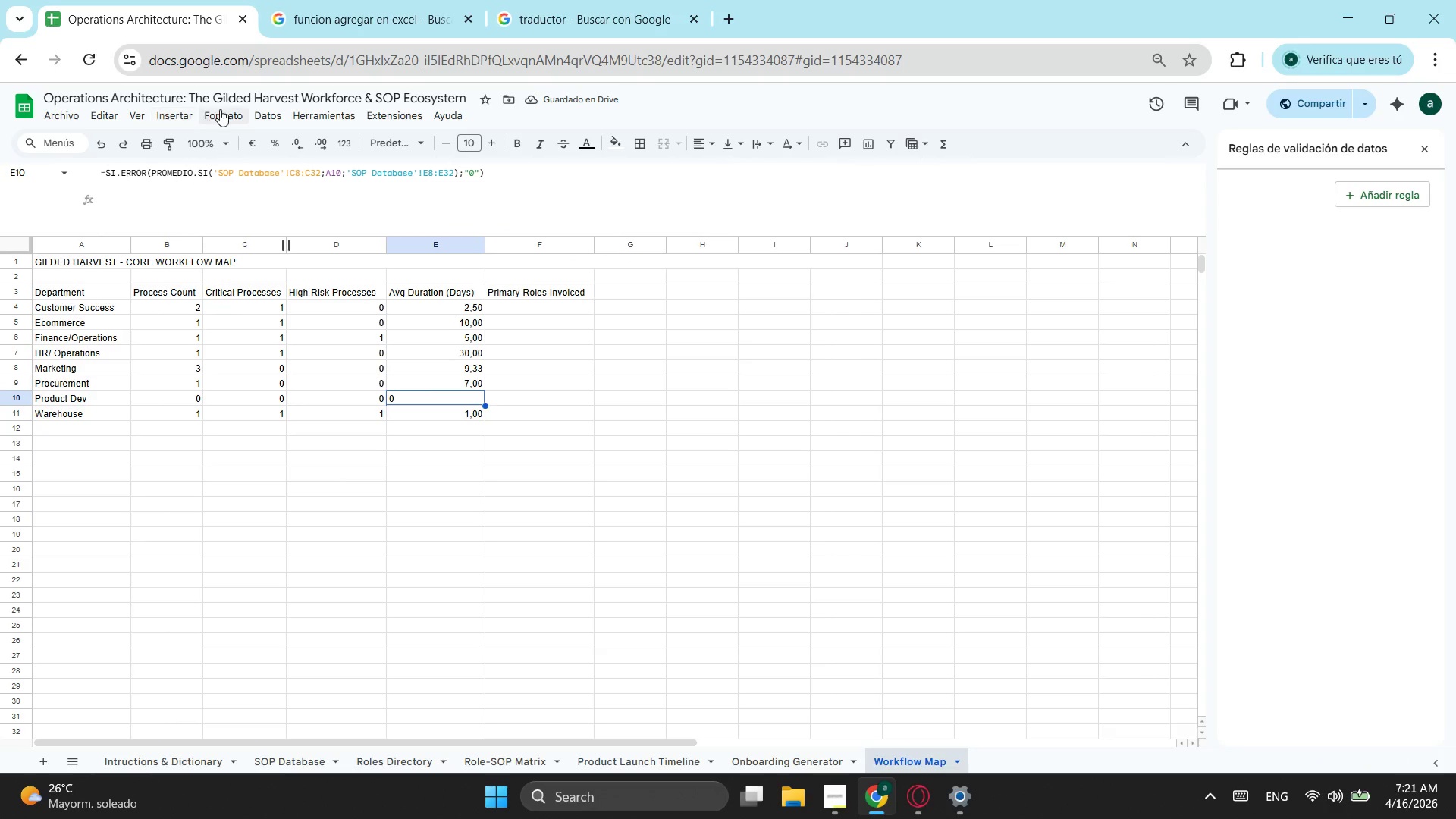 
left_click([223, 109])
 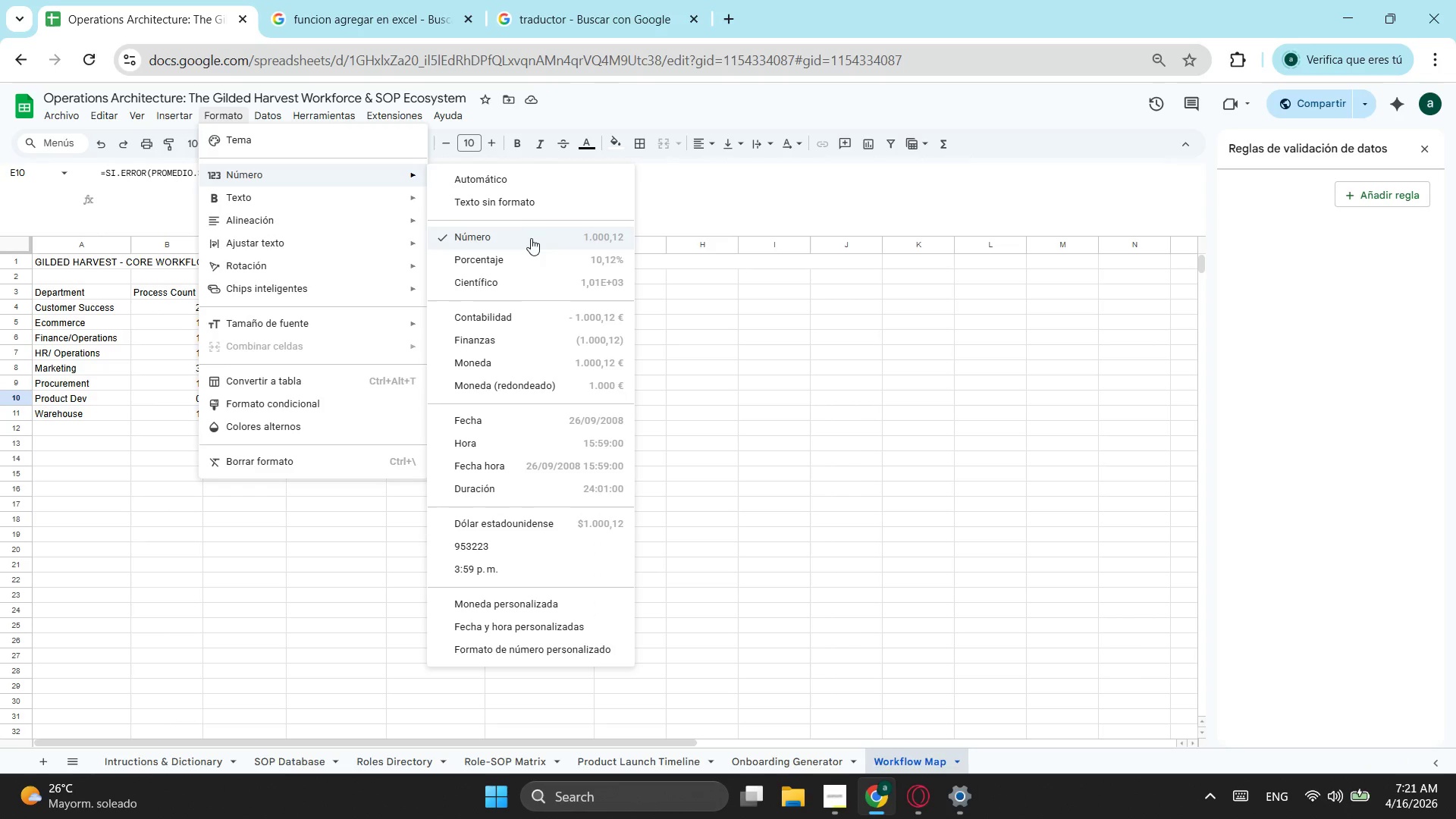 
left_click([846, 519])
 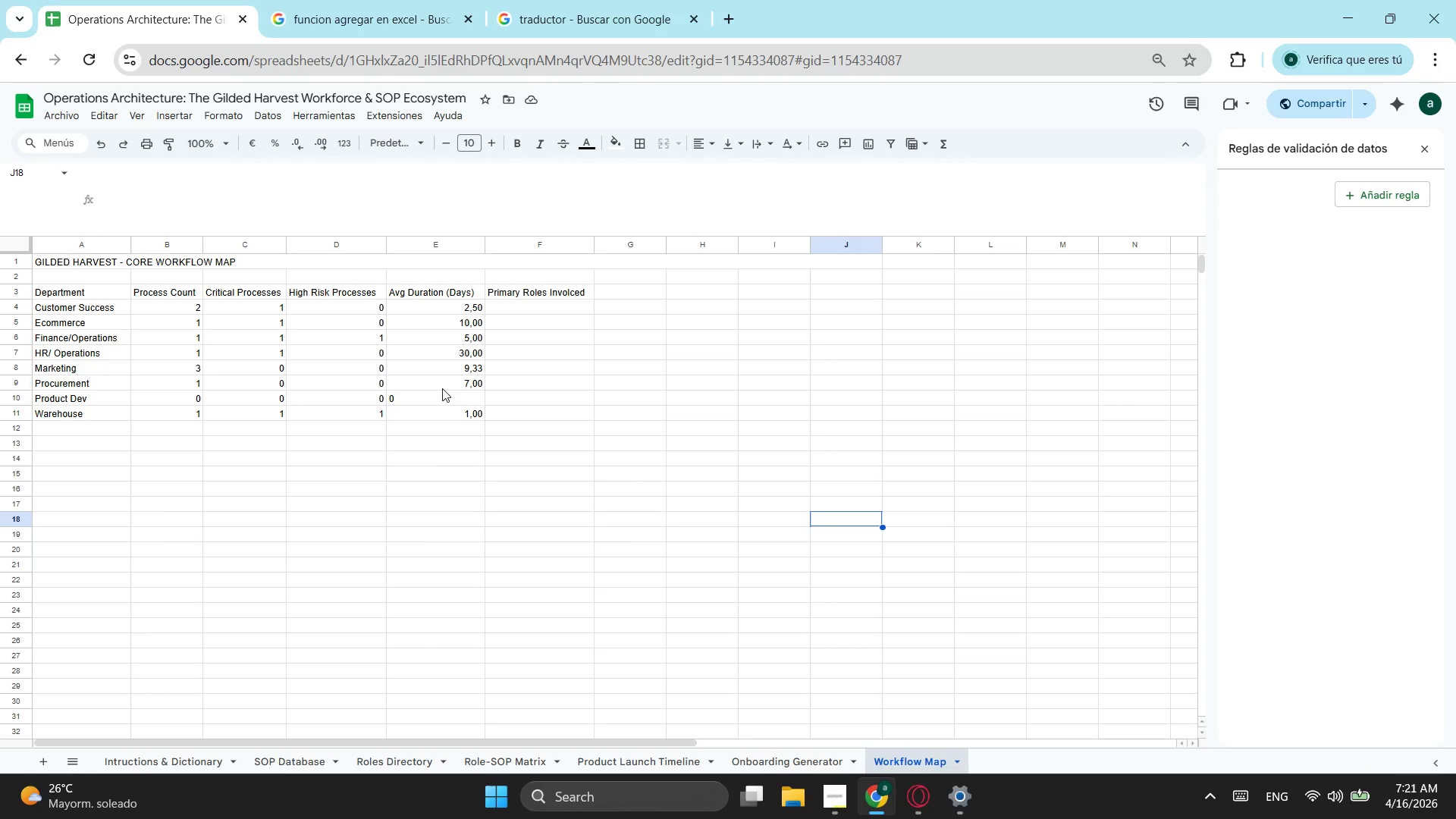 
left_click([441, 393])
 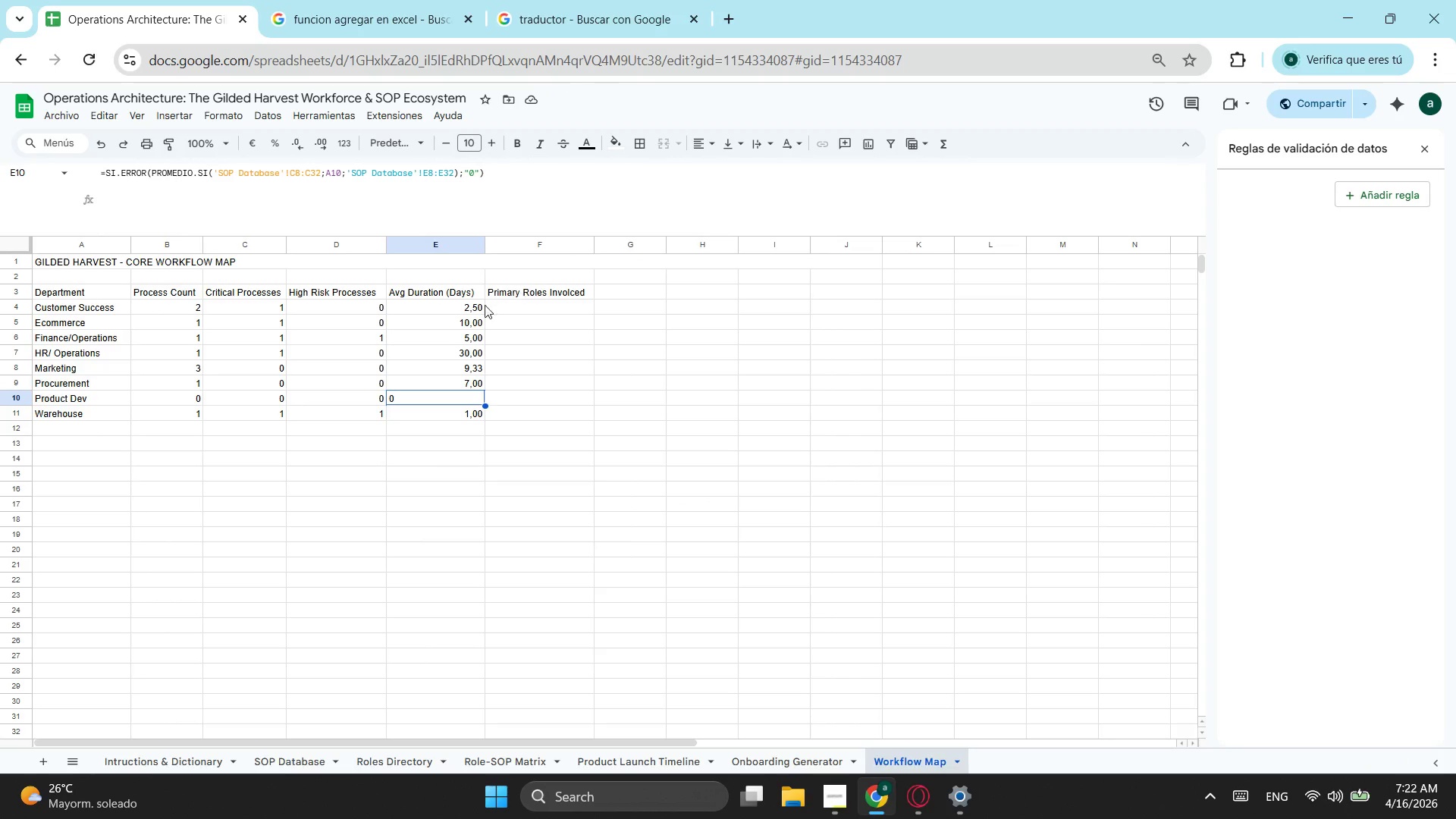 
left_click_drag(start_coordinate=[461, 309], to_coordinate=[466, 416])
 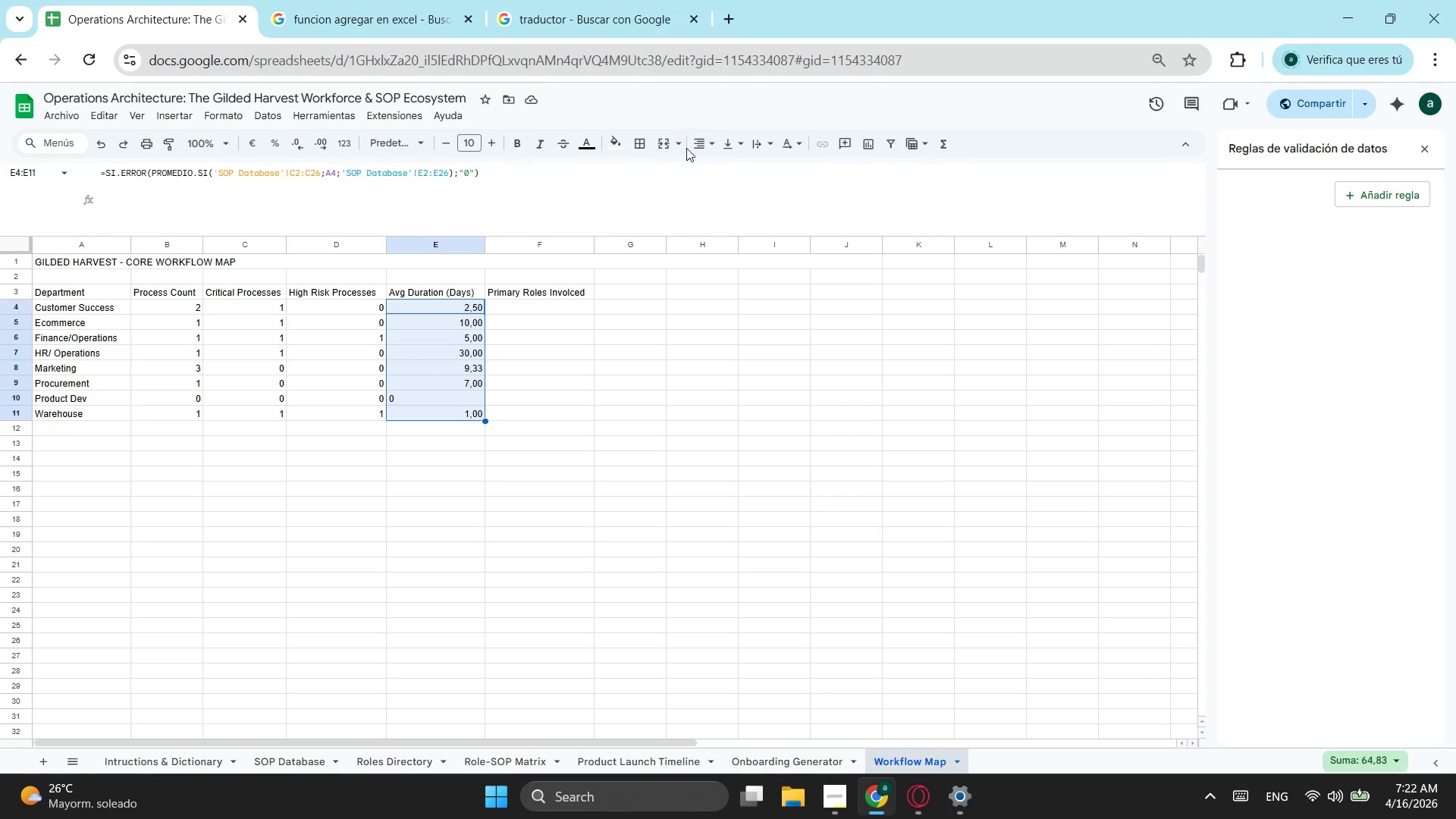 
left_click([701, 142])
 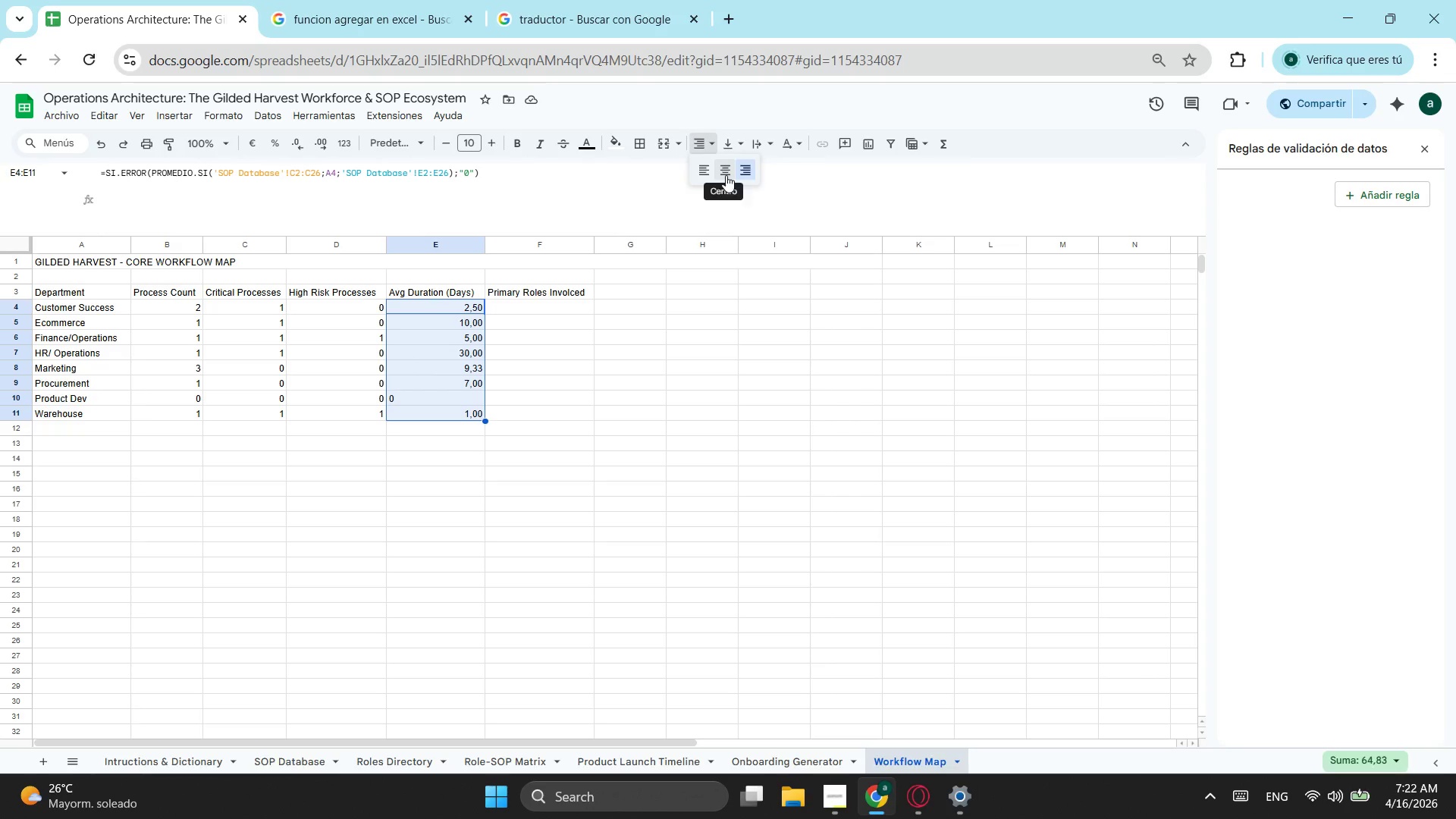 
left_click([726, 175])
 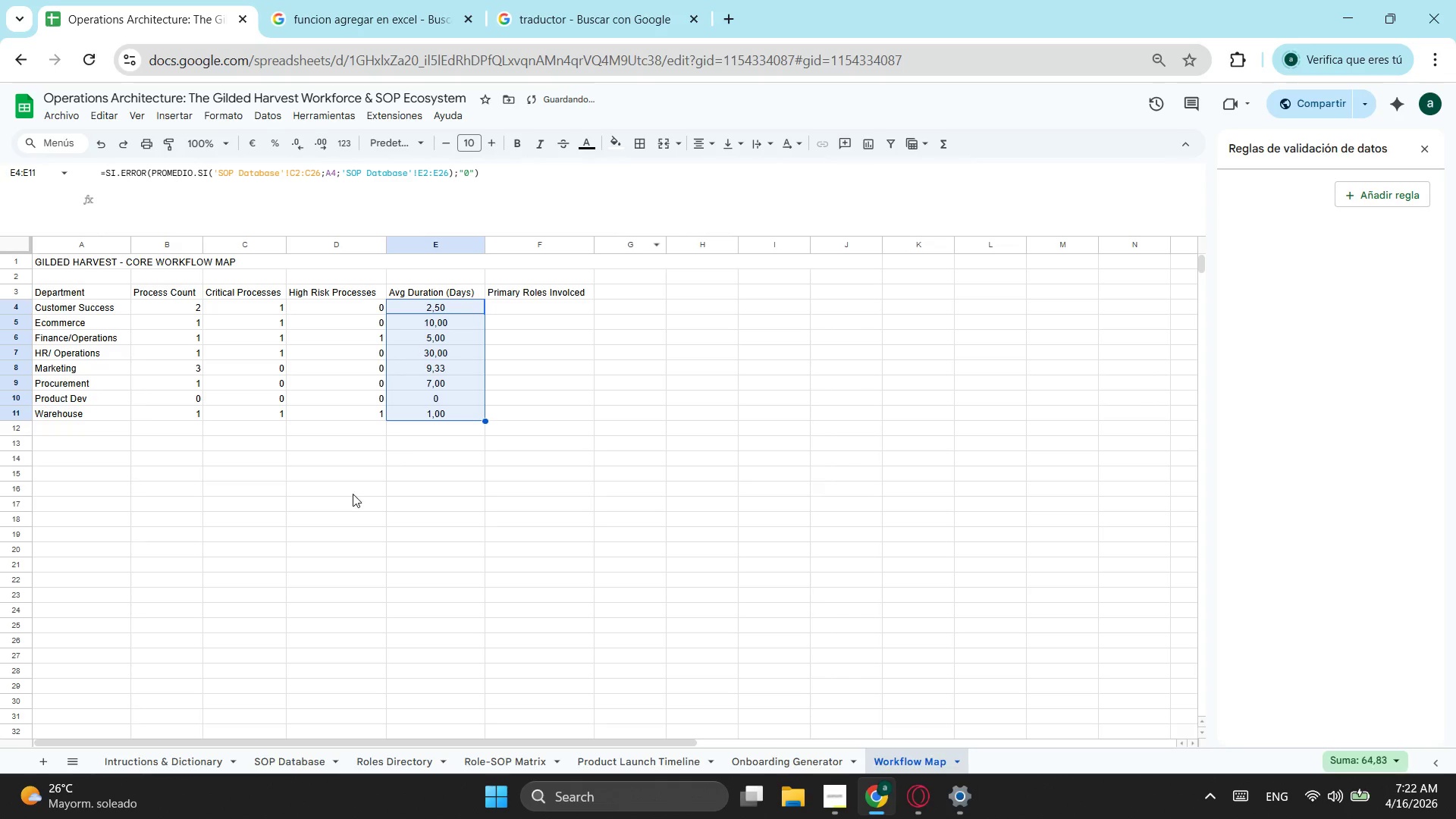 
left_click([350, 497])
 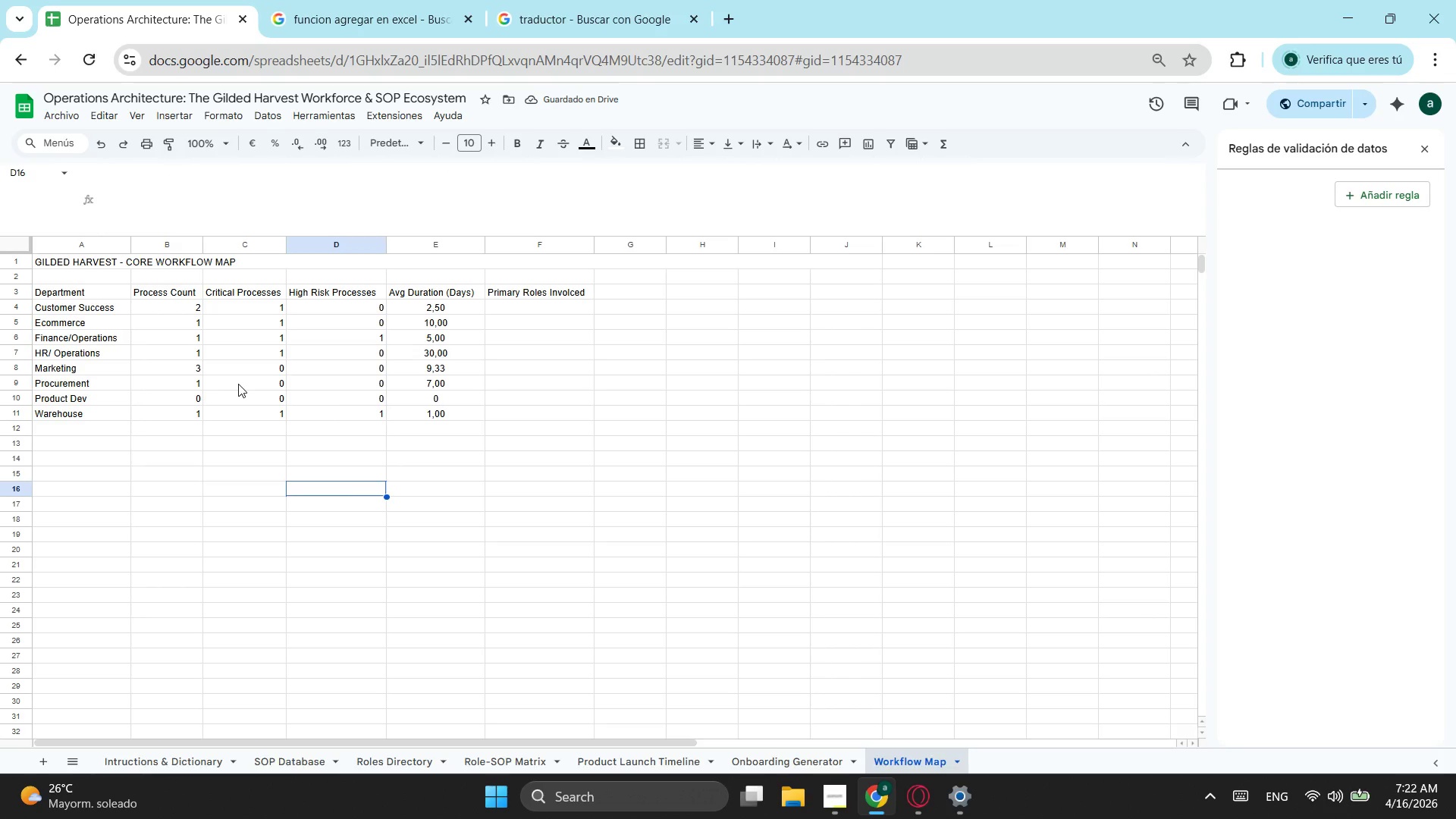 
left_click([444, 406])
 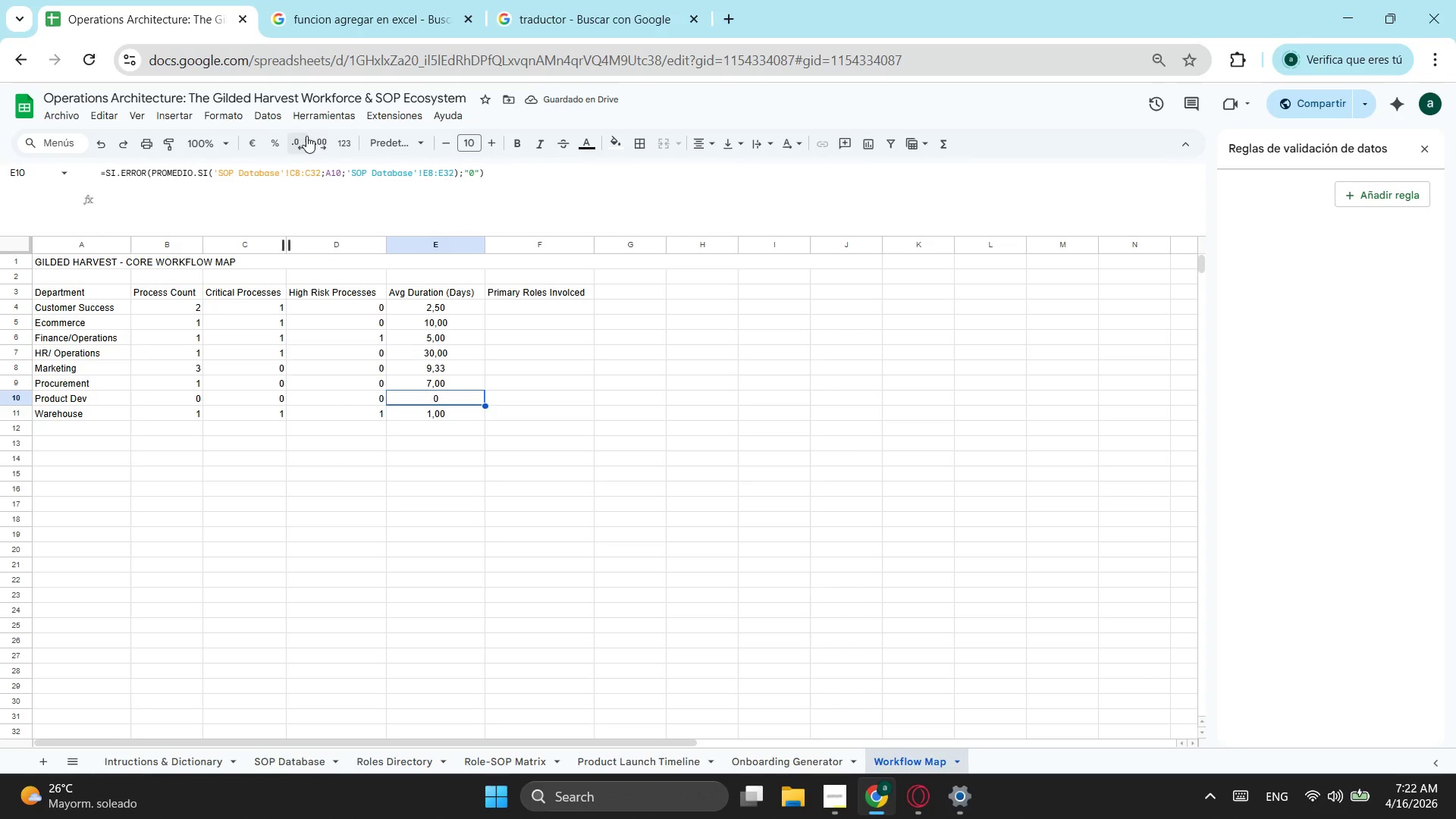 
left_click([316, 136])
 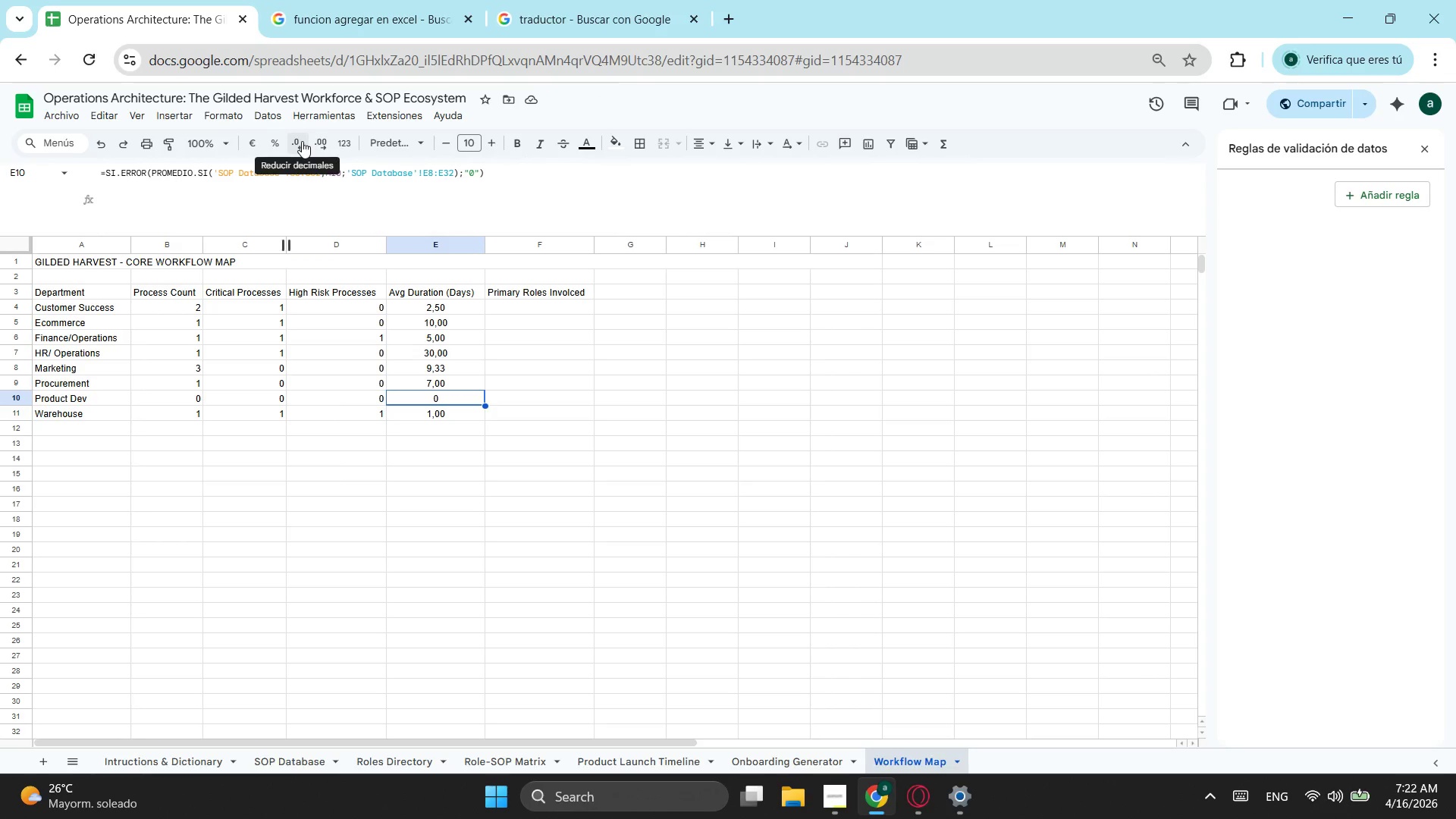 
left_click([302, 141])
 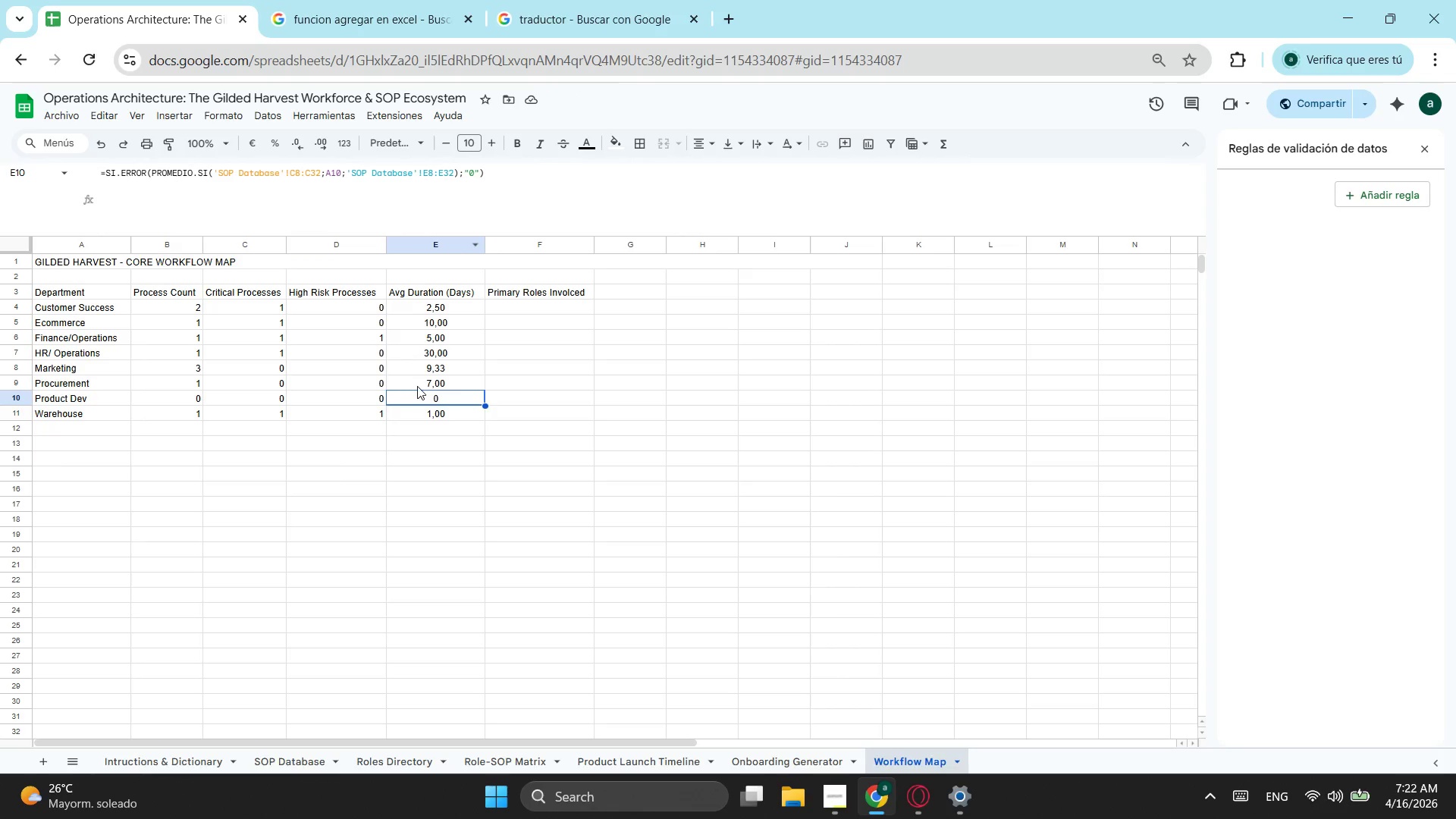 
left_click([439, 400])
 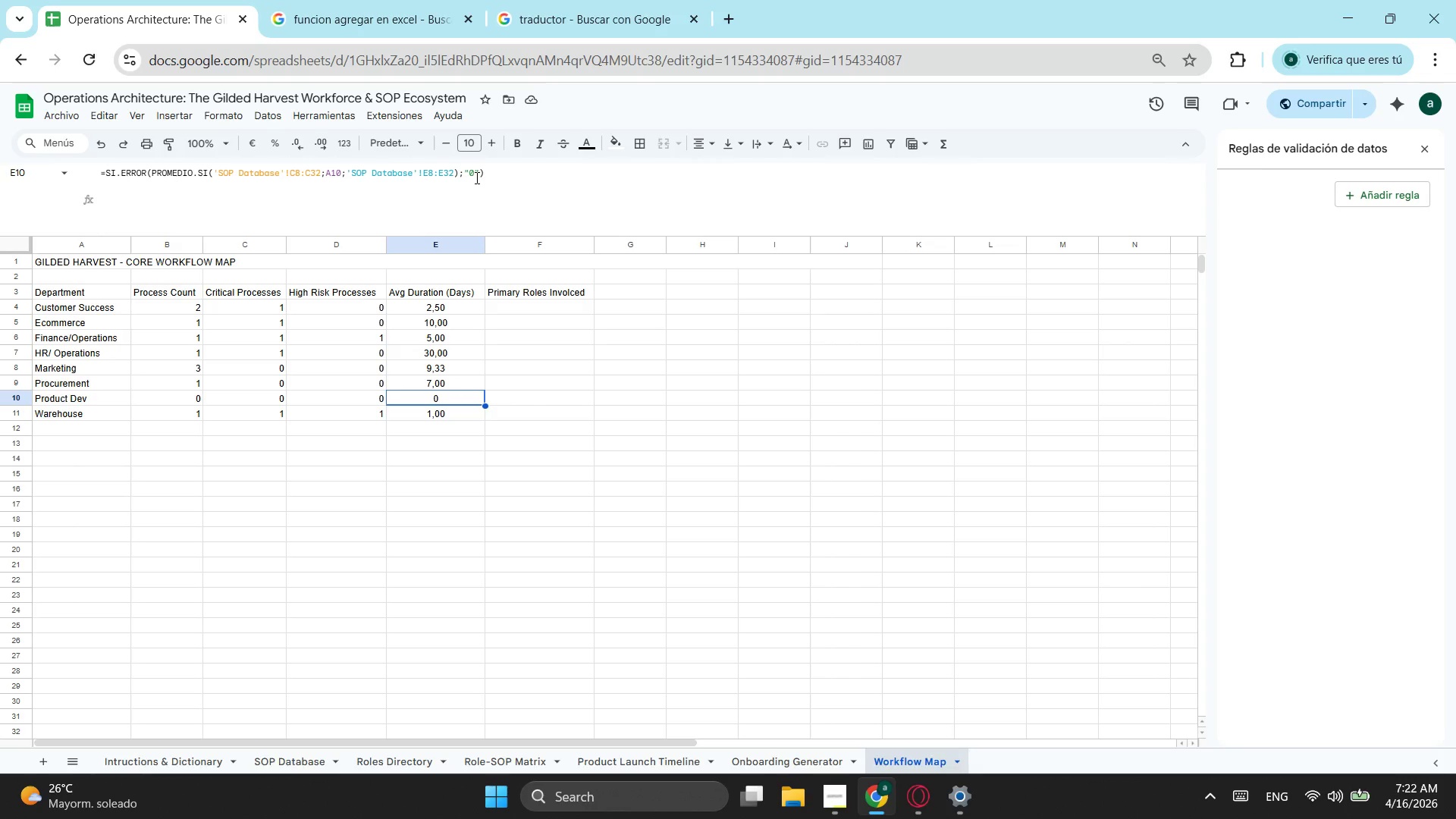 
left_click([477, 176])
 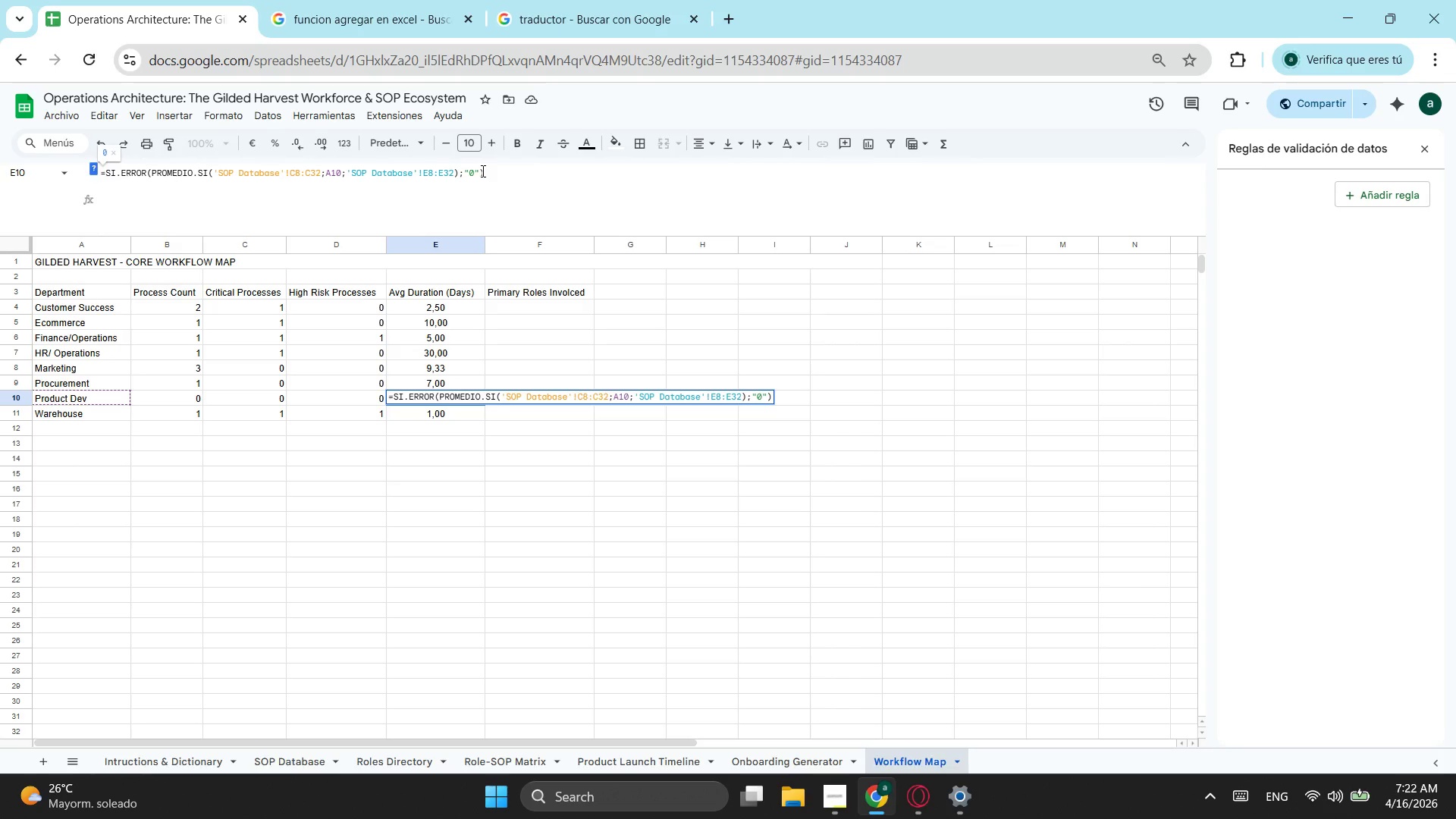 
key(Backspace)
 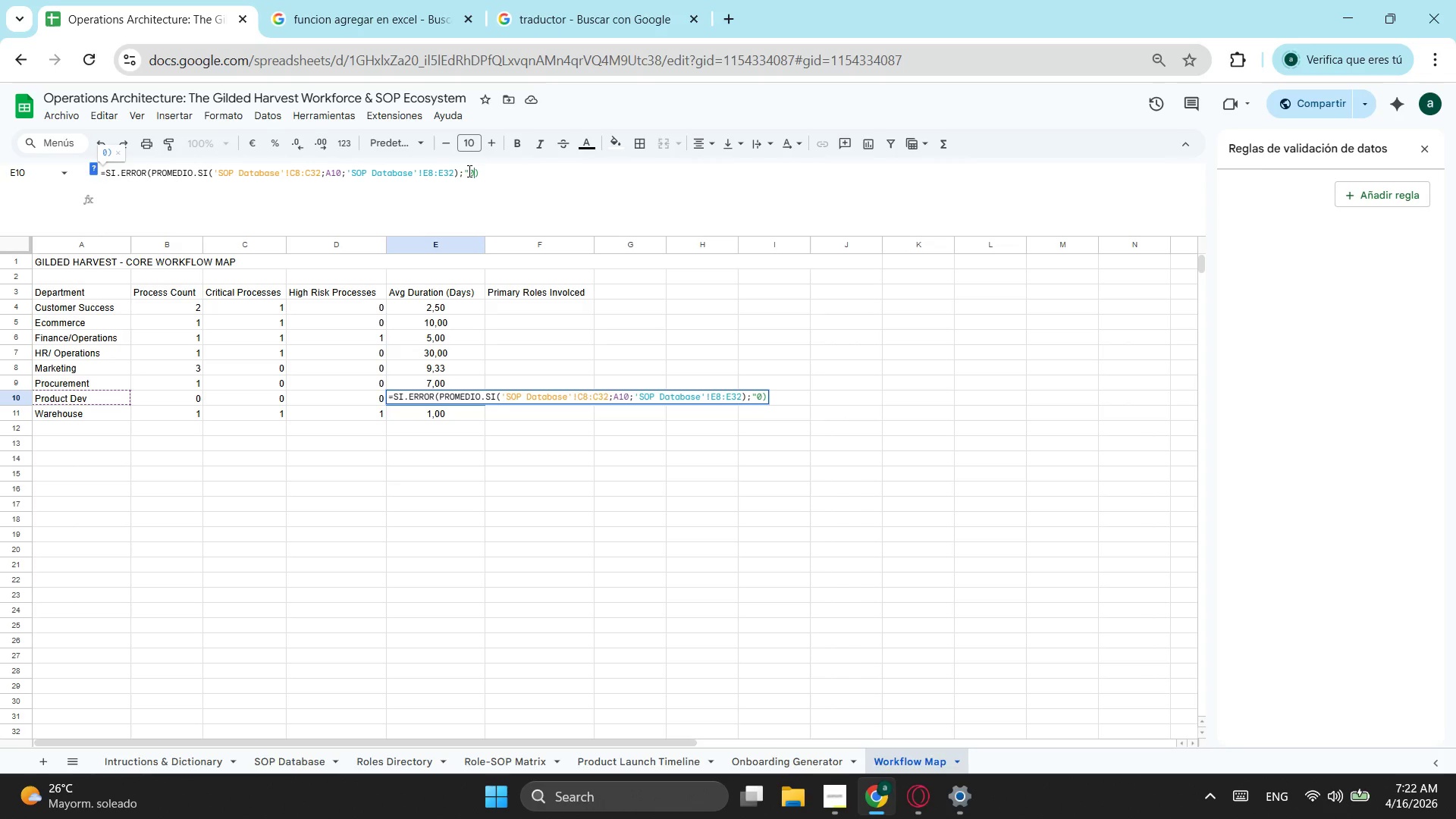 
left_click([468, 171])
 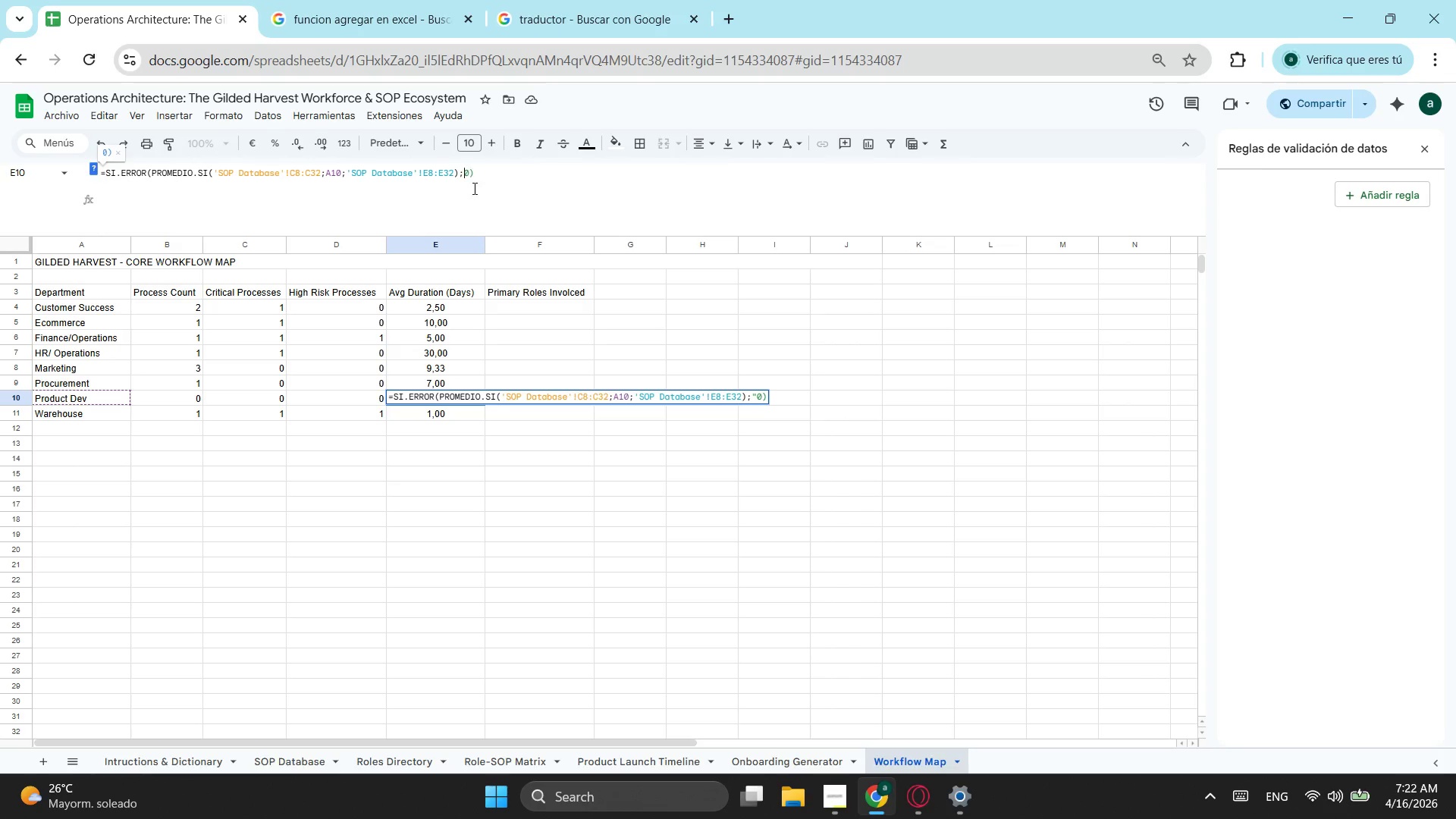 
key(Backspace)
 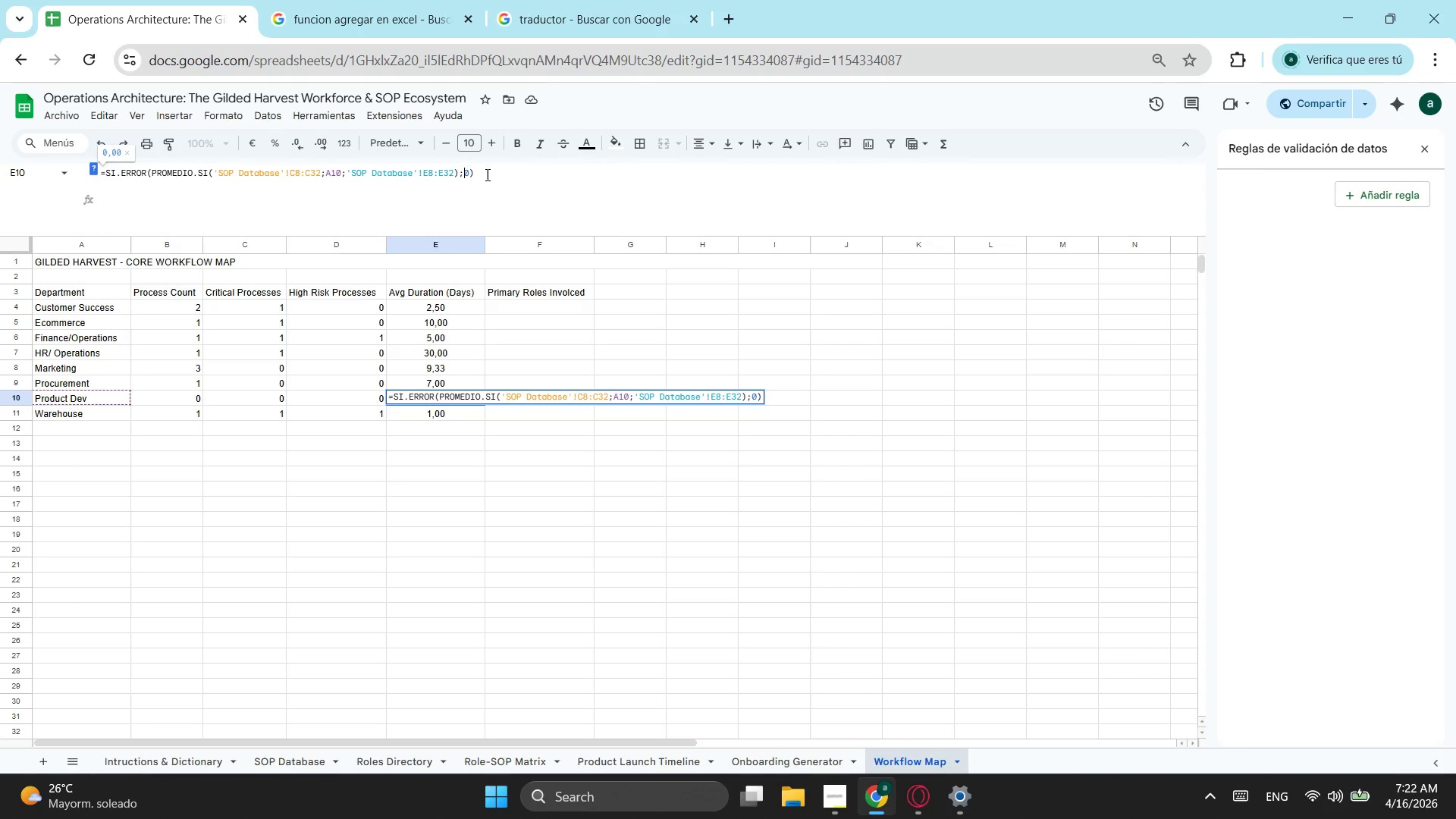 
left_click([486, 173])
 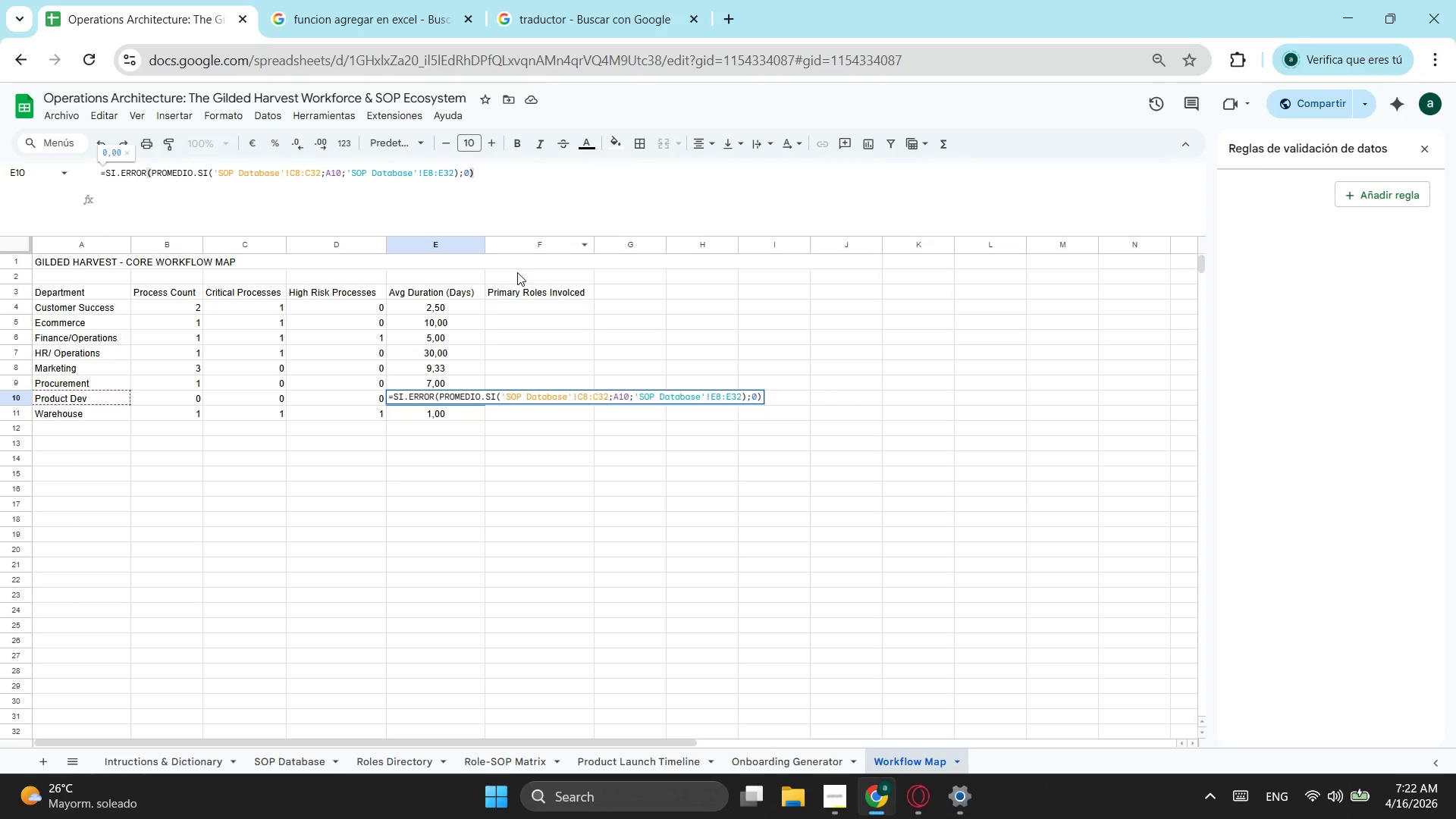 
key(Enter)
 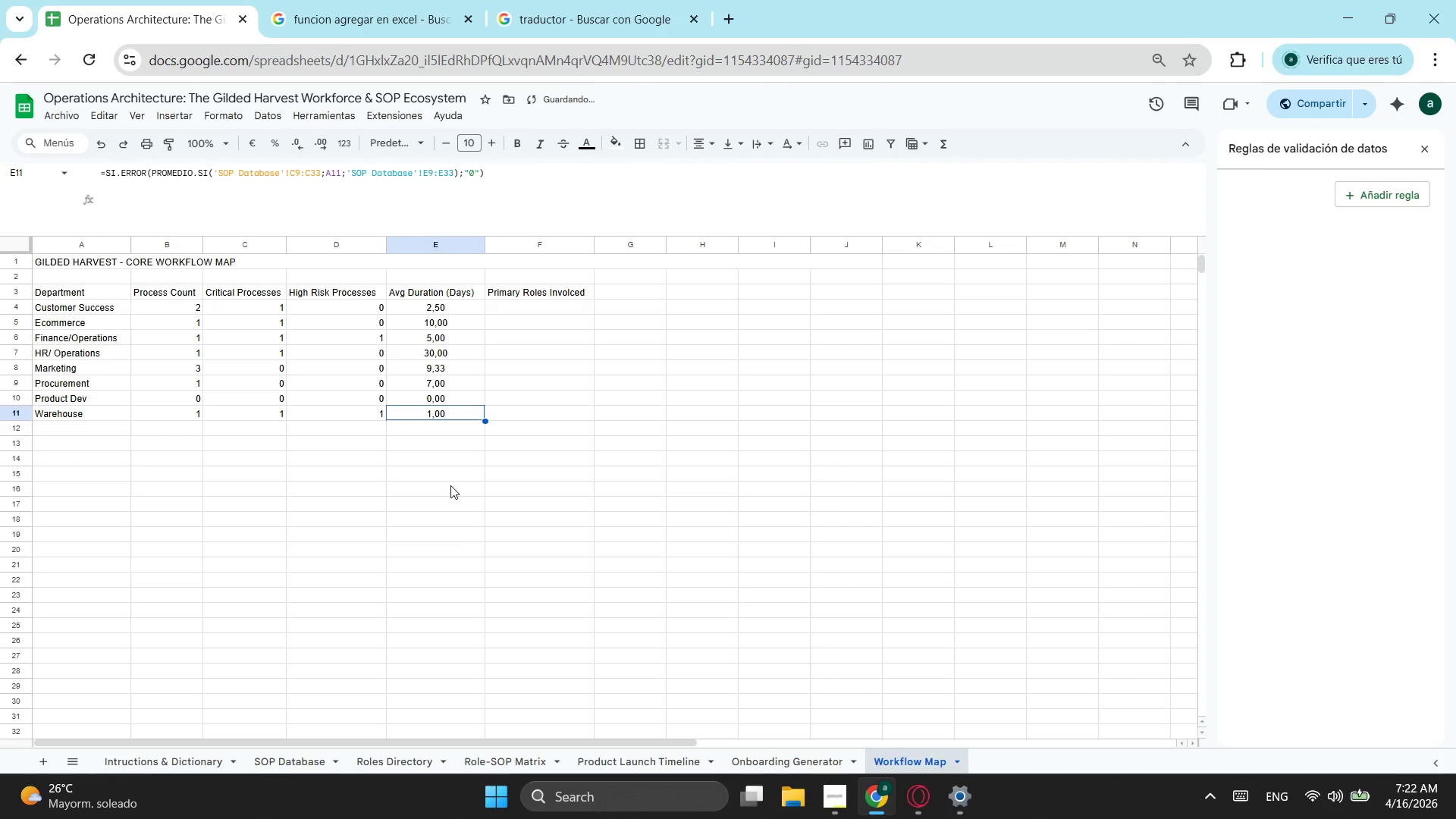 
left_click([459, 534])
 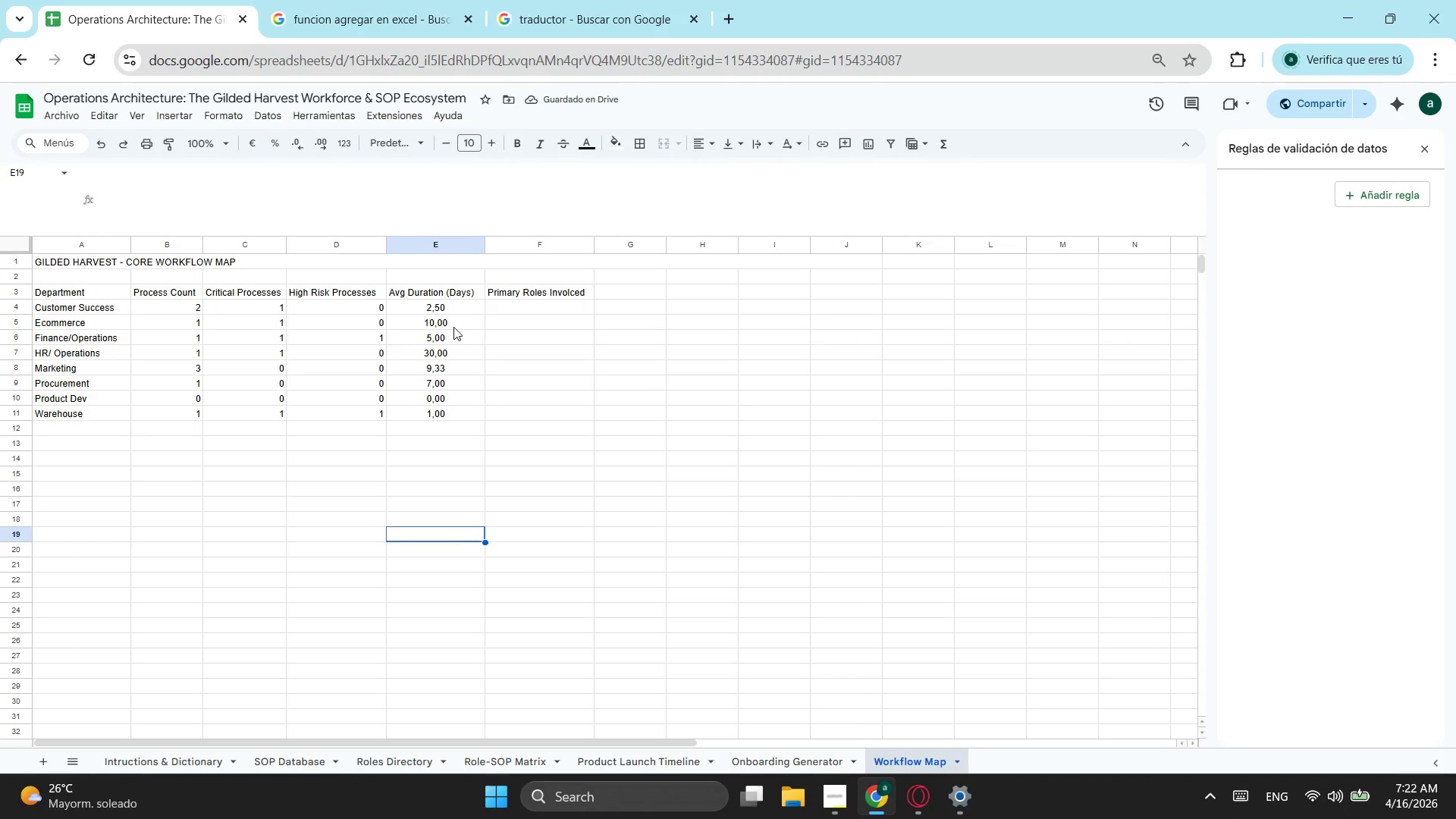 
left_click_drag(start_coordinate=[457, 312], to_coordinate=[460, 414])
 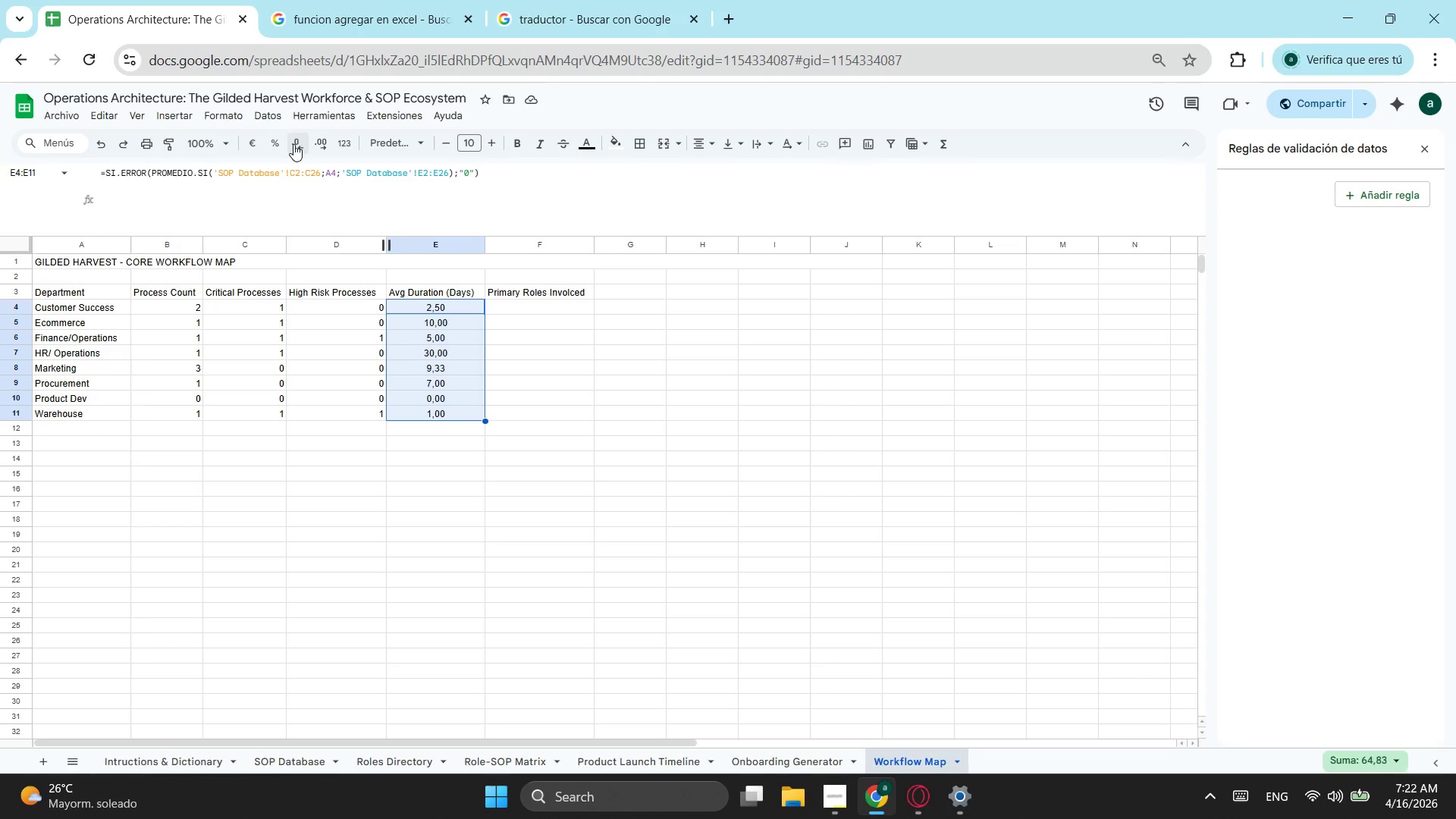 
left_click([301, 144])
 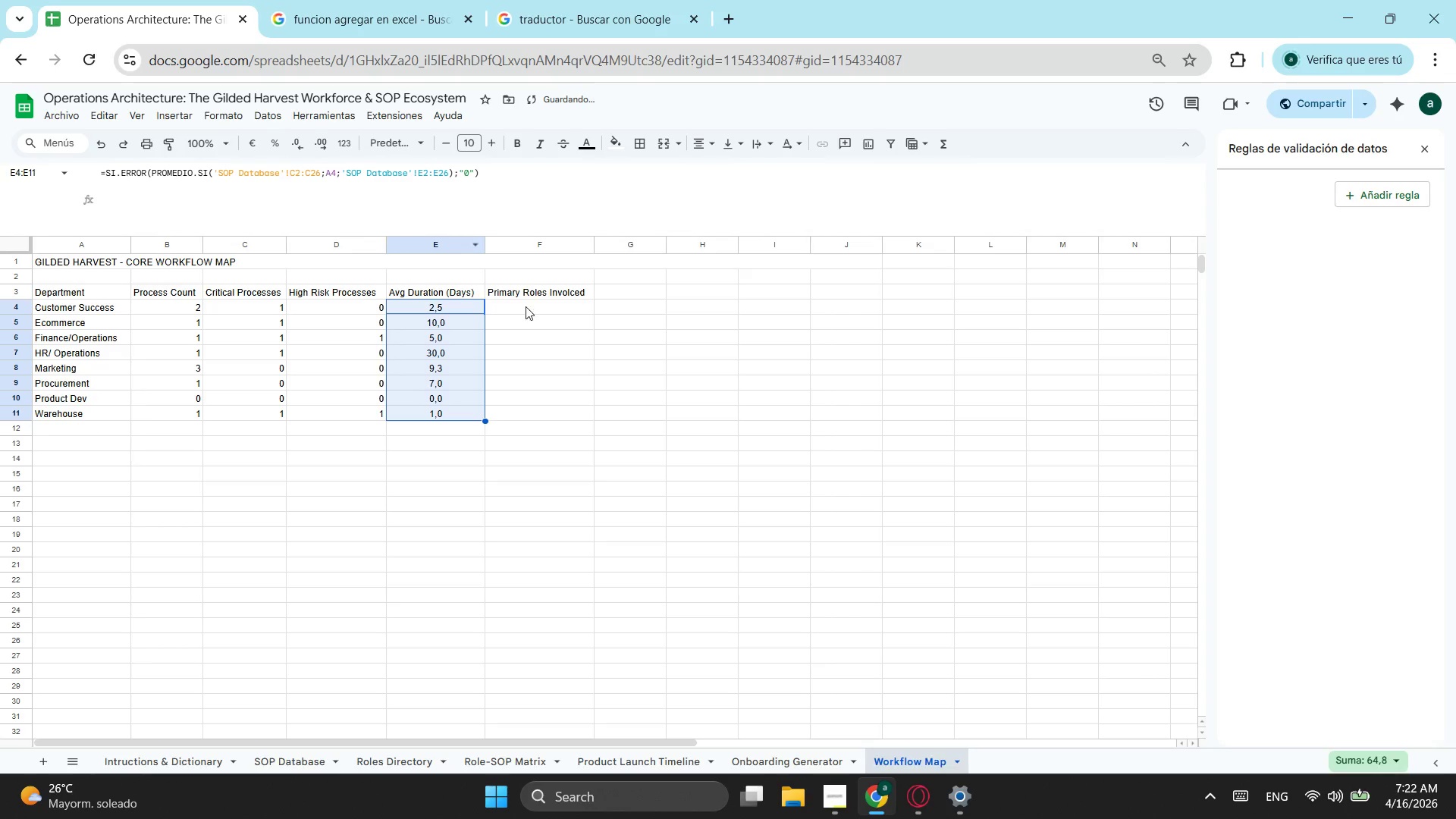 
left_click([557, 350])
 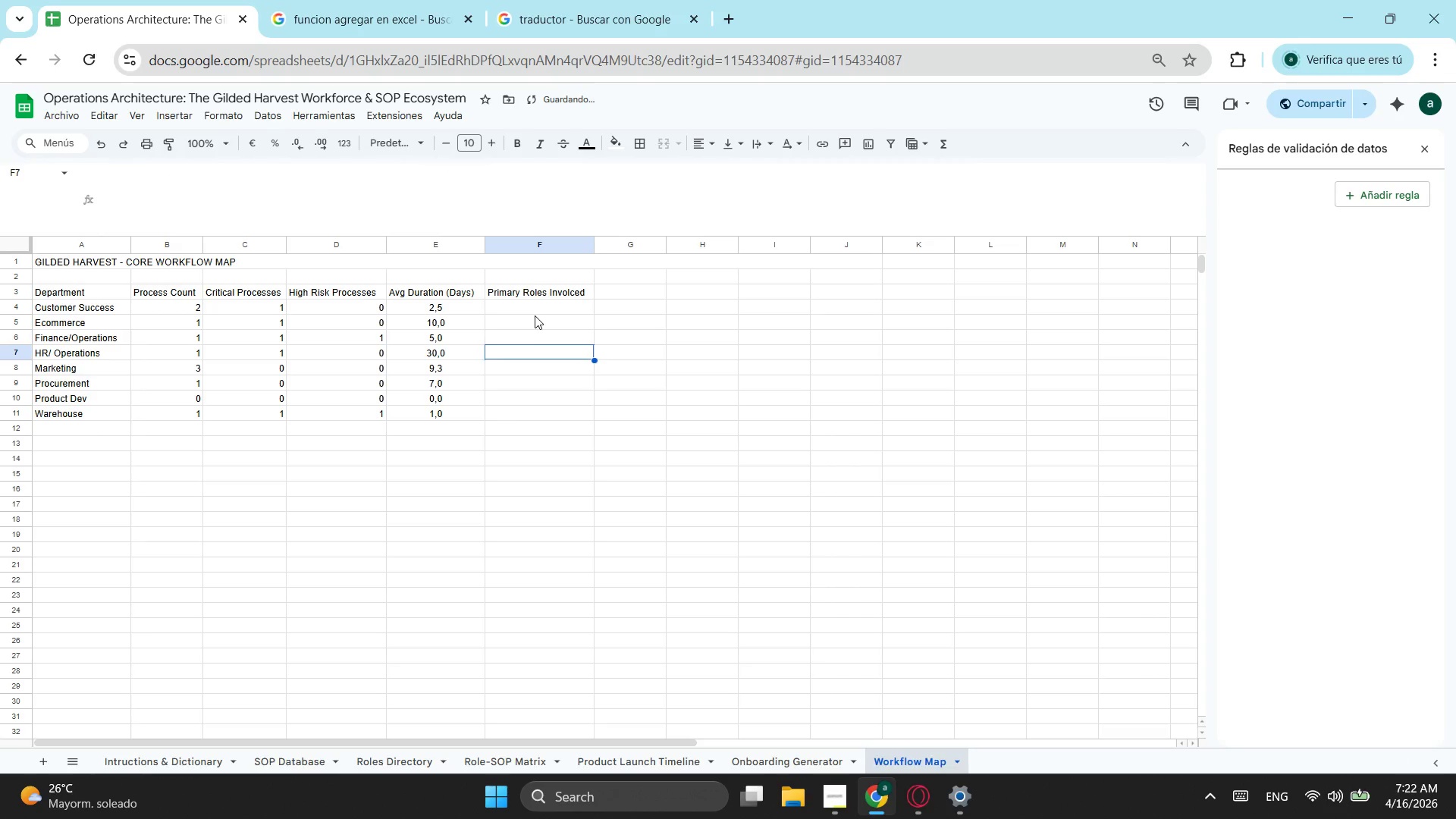 
left_click([535, 314])
 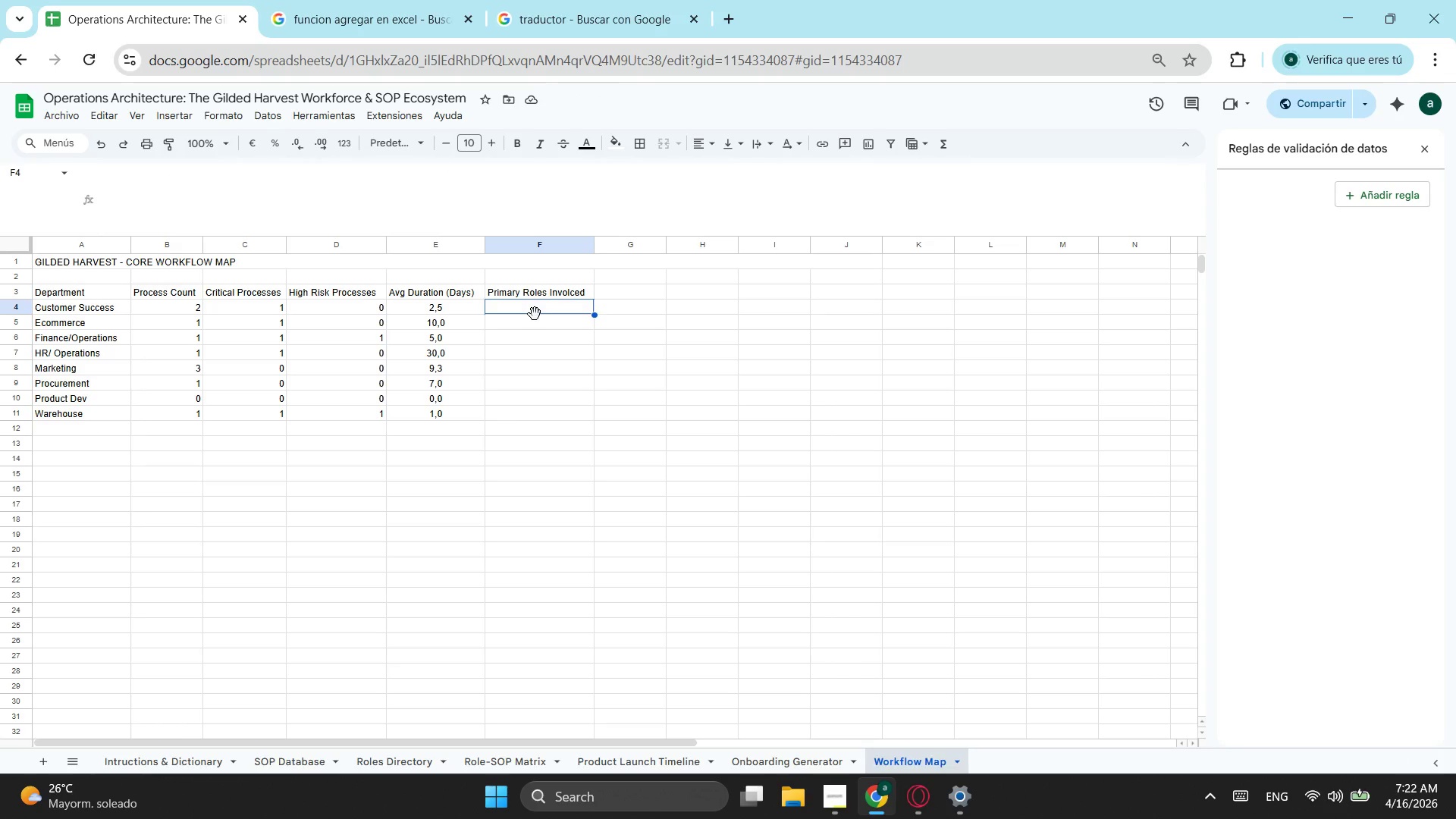 
wait(31.53)
 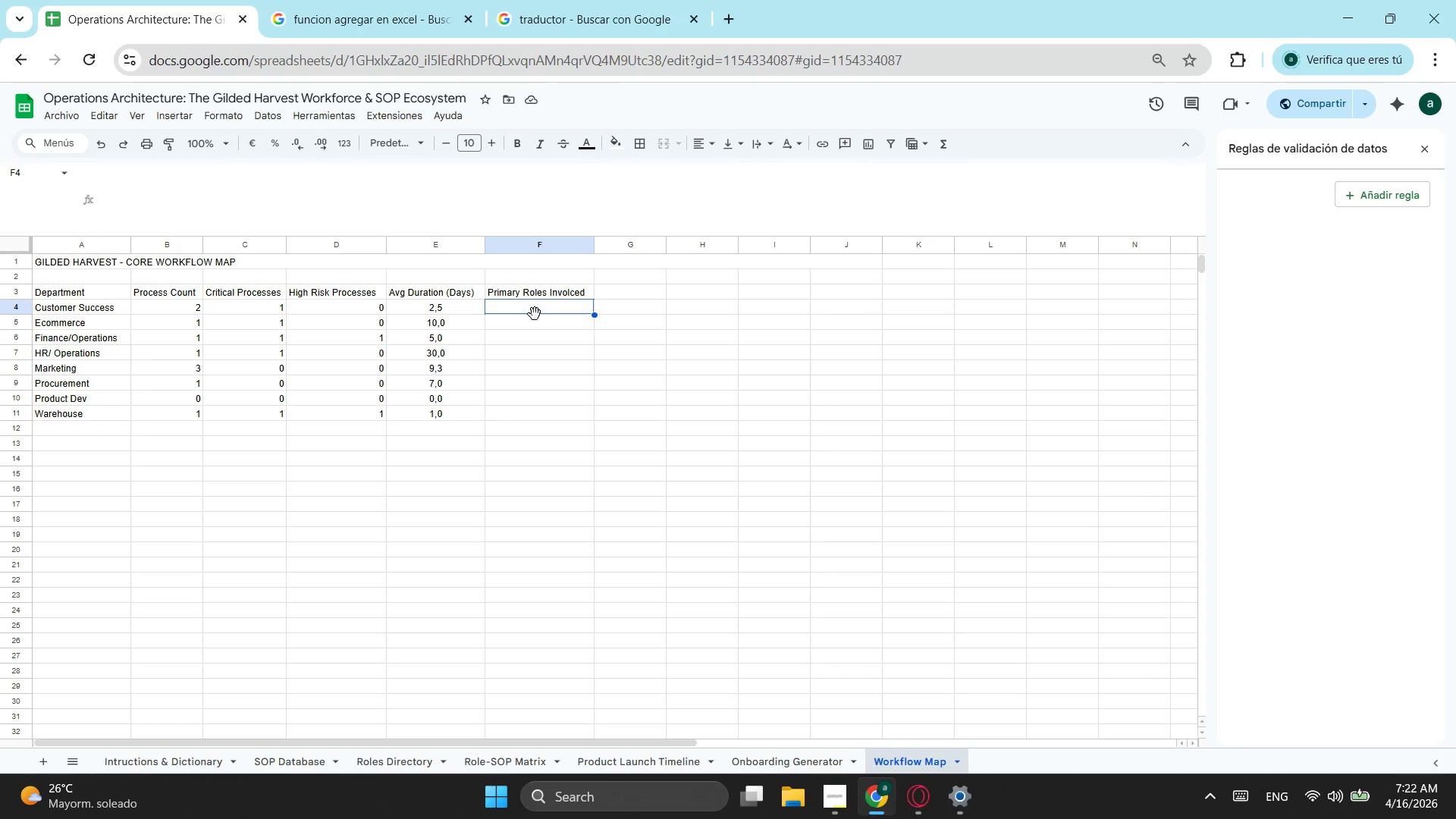 
key(Alt+Tab)
 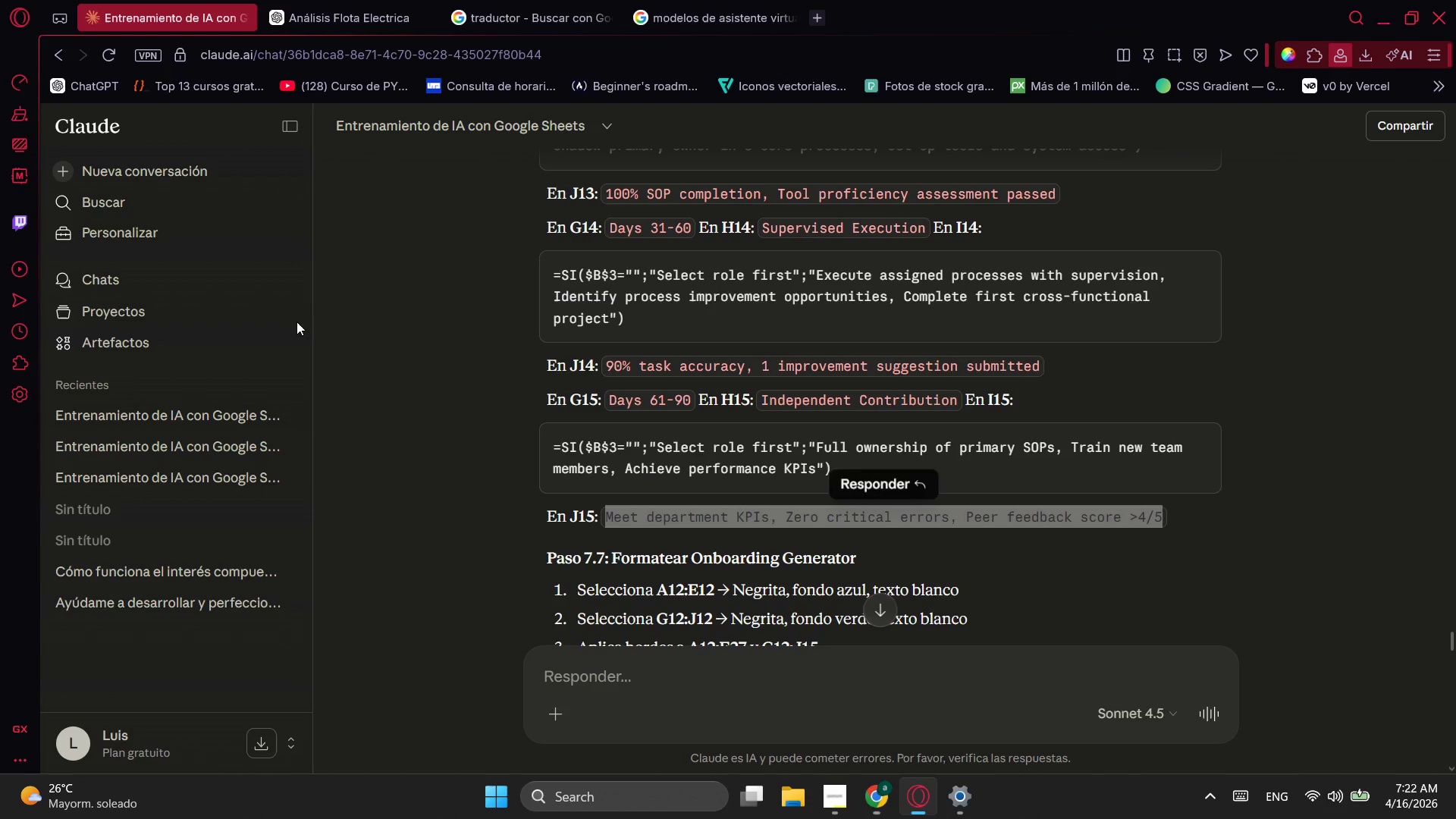 
key(Alt+AltLeft)
 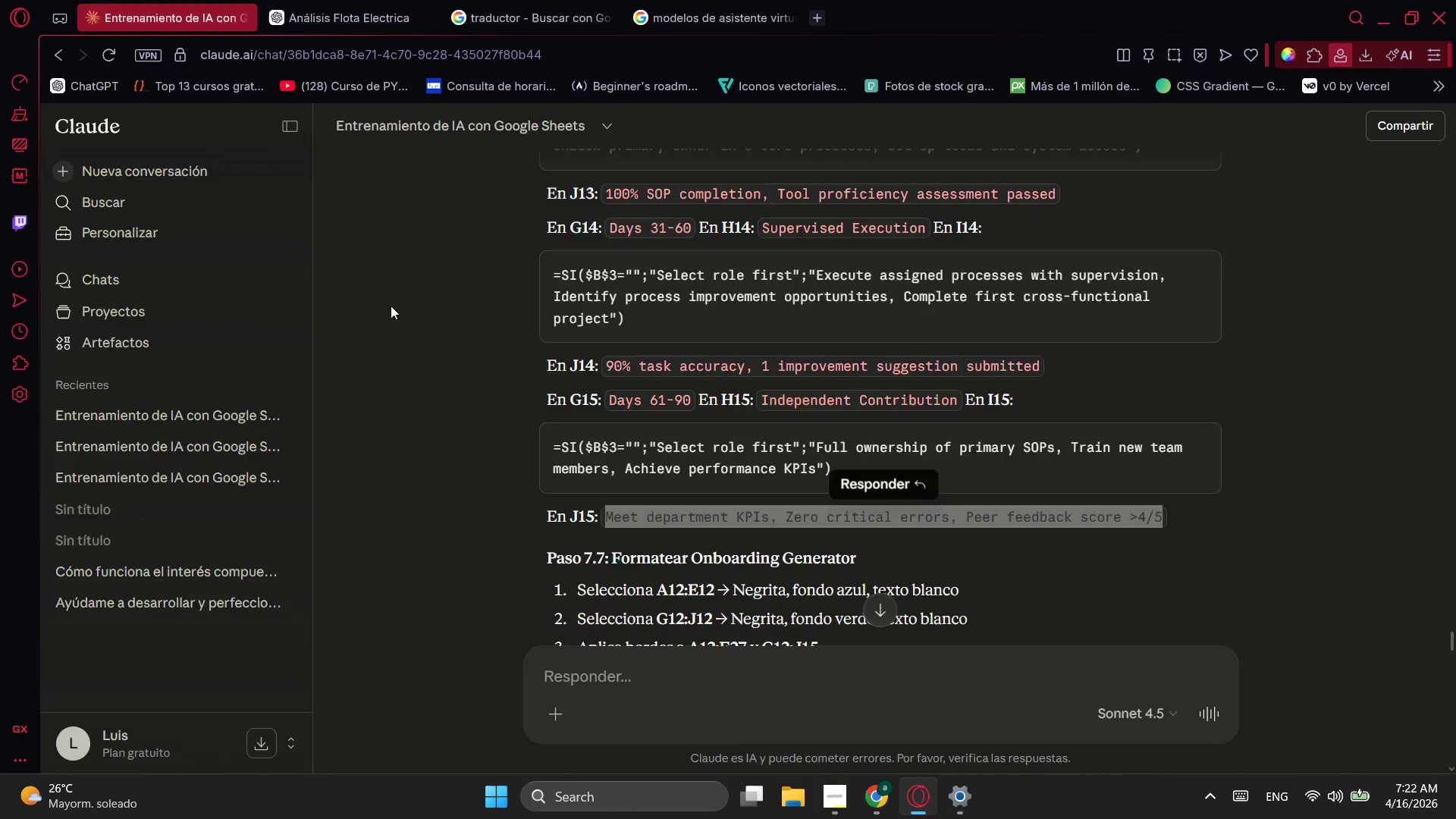 
key(Alt+Tab)
 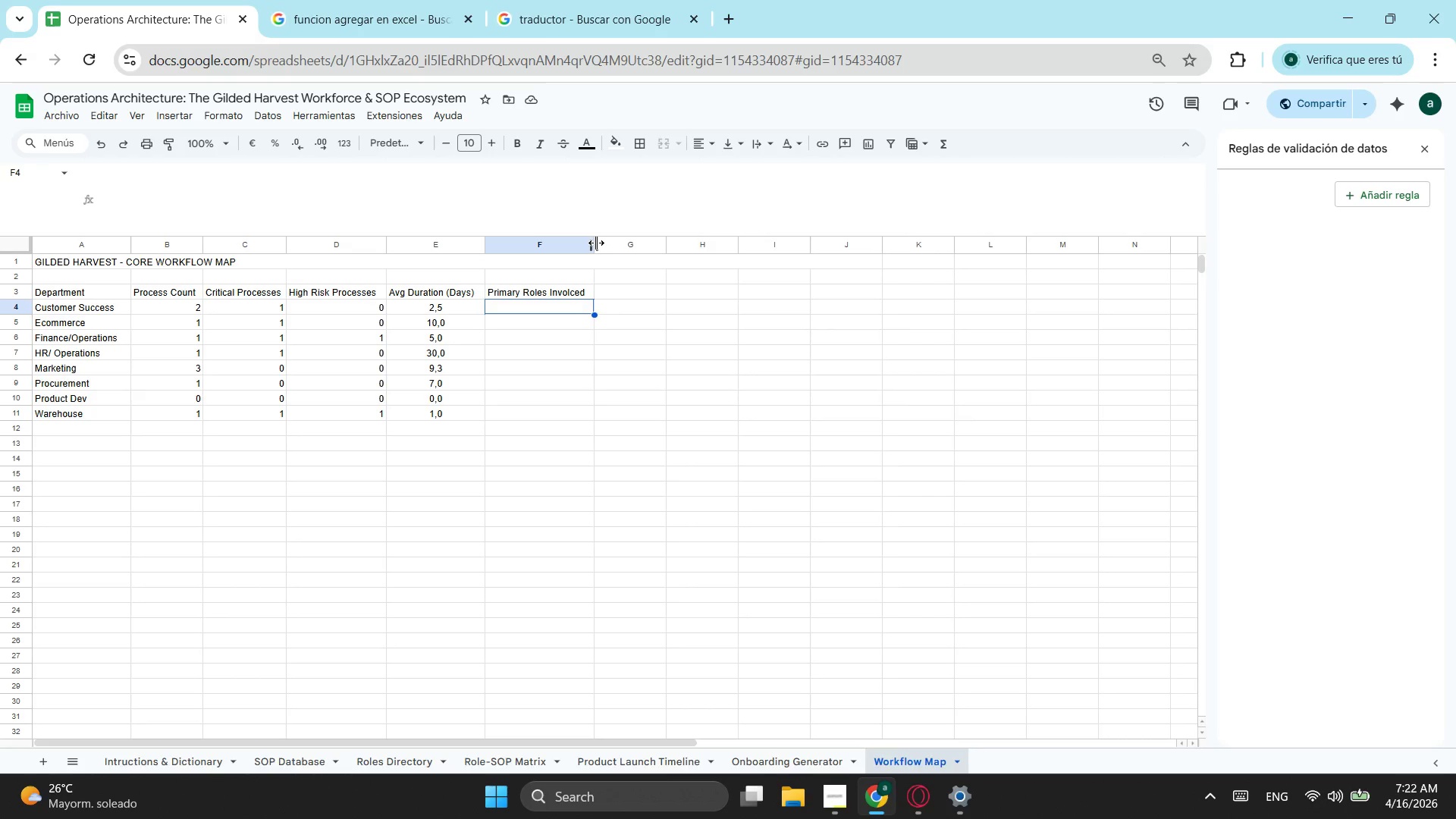 
left_click_drag(start_coordinate=[596, 243], to_coordinate=[652, 243])
 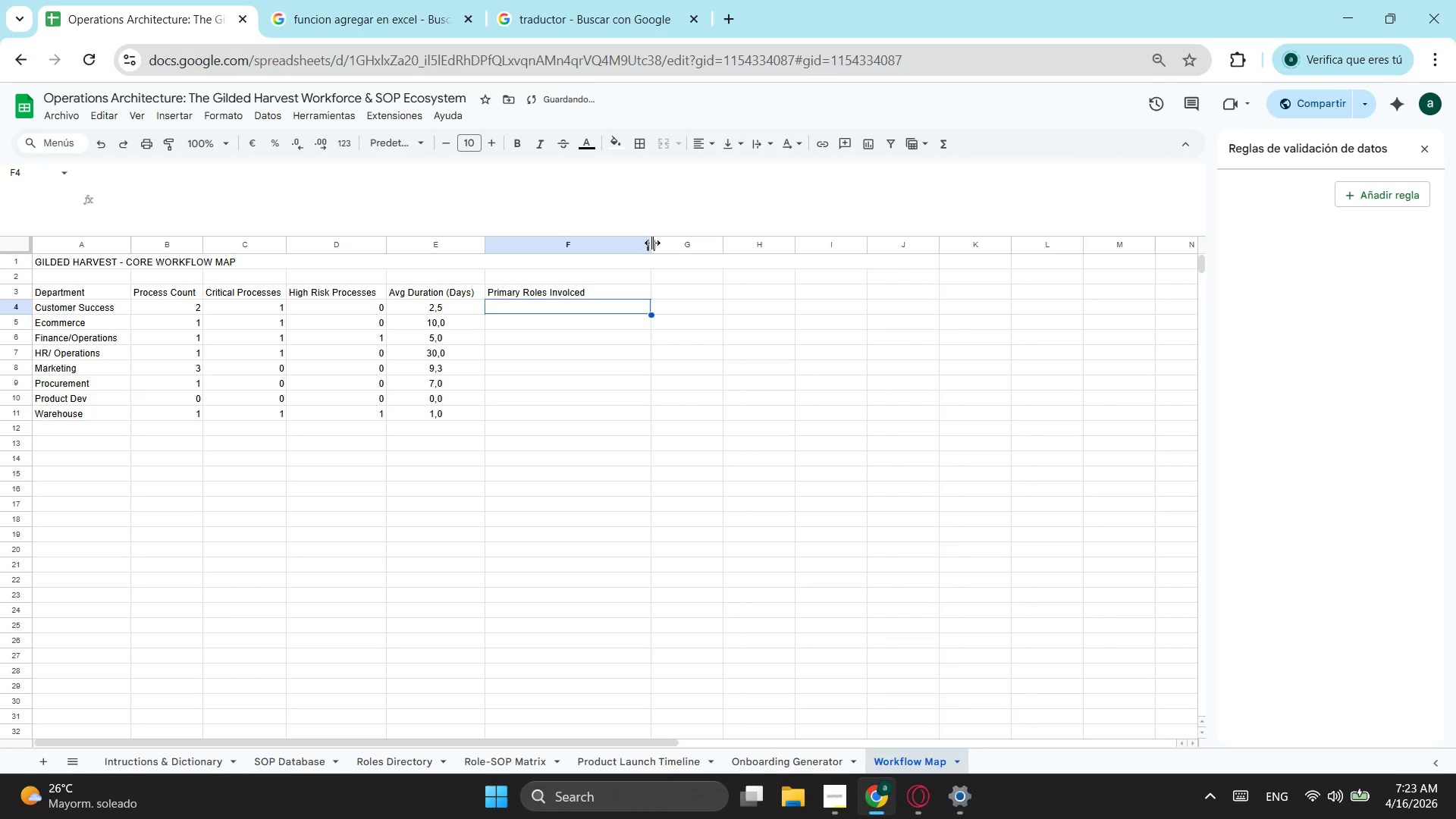 
left_click_drag(start_coordinate=[652, 243], to_coordinate=[667, 241])
 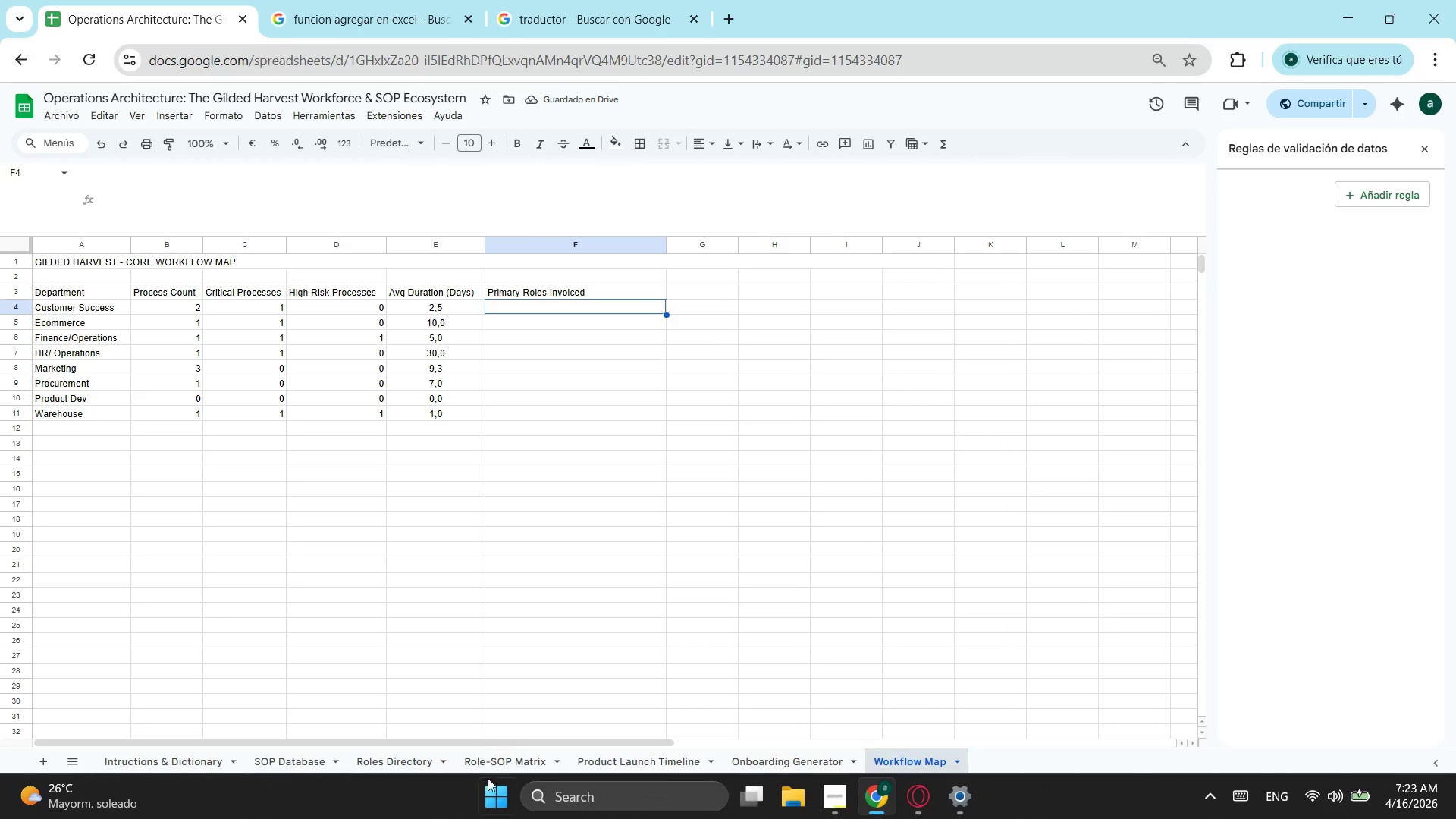 
left_click([401, 770])
 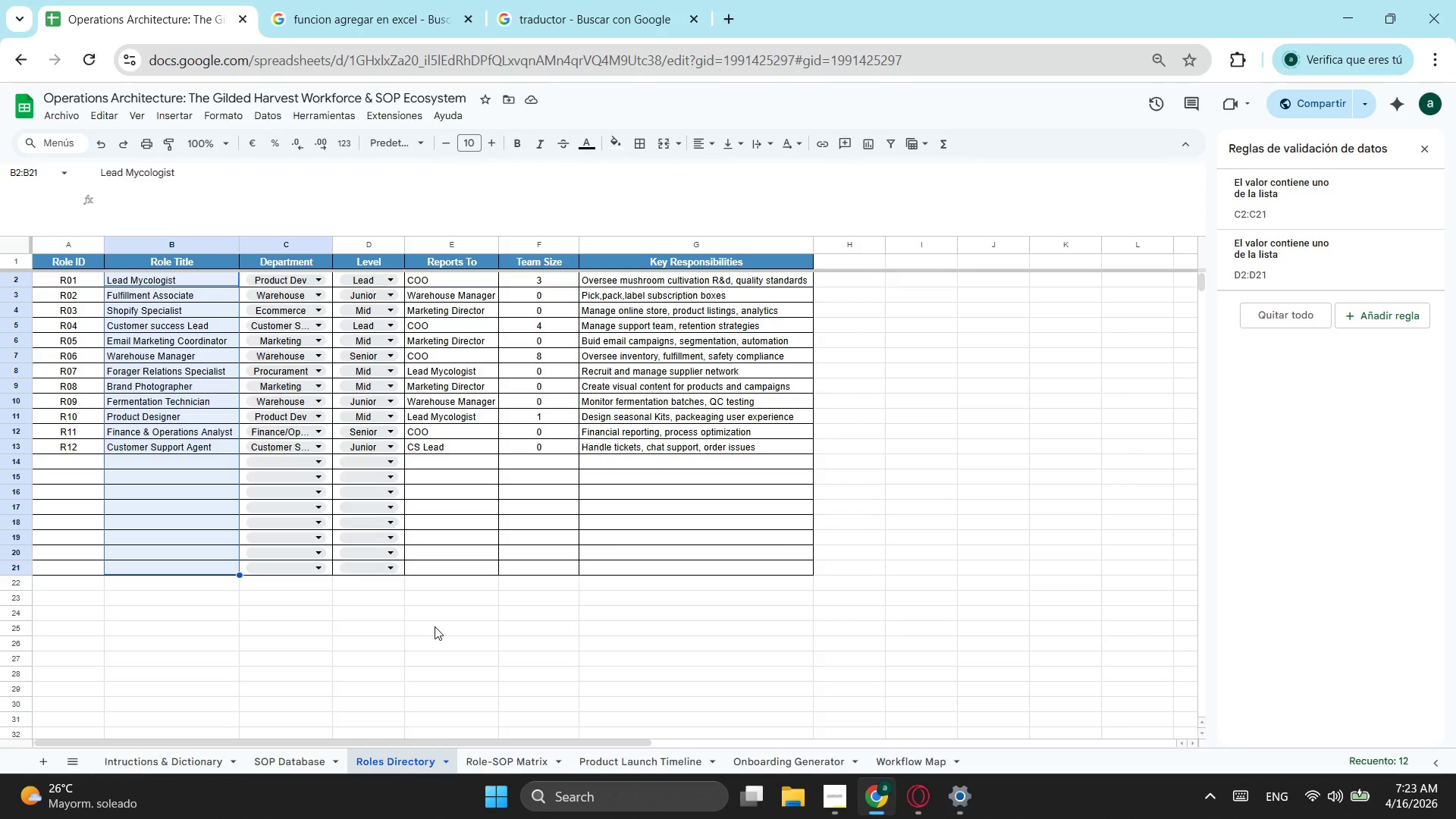 
wait(10.61)
 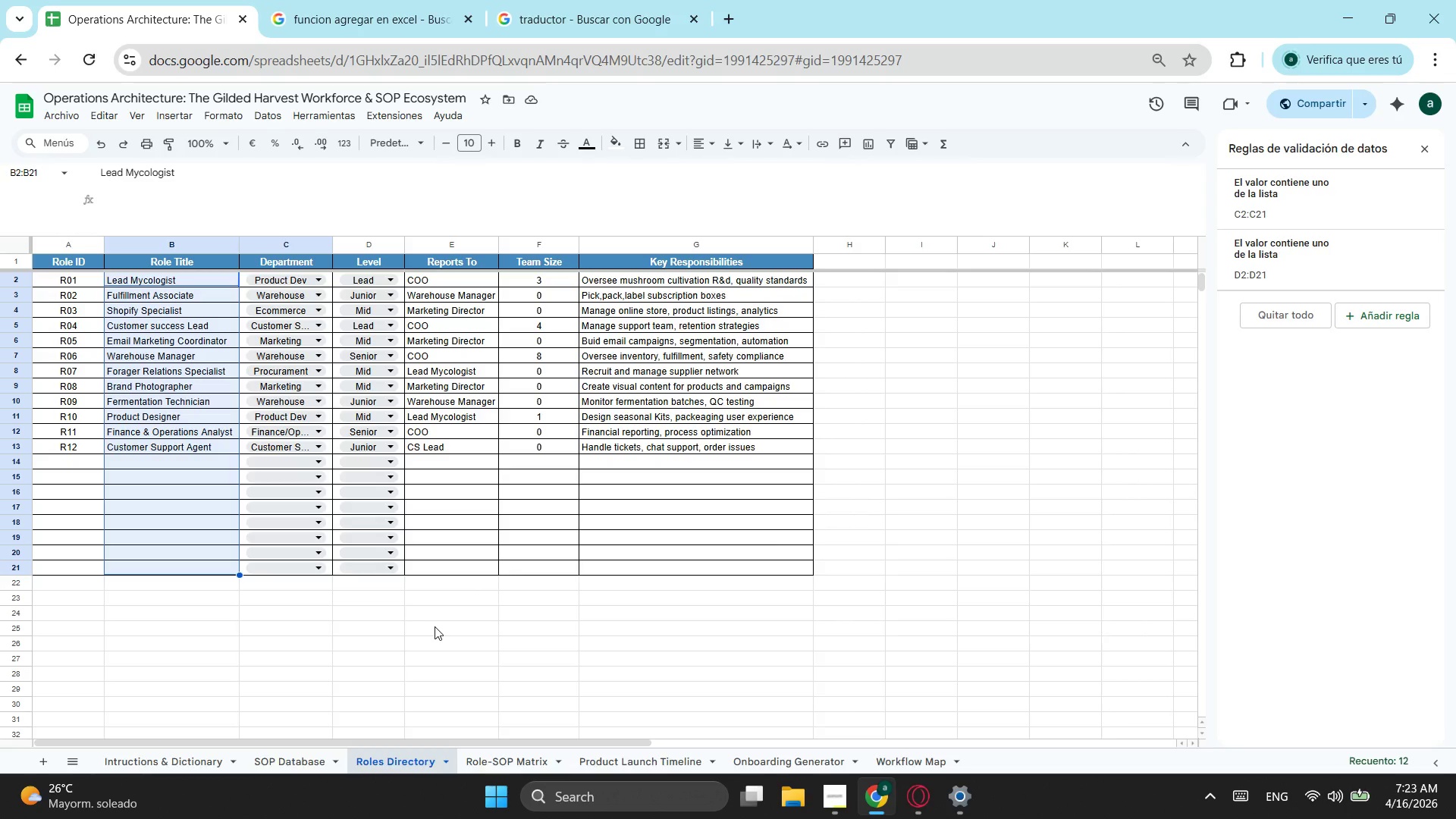 
left_click([472, 760])
 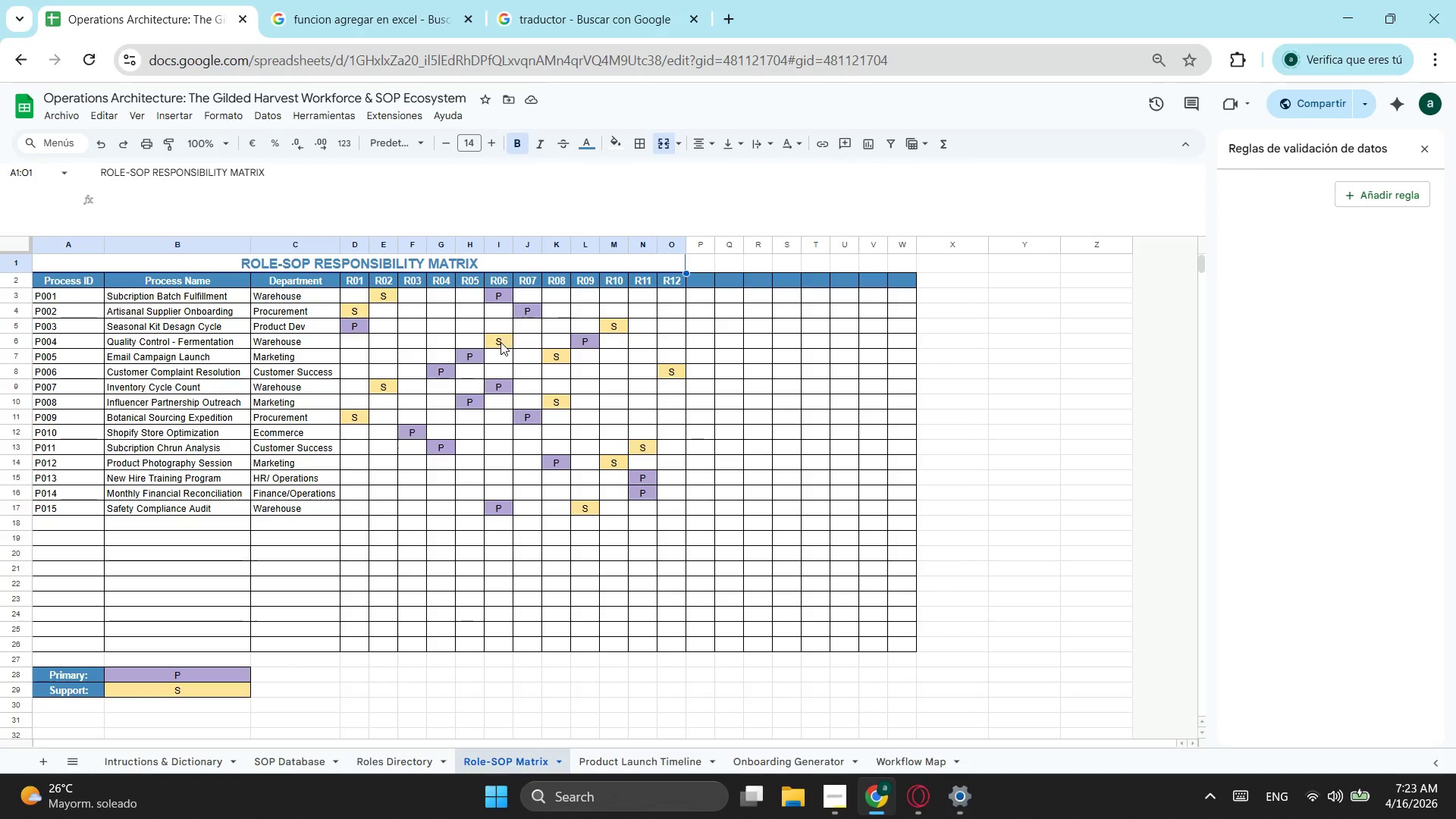 
wait(19.72)
 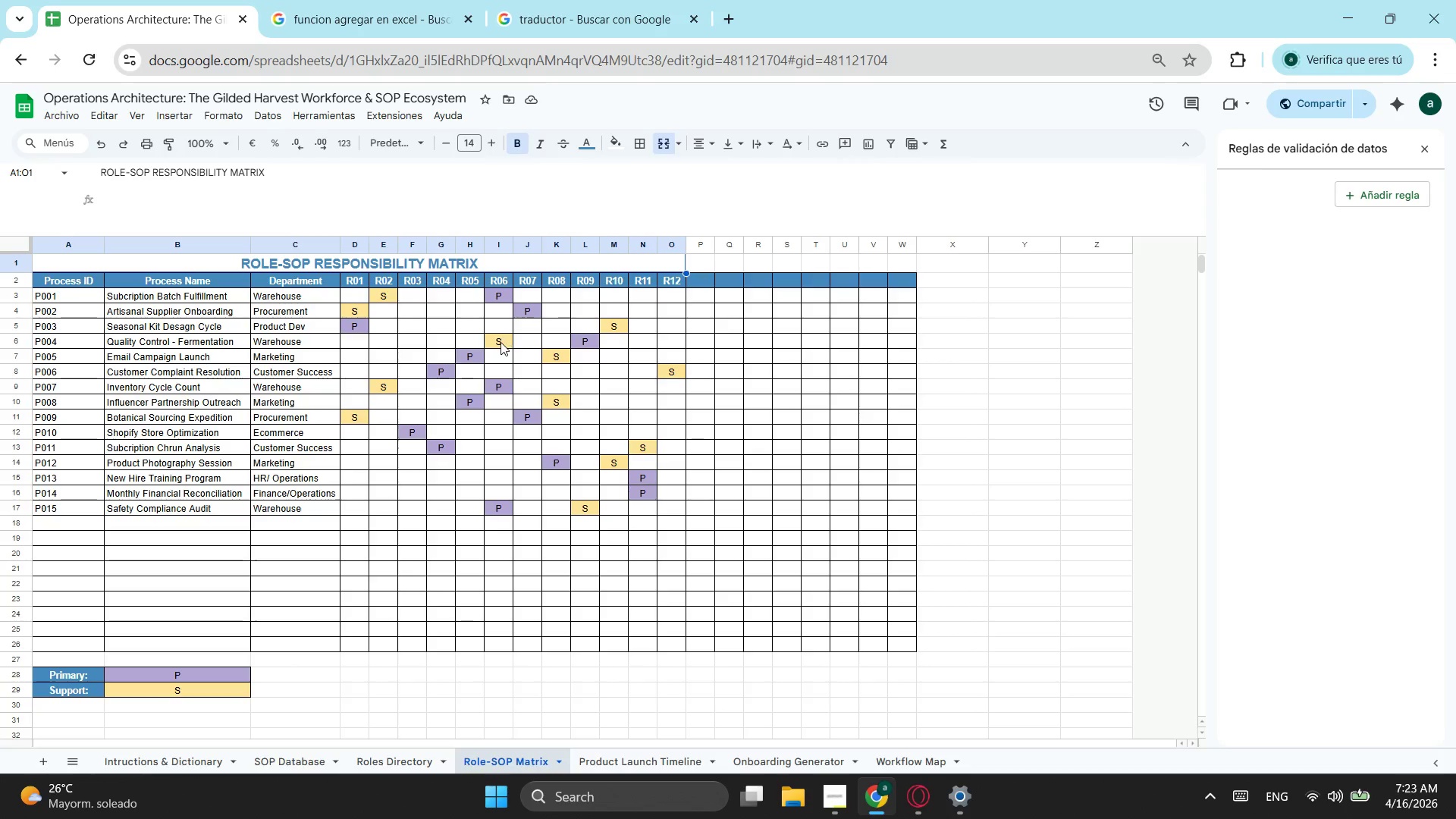 
left_click([366, 764])
 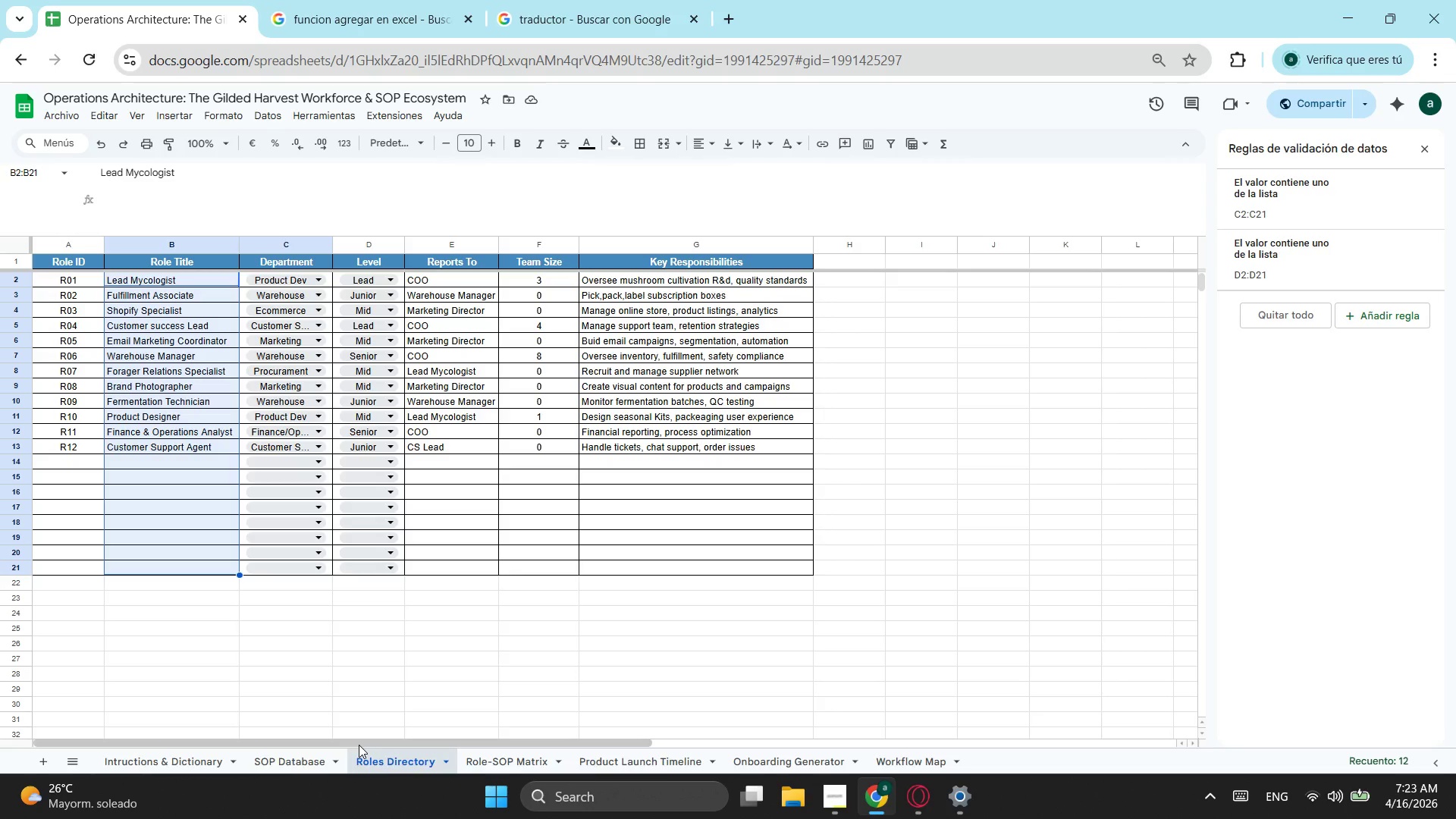 
wait(8.44)
 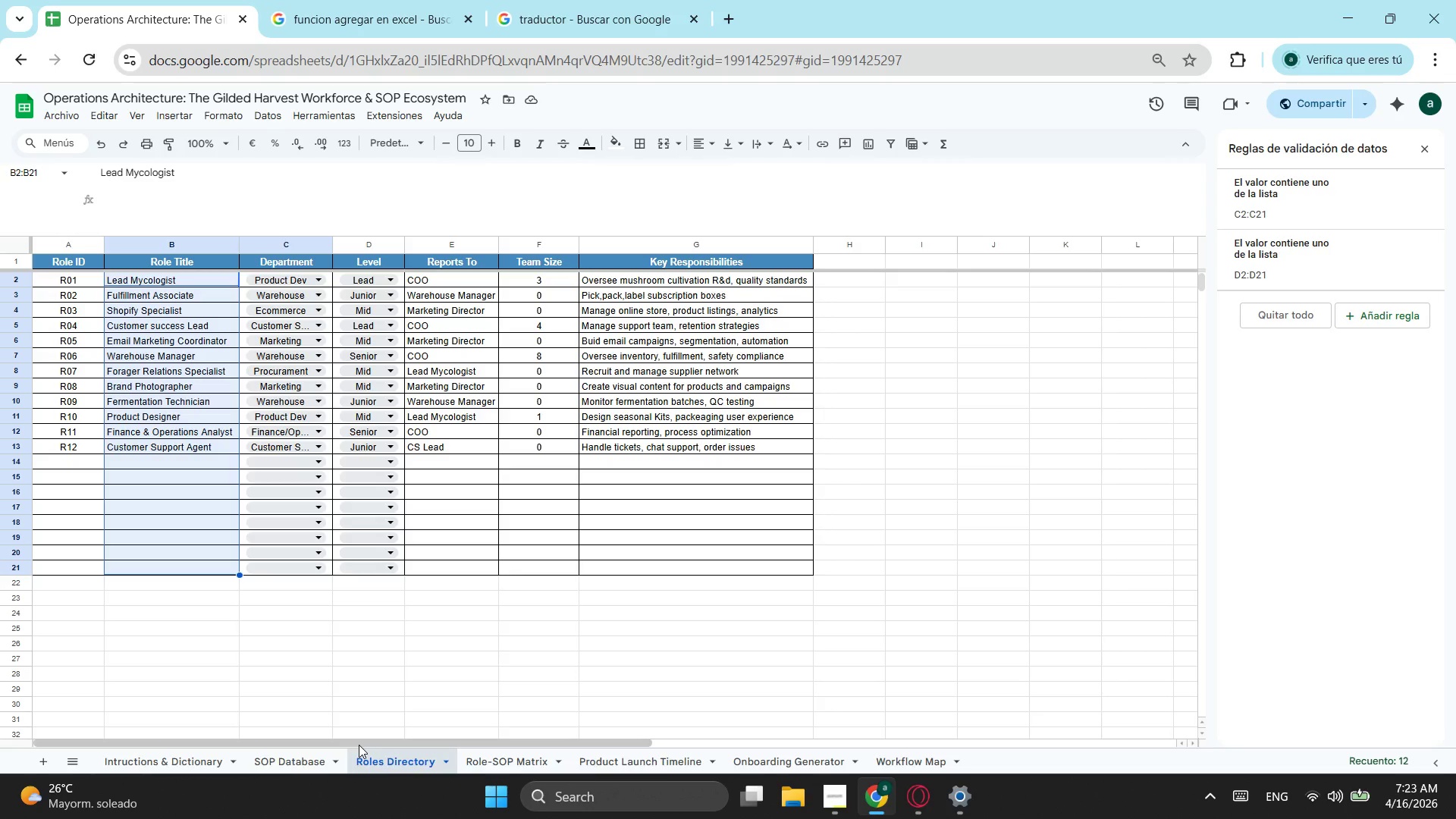 
left_click([299, 770])
 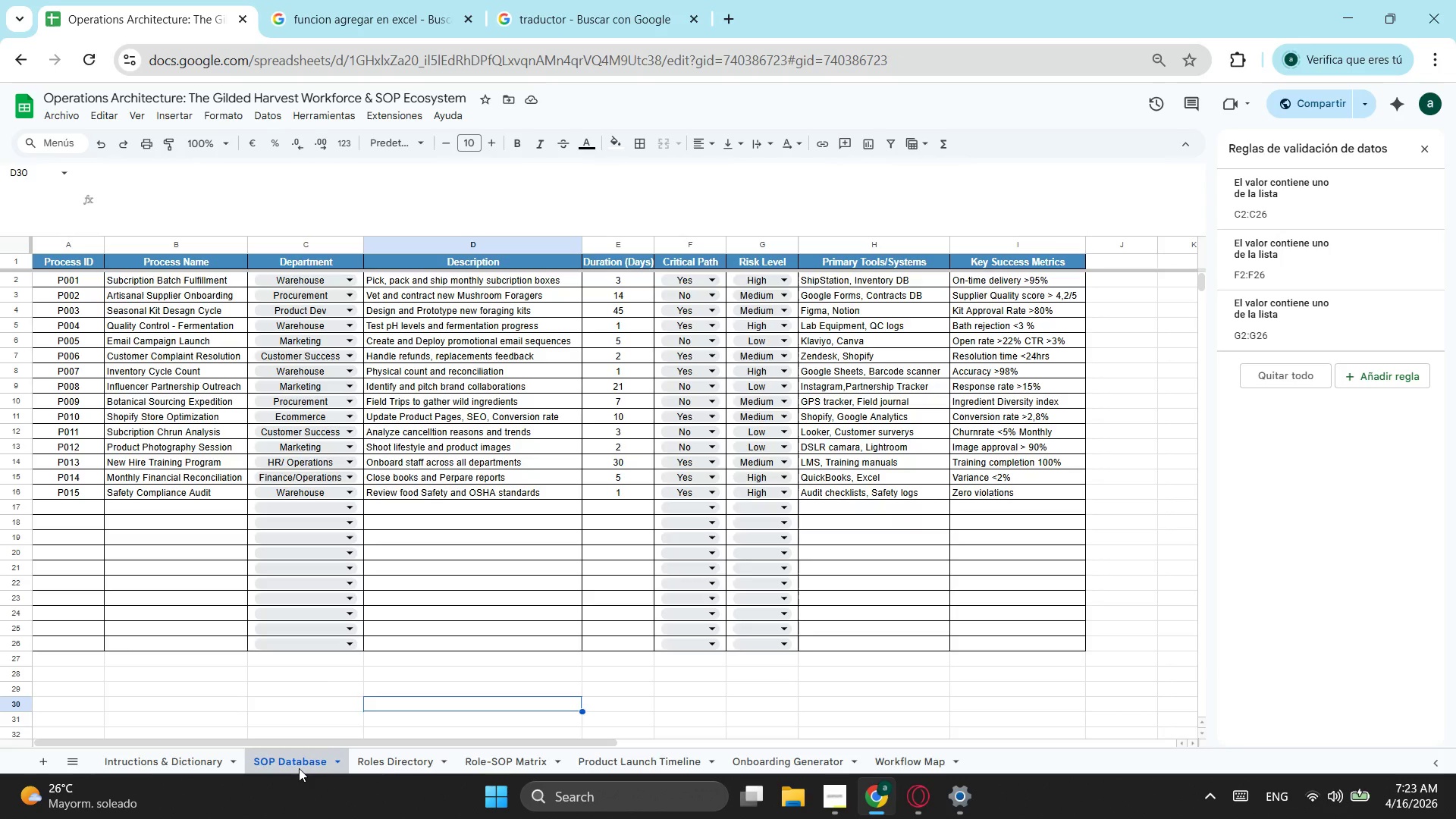 
wait(11.08)
 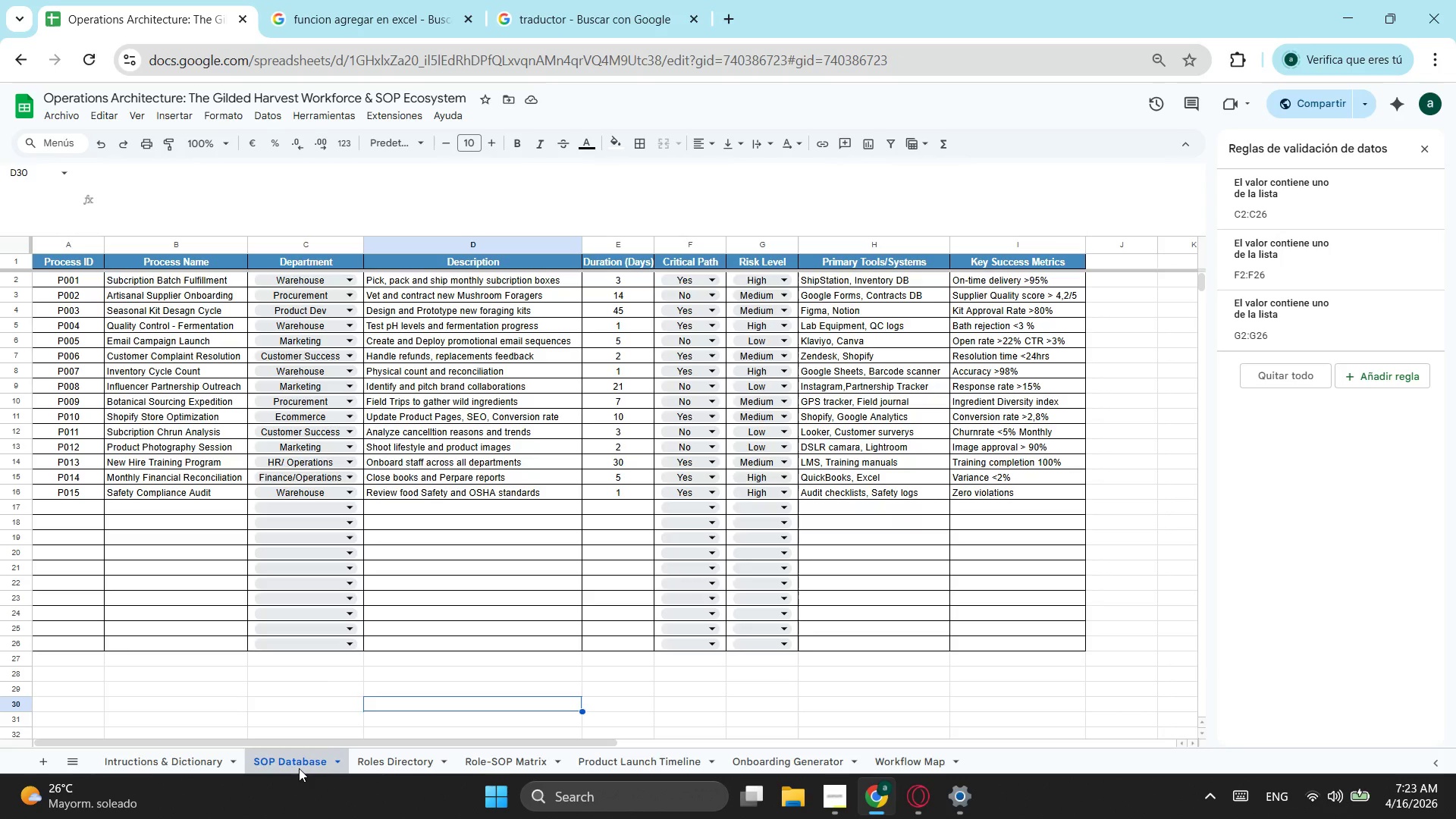 
left_click([400, 762])
 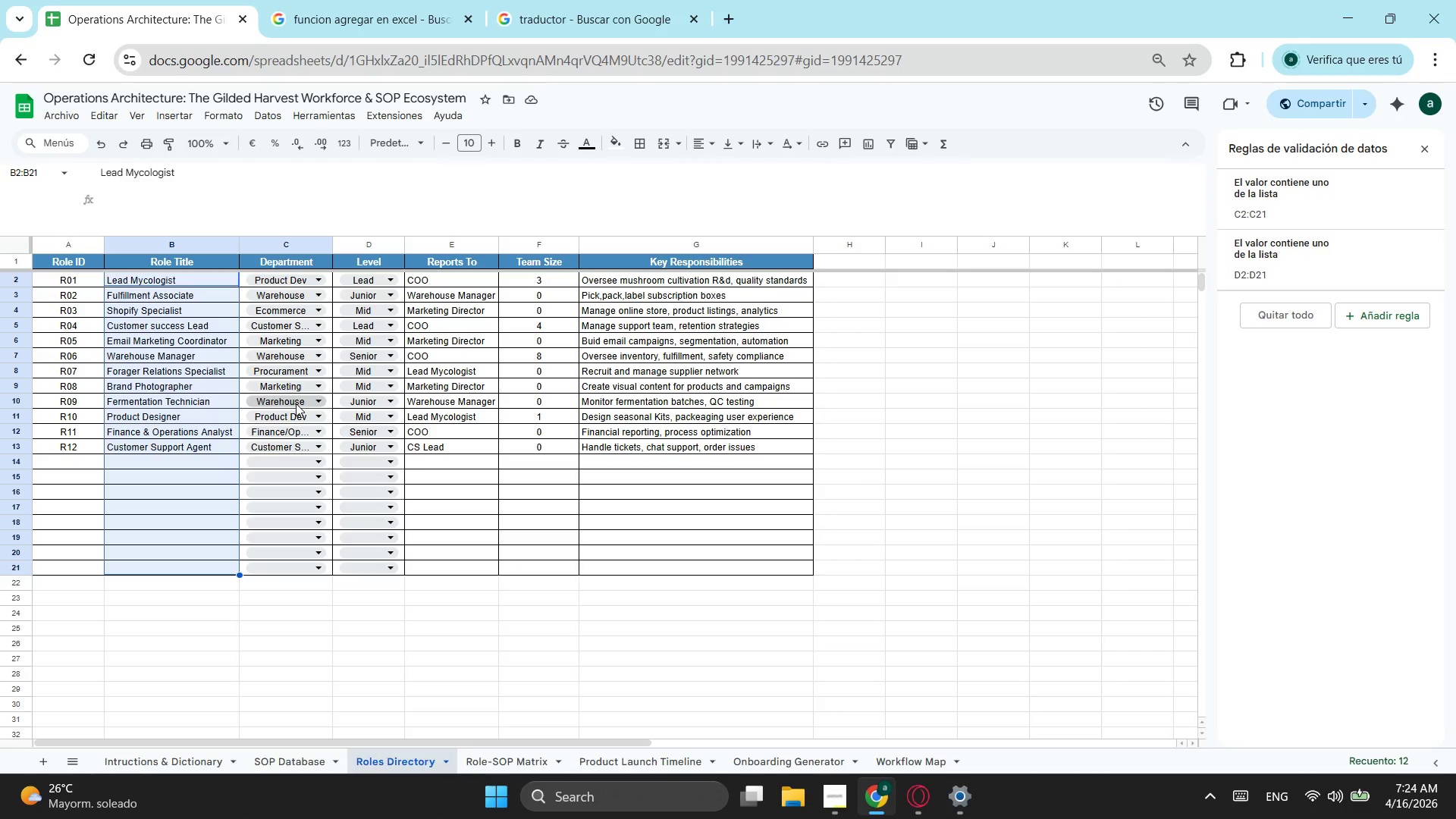 
wait(35.12)
 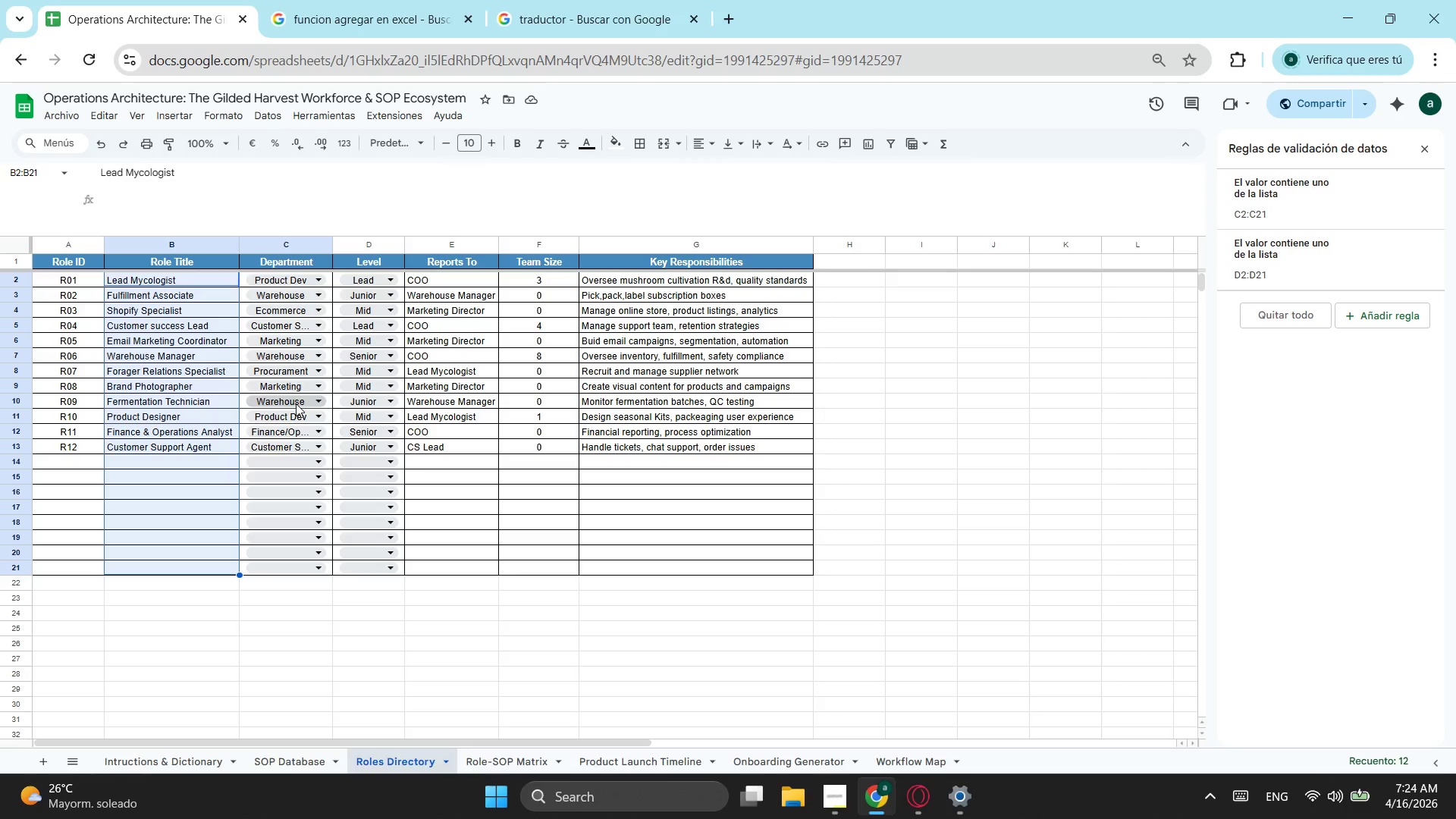 
scroll: coordinate [296, 403], scroll_direction: up, amount: 1.0
 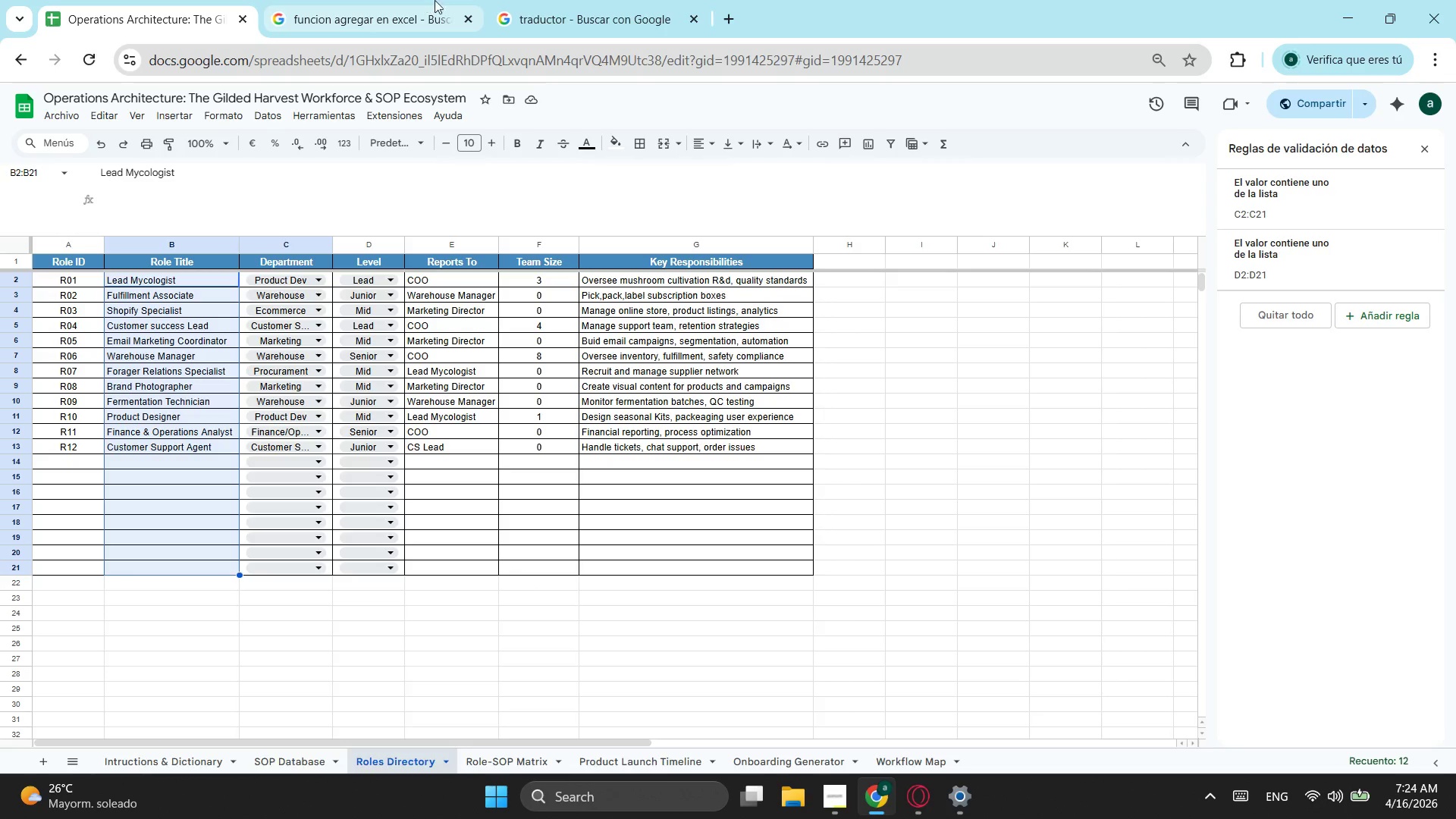 
left_click([554, 0])
 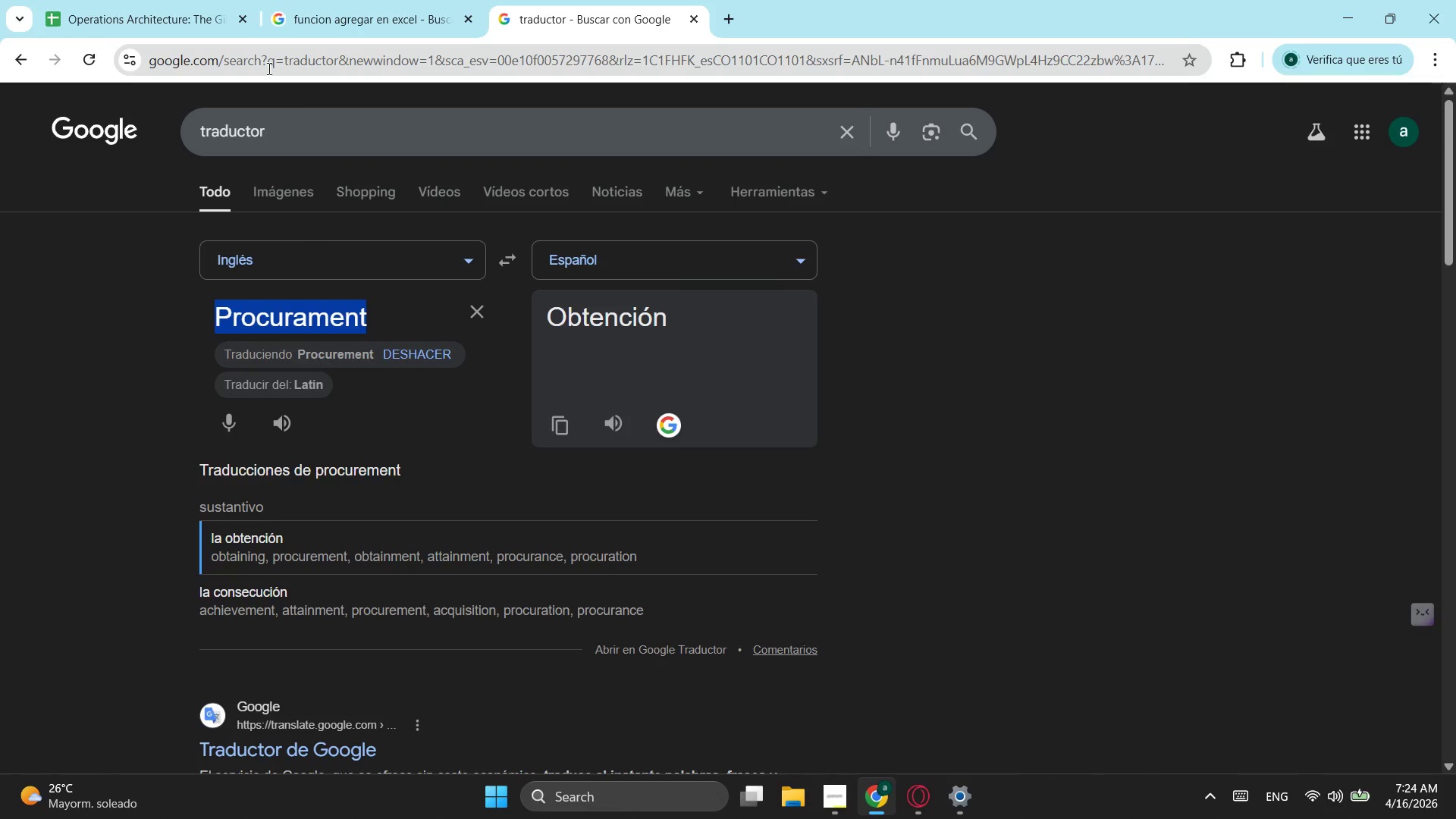 
left_click([362, 0])
 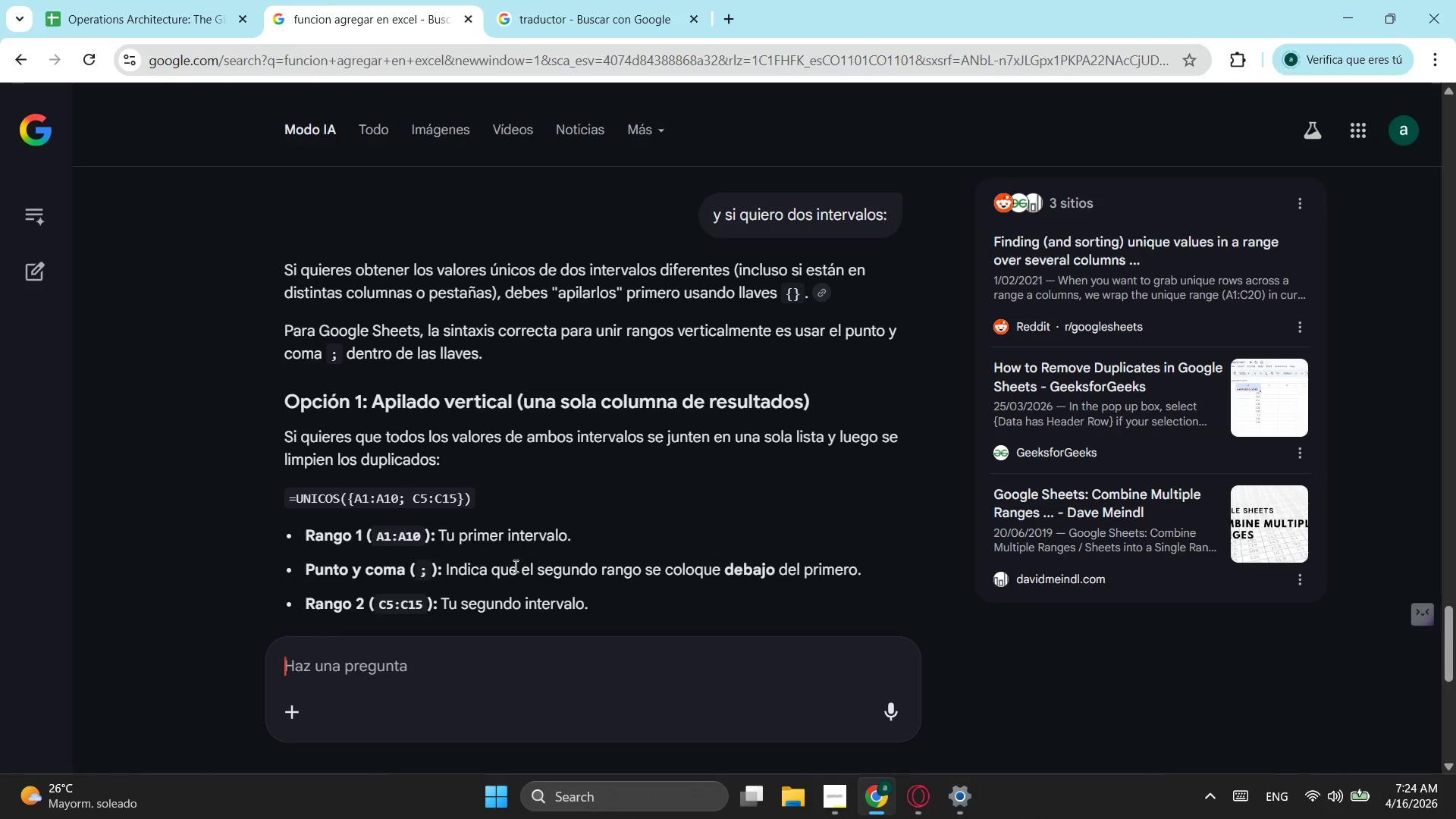 
scroll: coordinate [551, 539], scroll_direction: up, amount: 5.0
 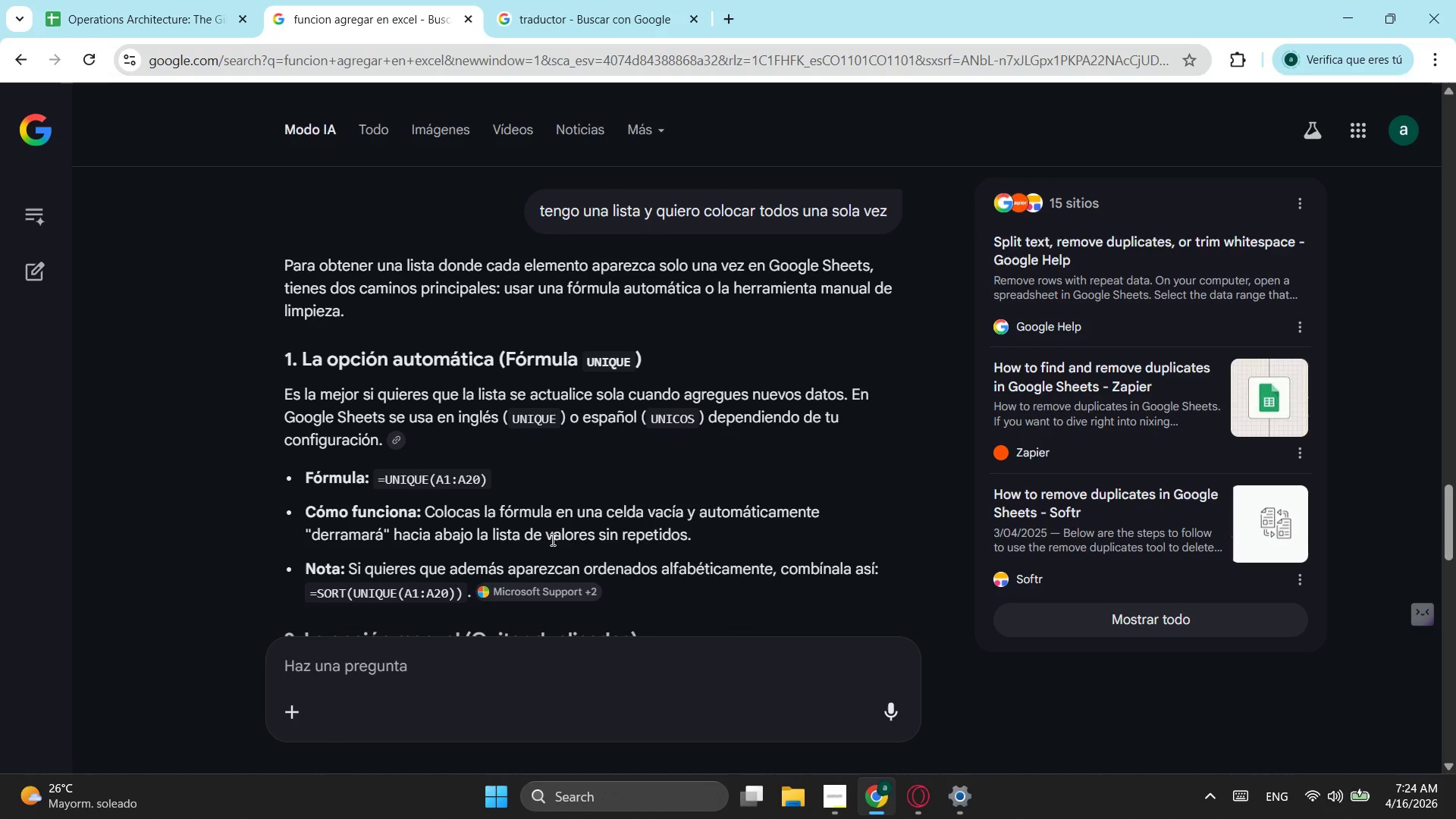 
scroll: coordinate [551, 539], scroll_direction: down, amount: 2.0
 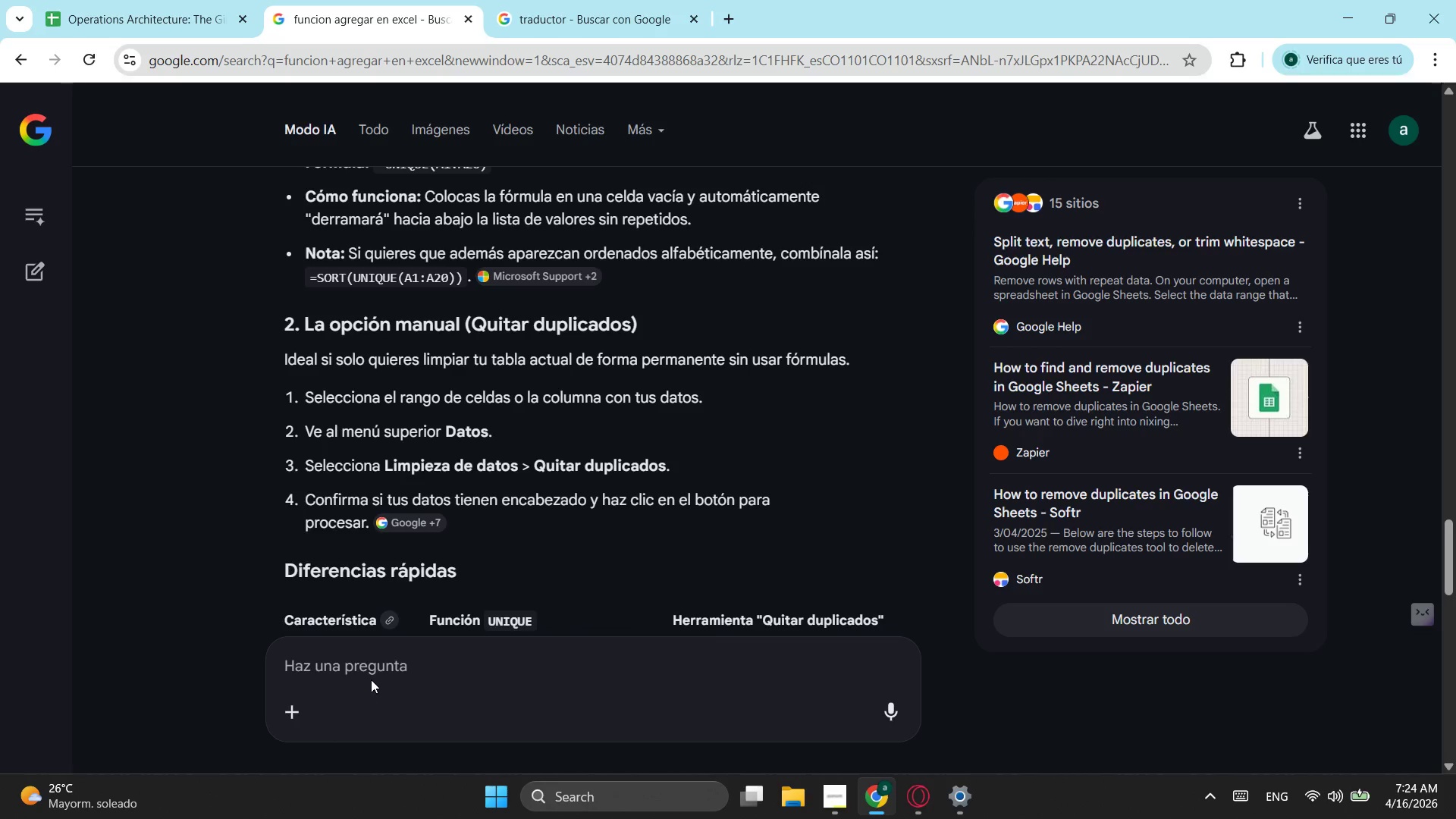 
left_click([372, 679])
 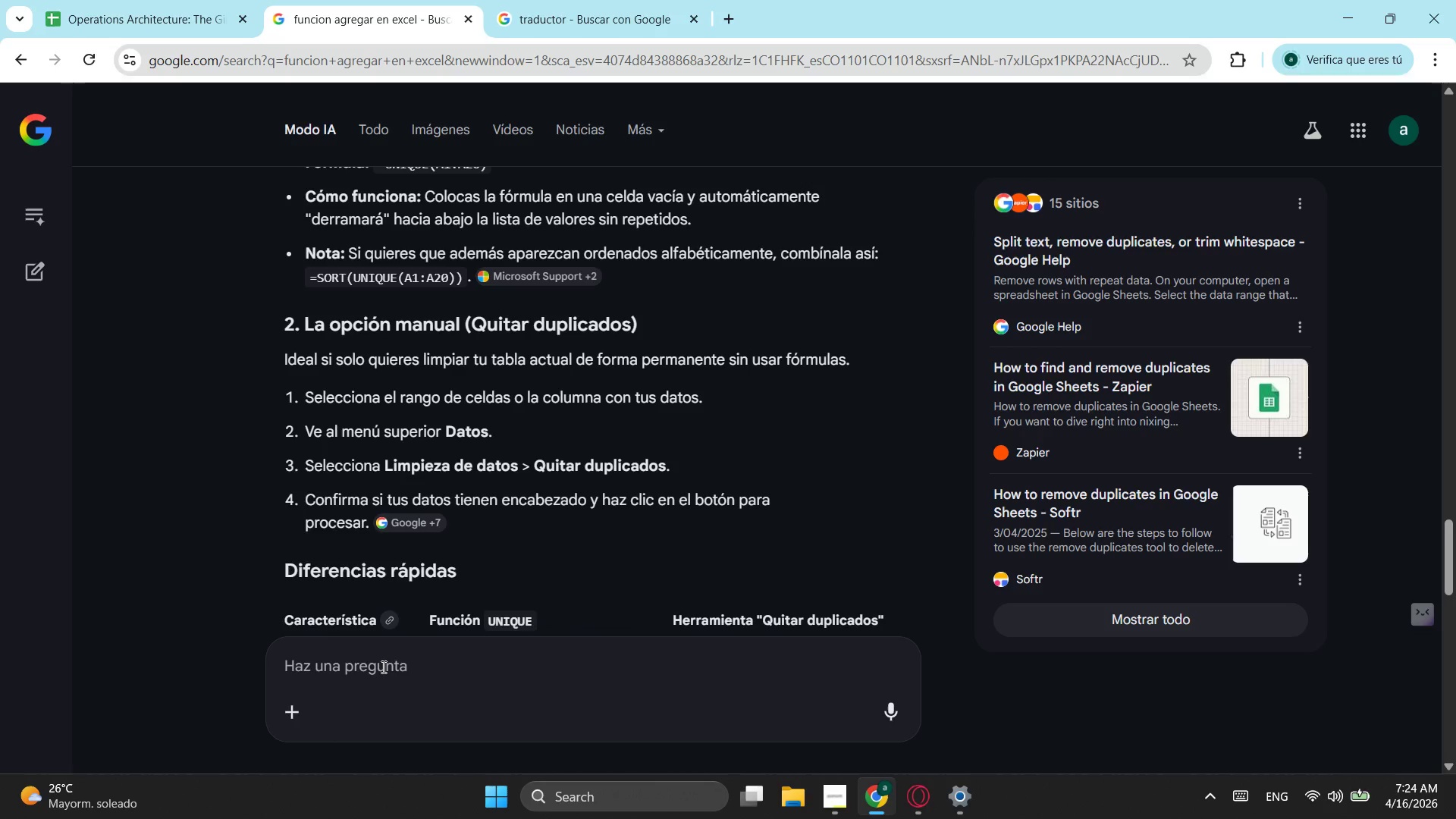 
type(quiero en un solo )
key(Backspace)
key(Backspace)
key(Backspace)
key(Backspace)
type(ala)
key(Backspace)
key(Backspace)
key(Backspace)
type(ola cel)
key(Backspace)
type(lda contar todos los a que tengan un b )
 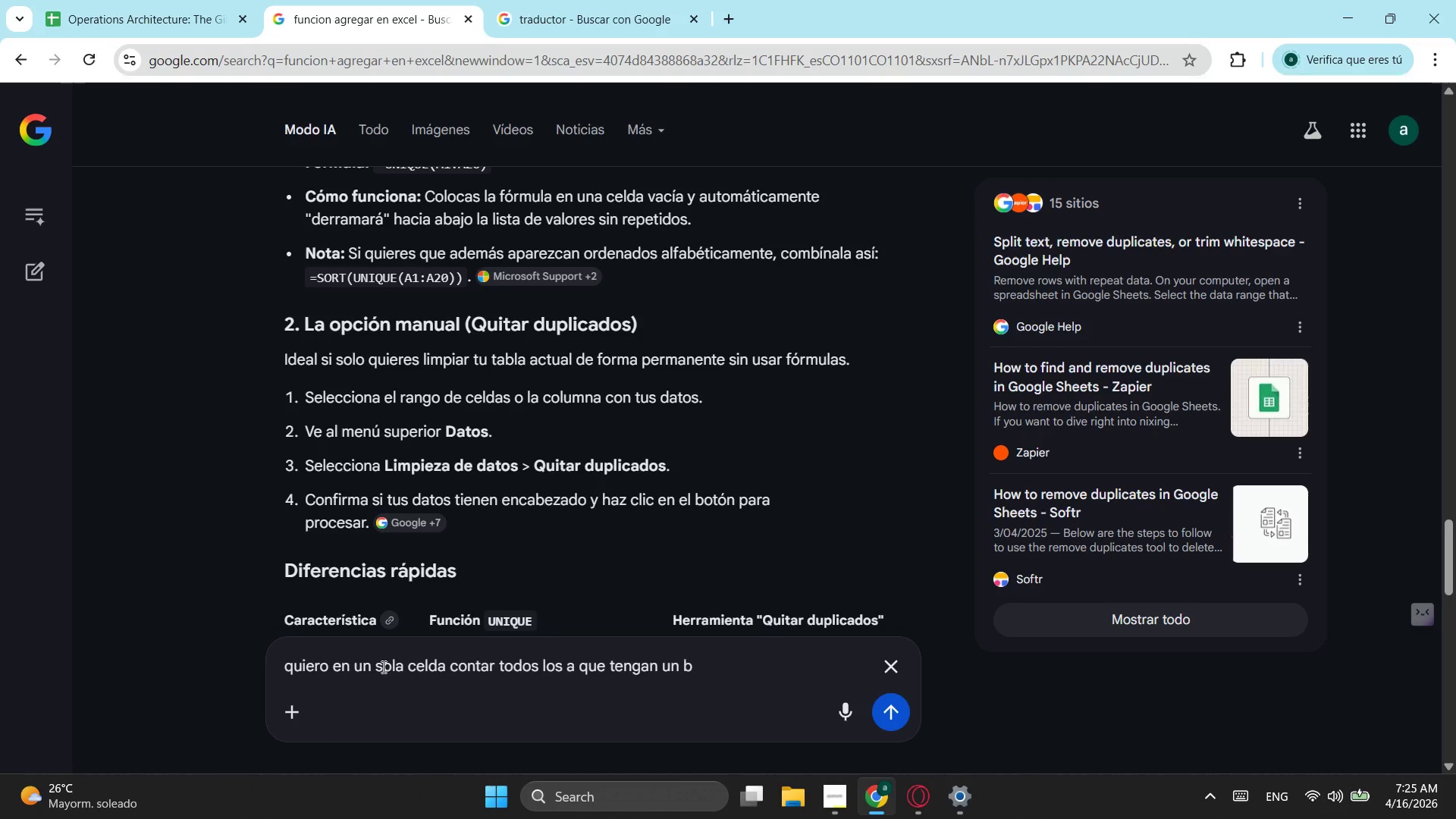 
wait(5.52)
 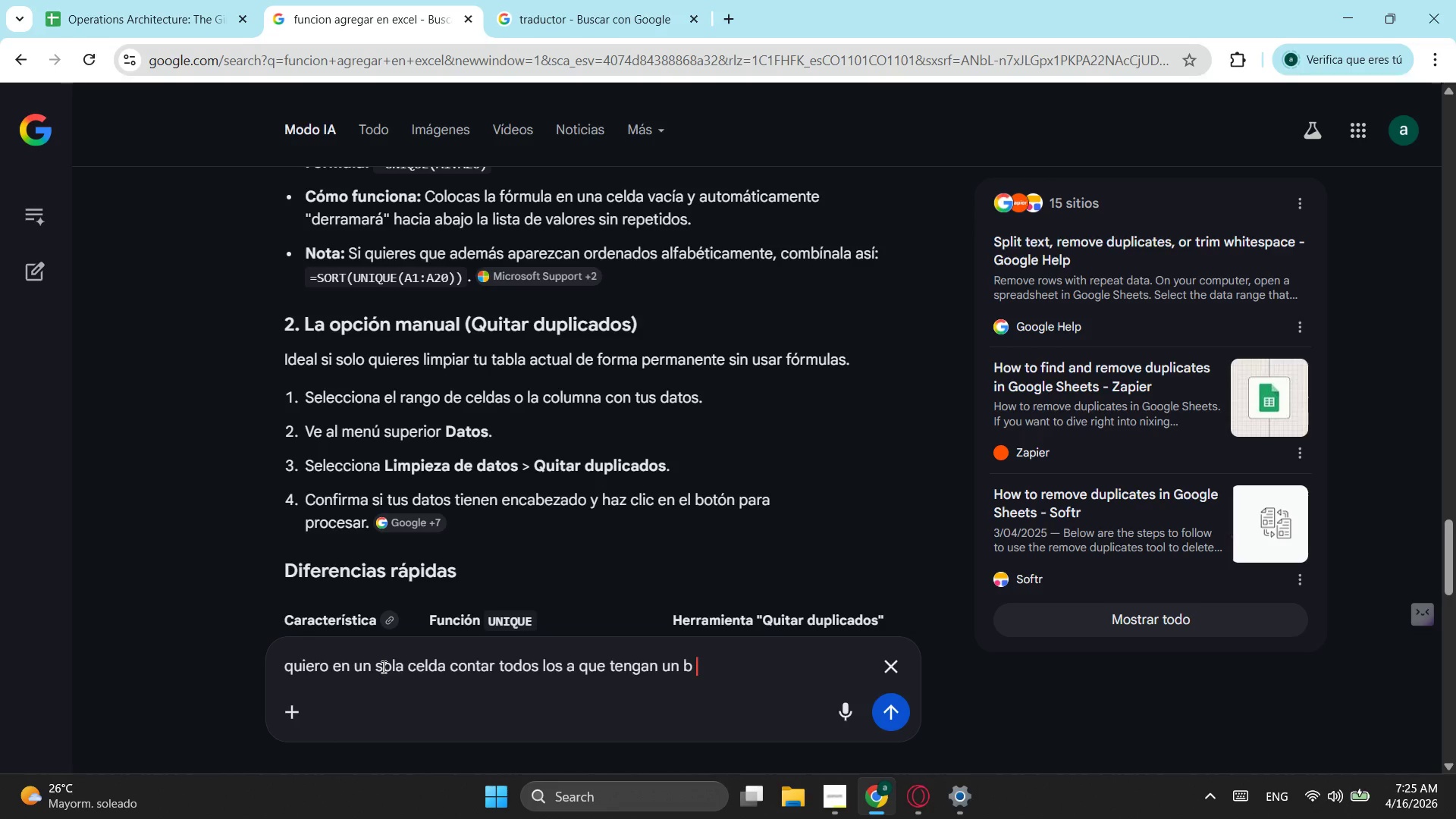 
key(Enter)
 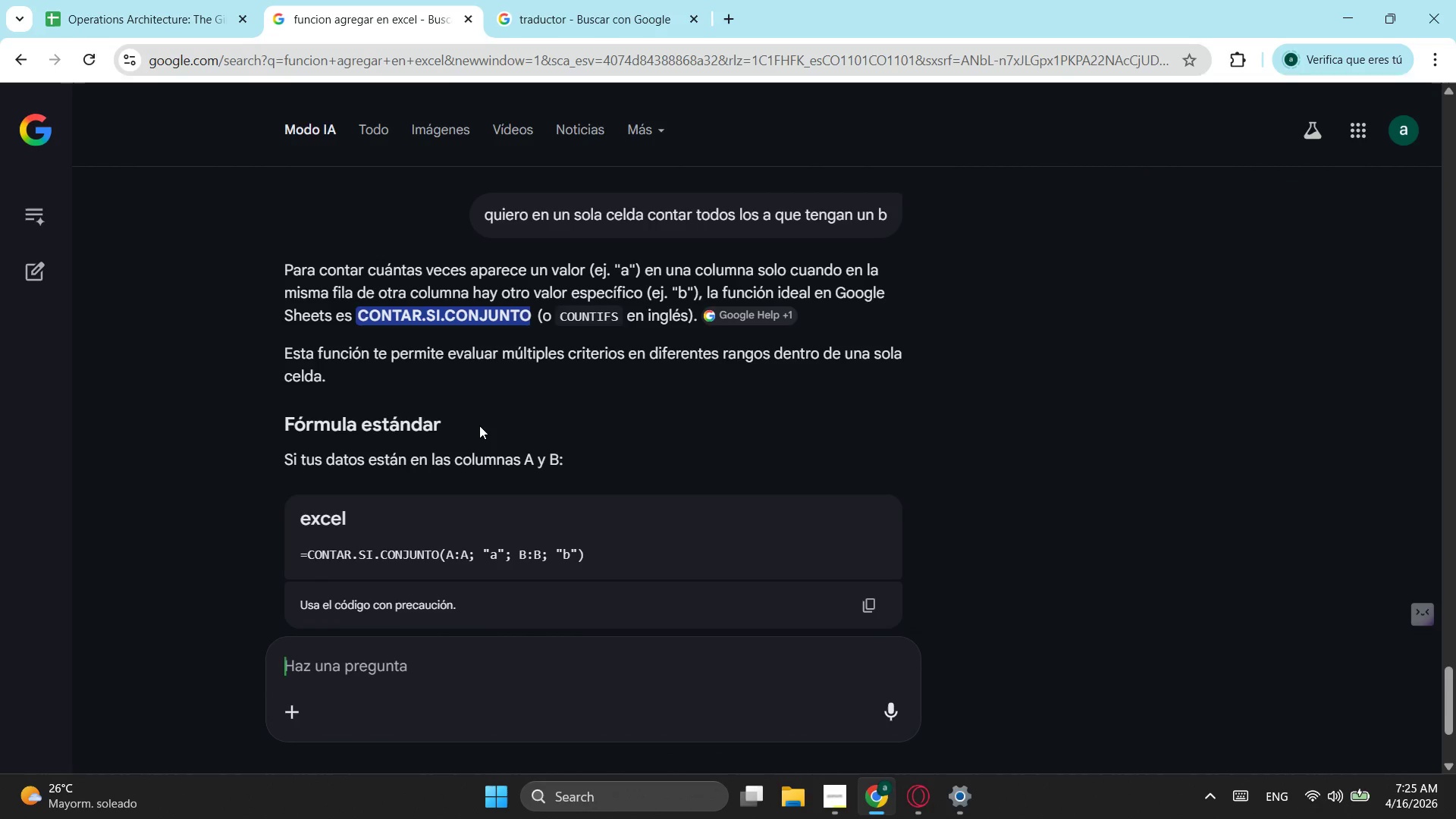 
wait(5.3)
 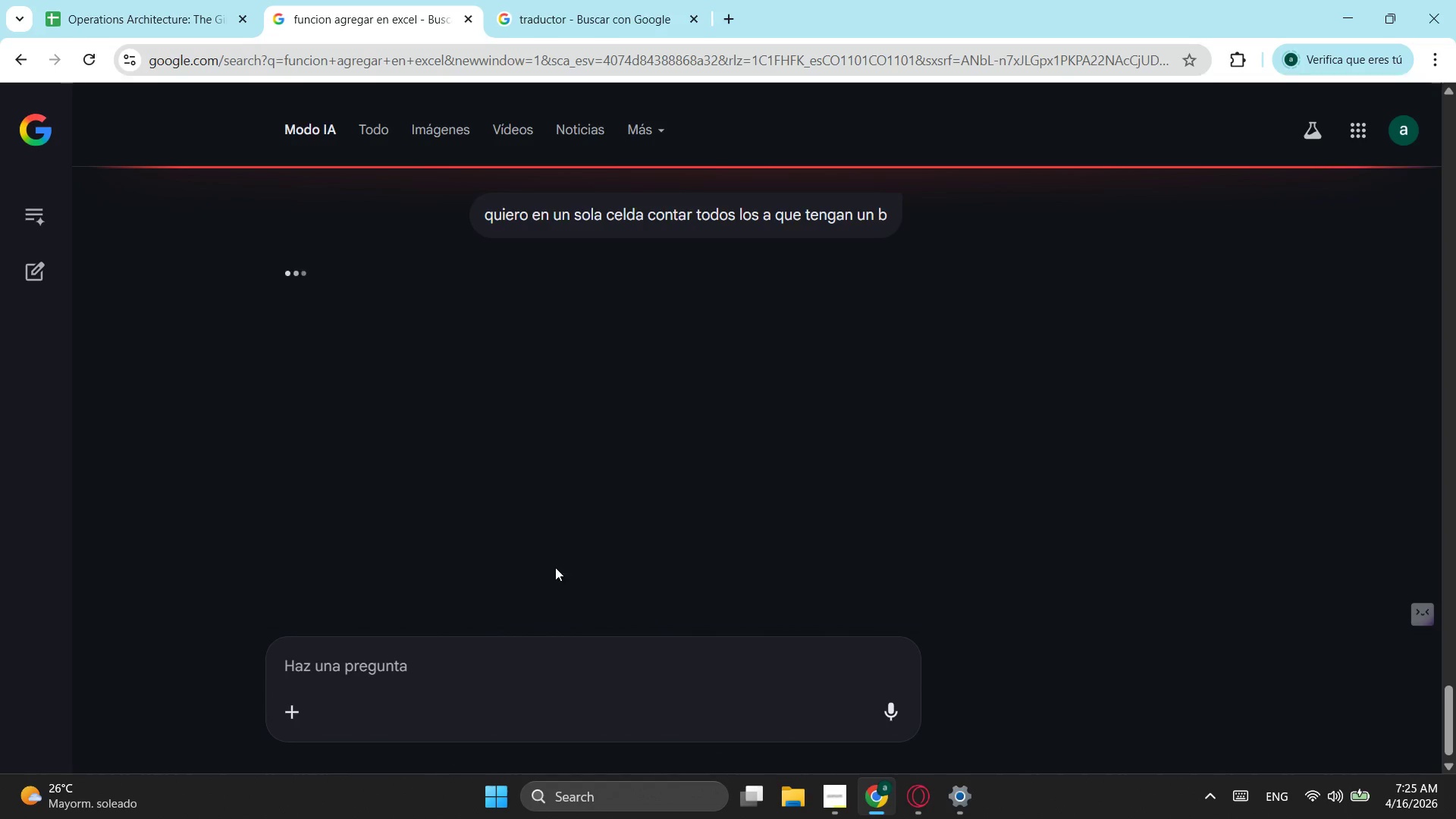 
scroll: coordinate [479, 425], scroll_direction: down, amount: 1.0
 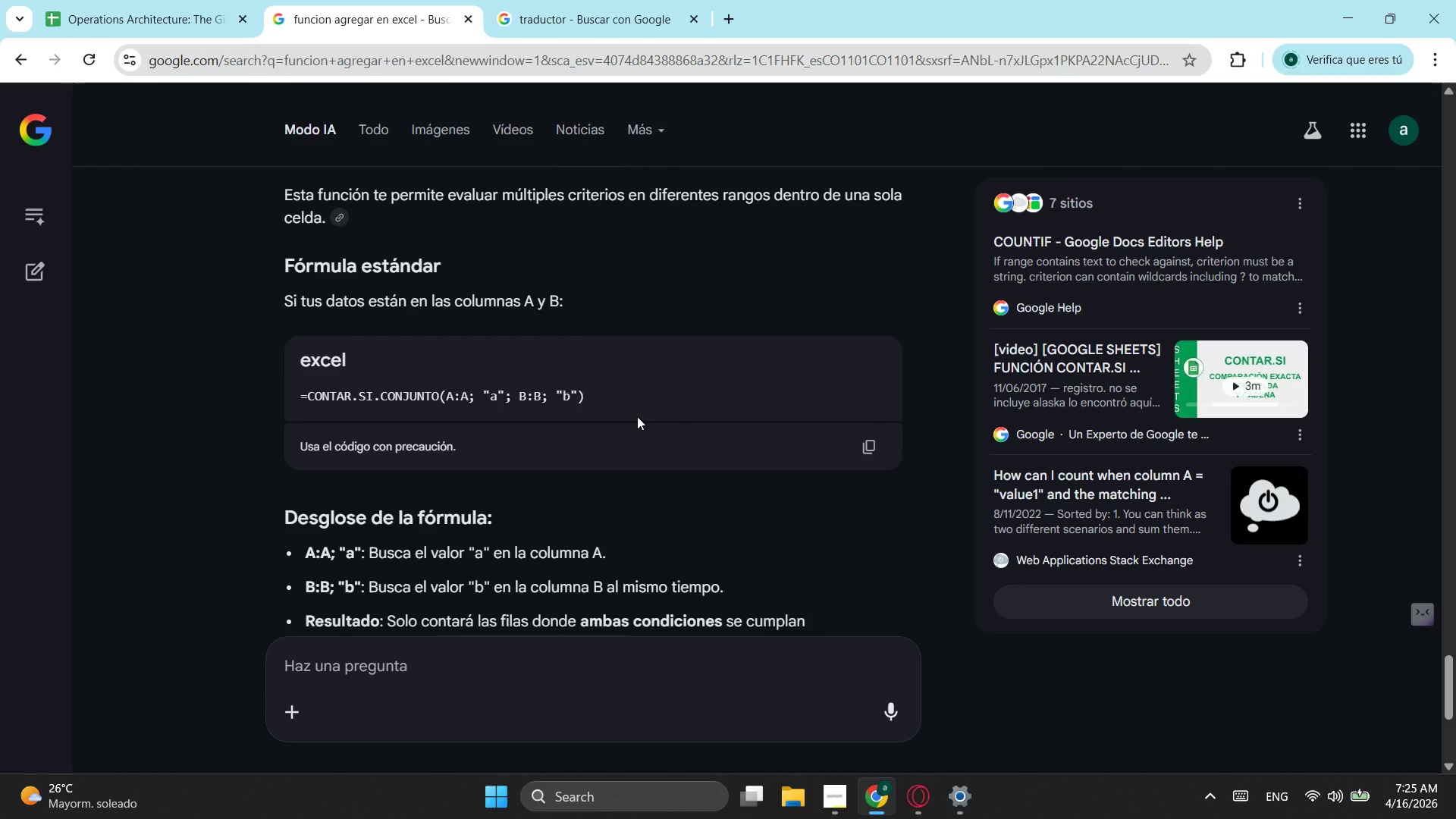 
wait(9.99)
 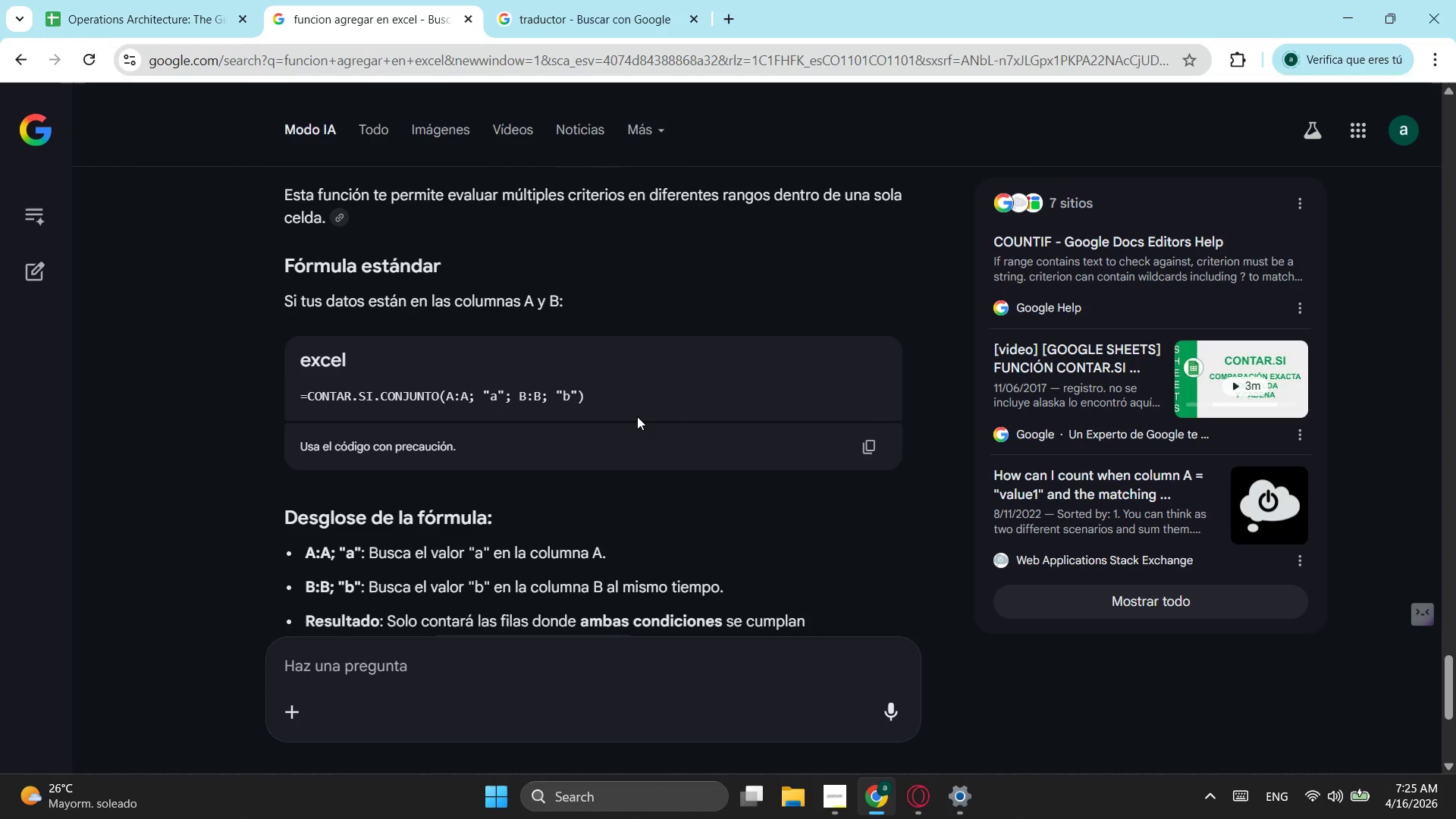 
scroll: coordinate [565, 344], scroll_direction: down, amount: 1.0
 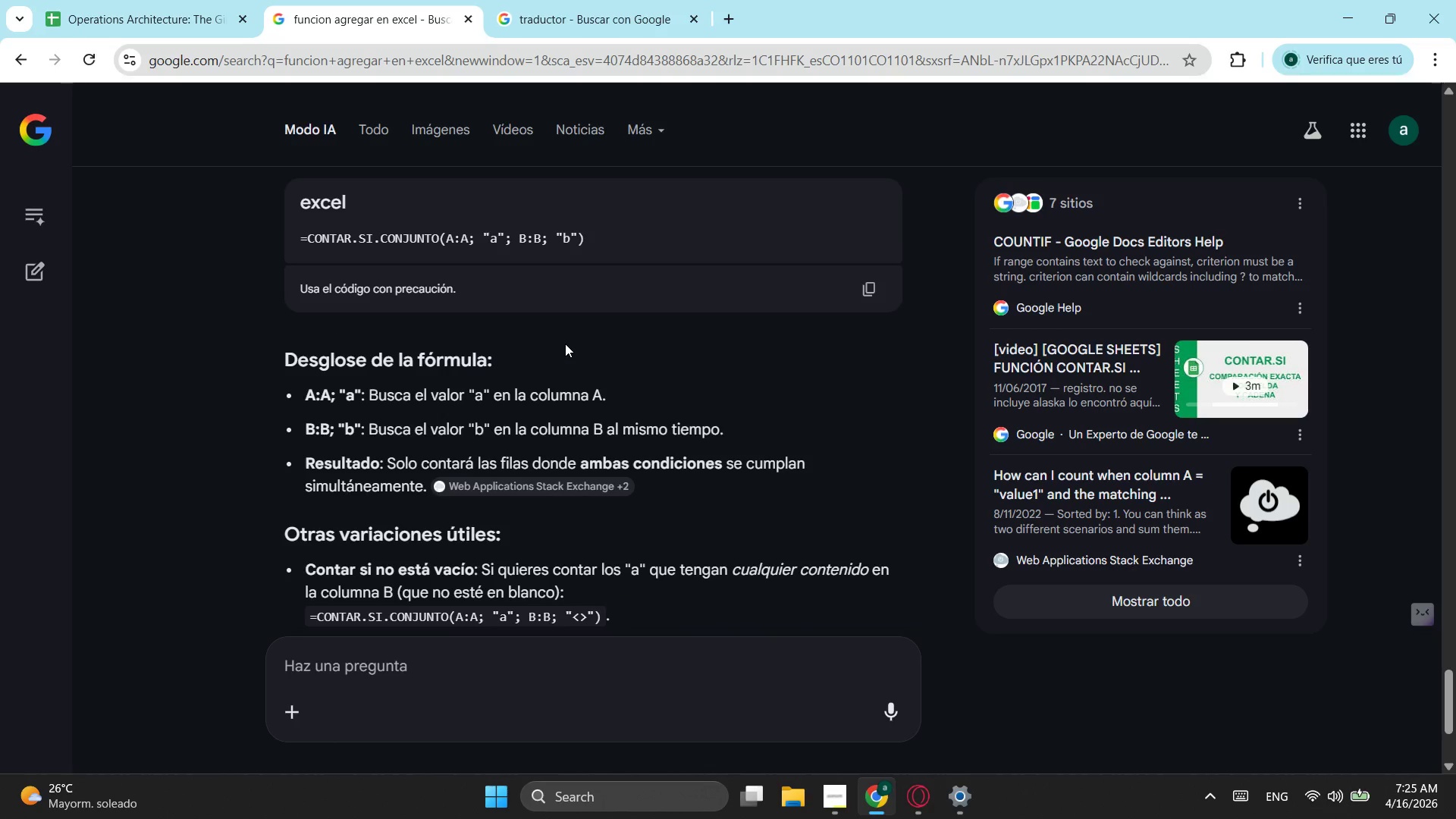 
scroll: coordinate [565, 344], scroll_direction: up, amount: 3.0
 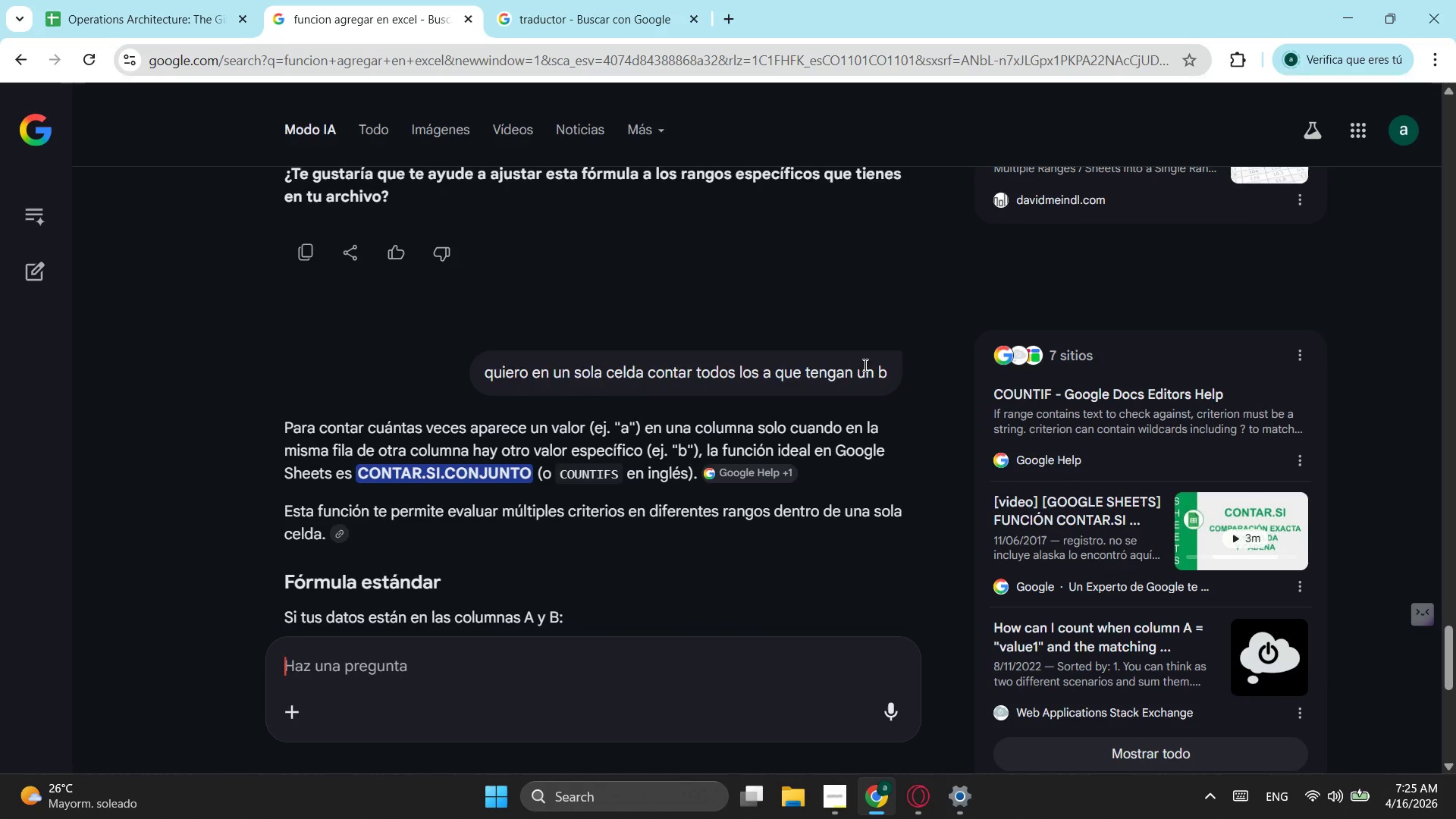 
left_click([389, 660])
 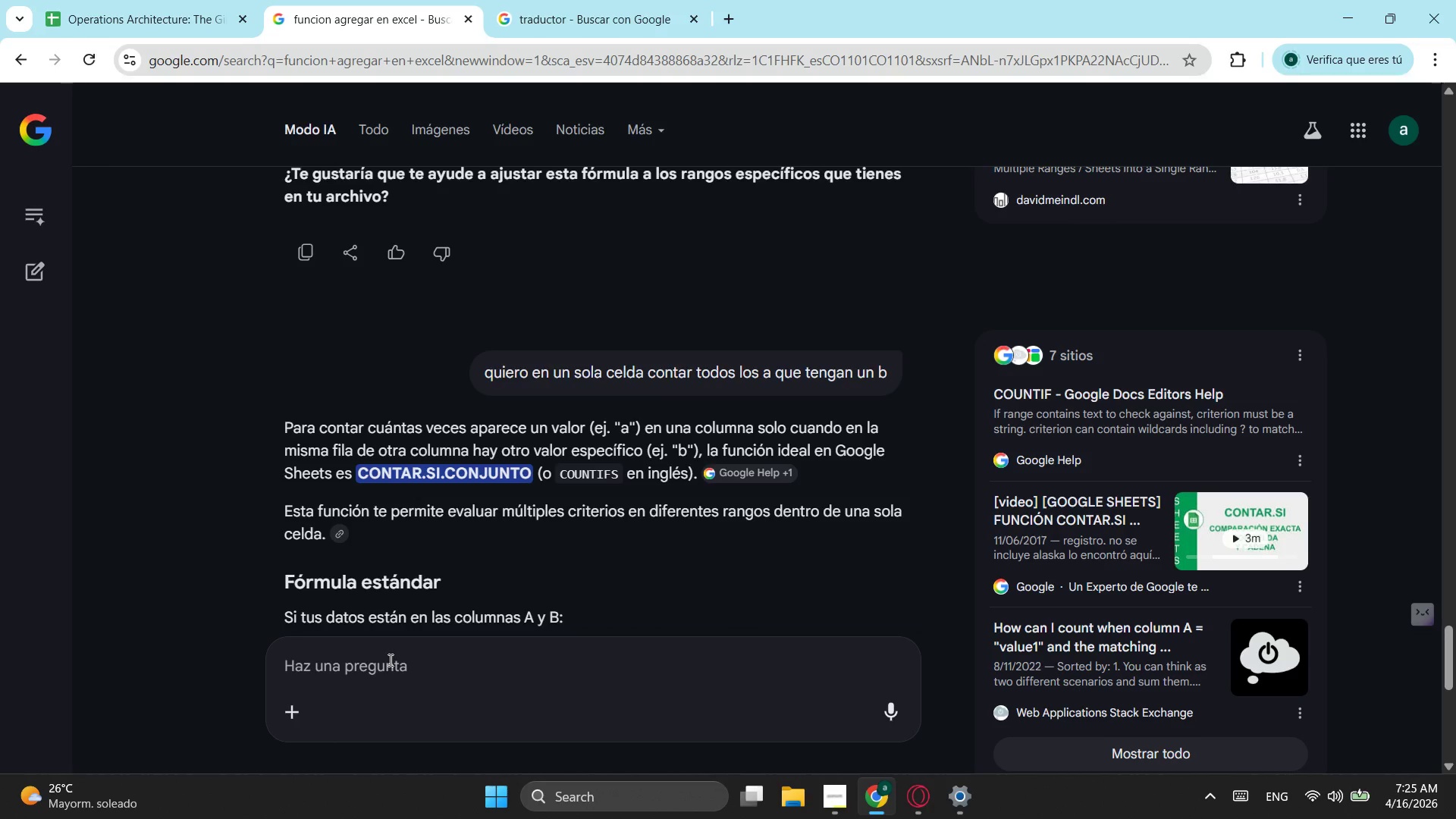 
type(pero quiero escriv)
key(Backspace)
type(perodon quiero escribir todo a que tenga b)
 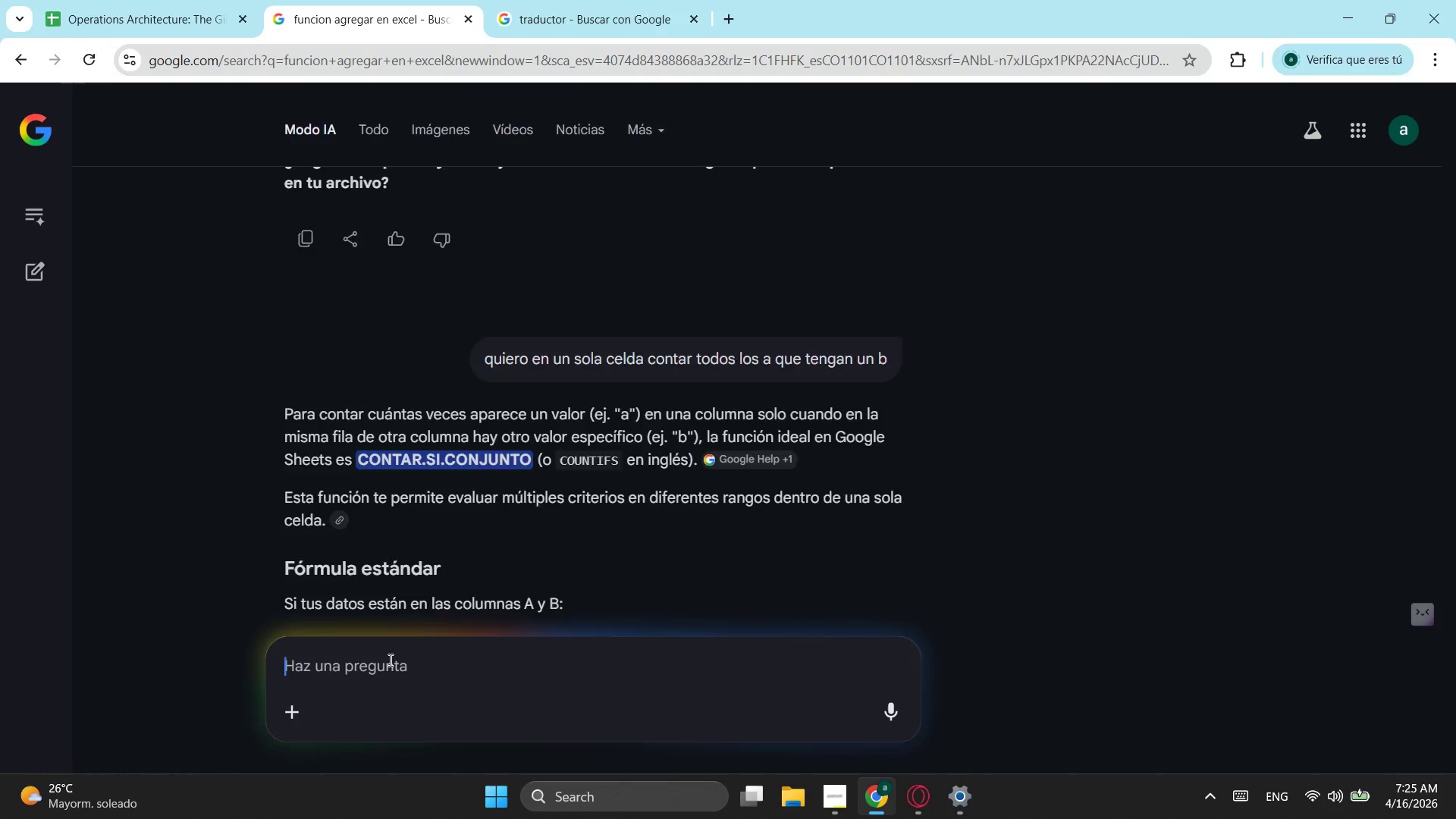 
key(Enter)
 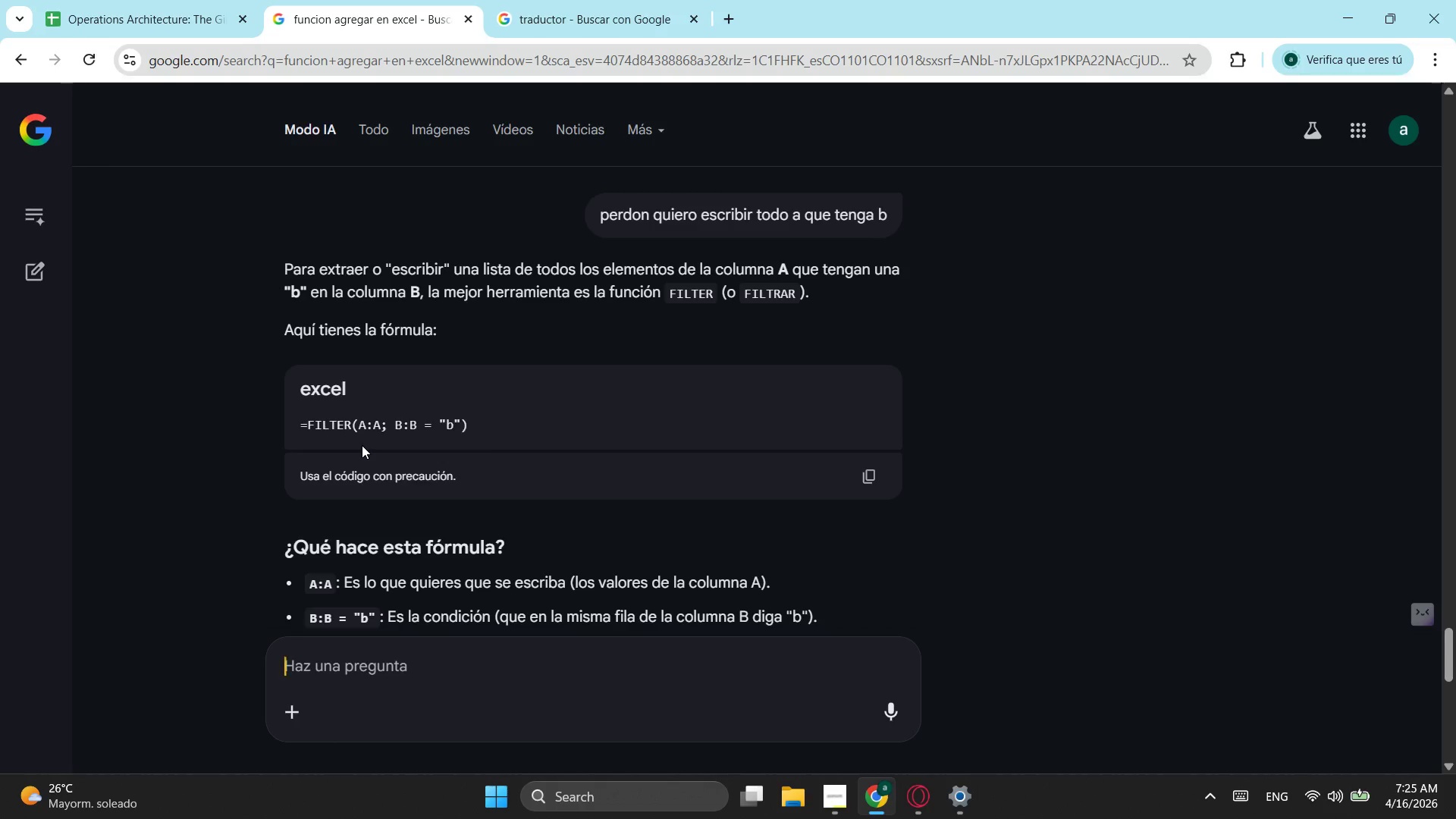 
wait(12.33)
 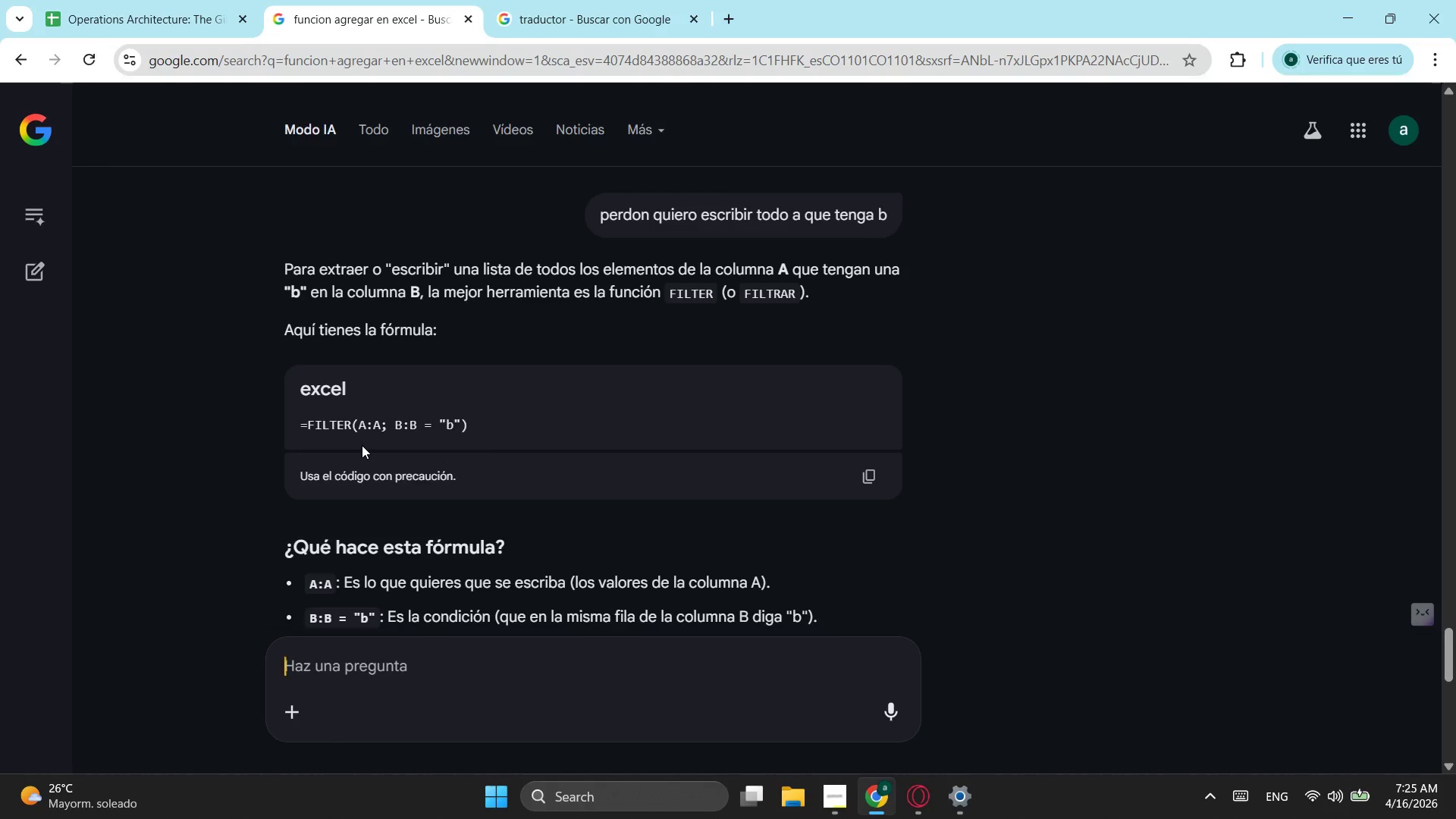 
scroll: coordinate [440, 630], scroll_direction: down, amount: 3.0
 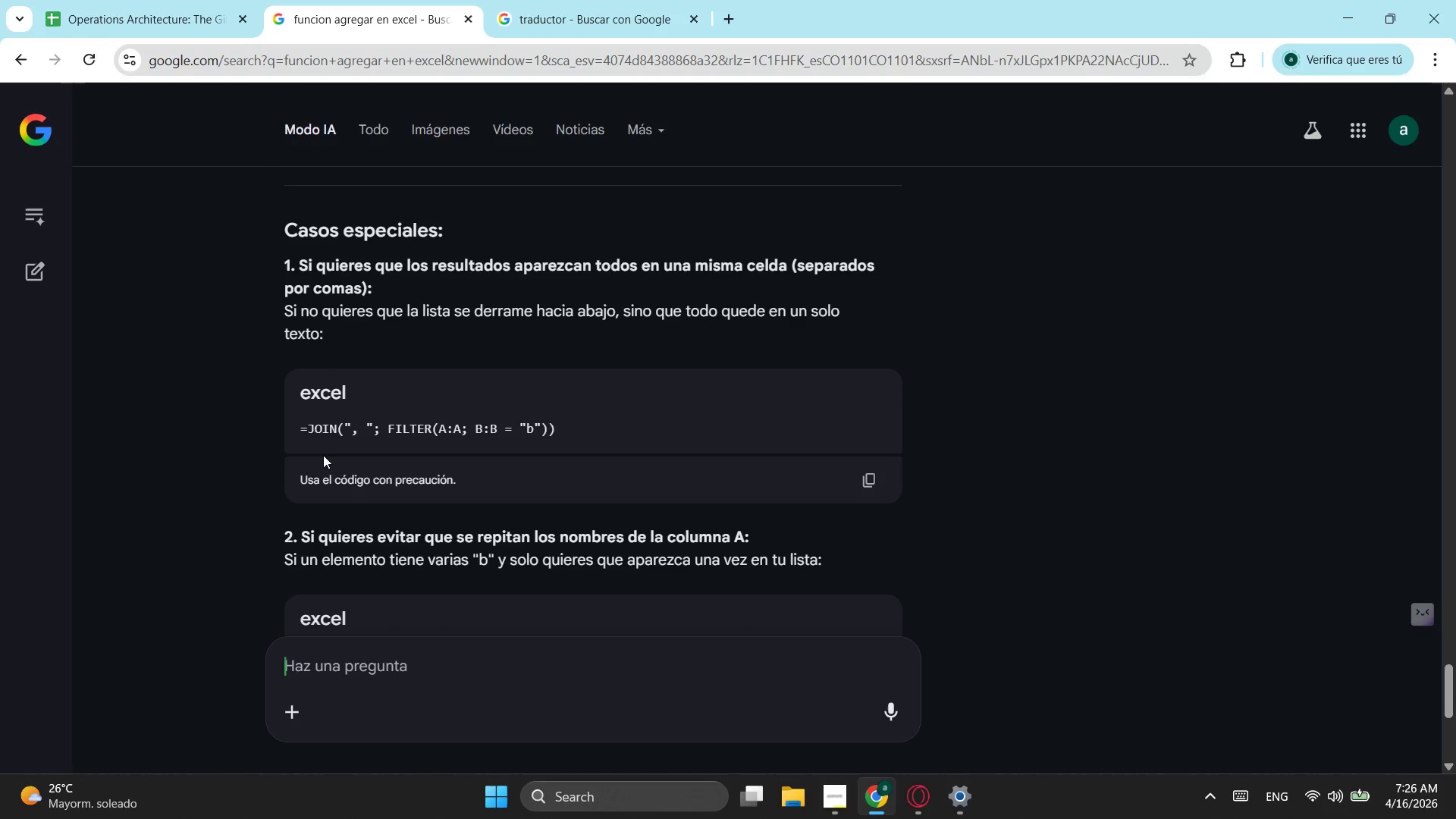 
wait(8.69)
 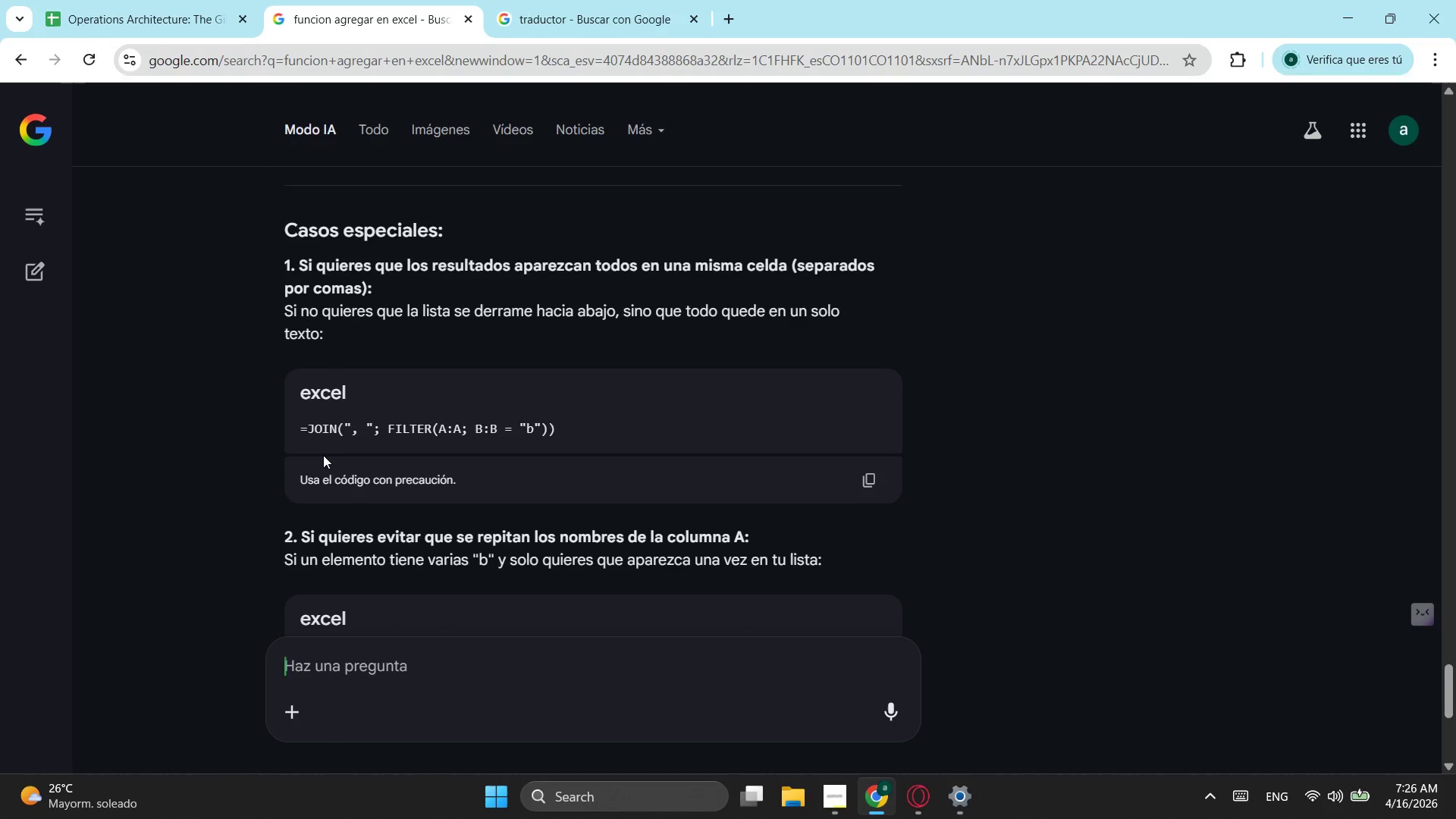 
left_click_drag(start_coordinate=[301, 429], to_coordinate=[629, 449])
 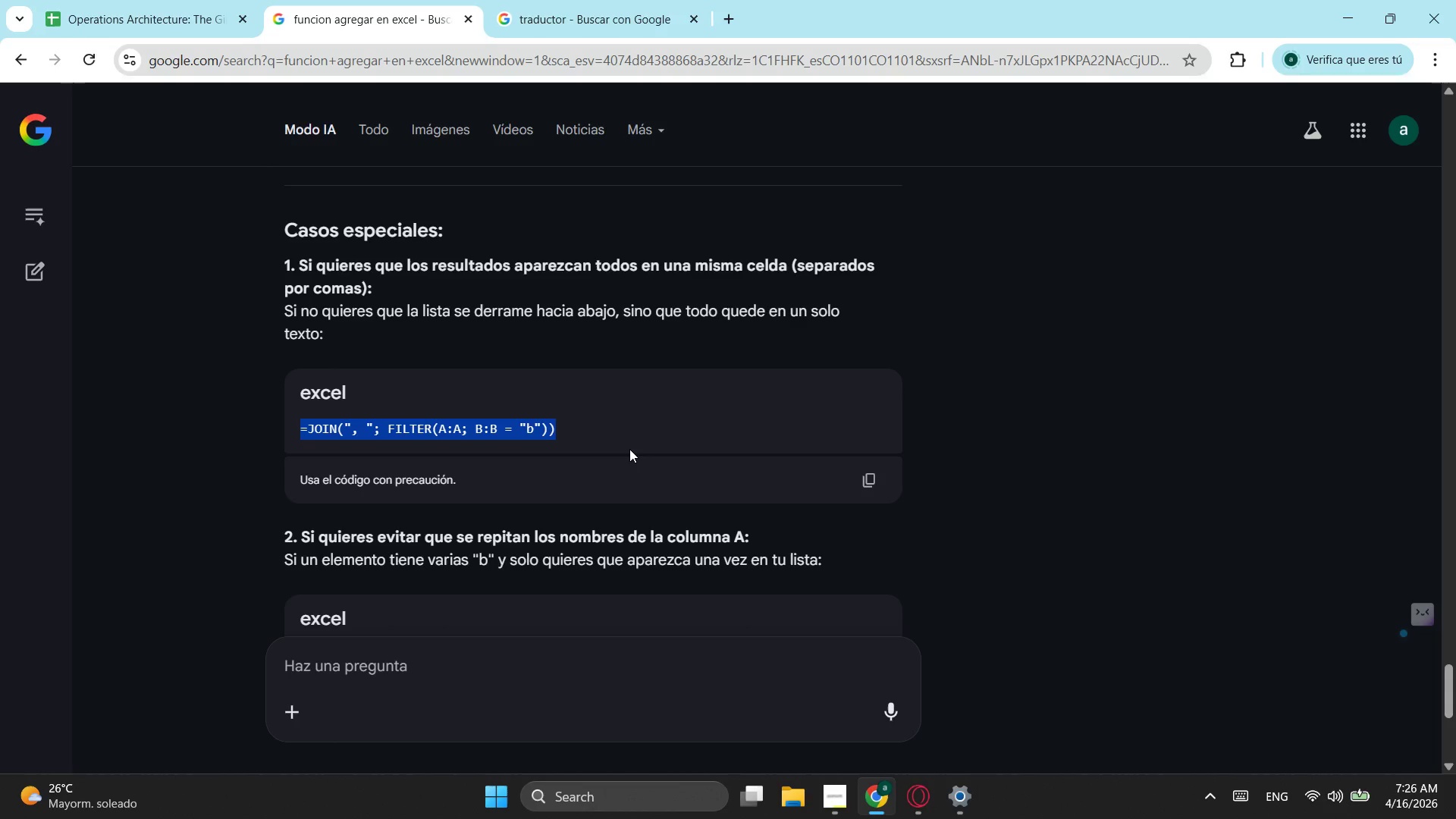 
key(Control+ControlLeft)
 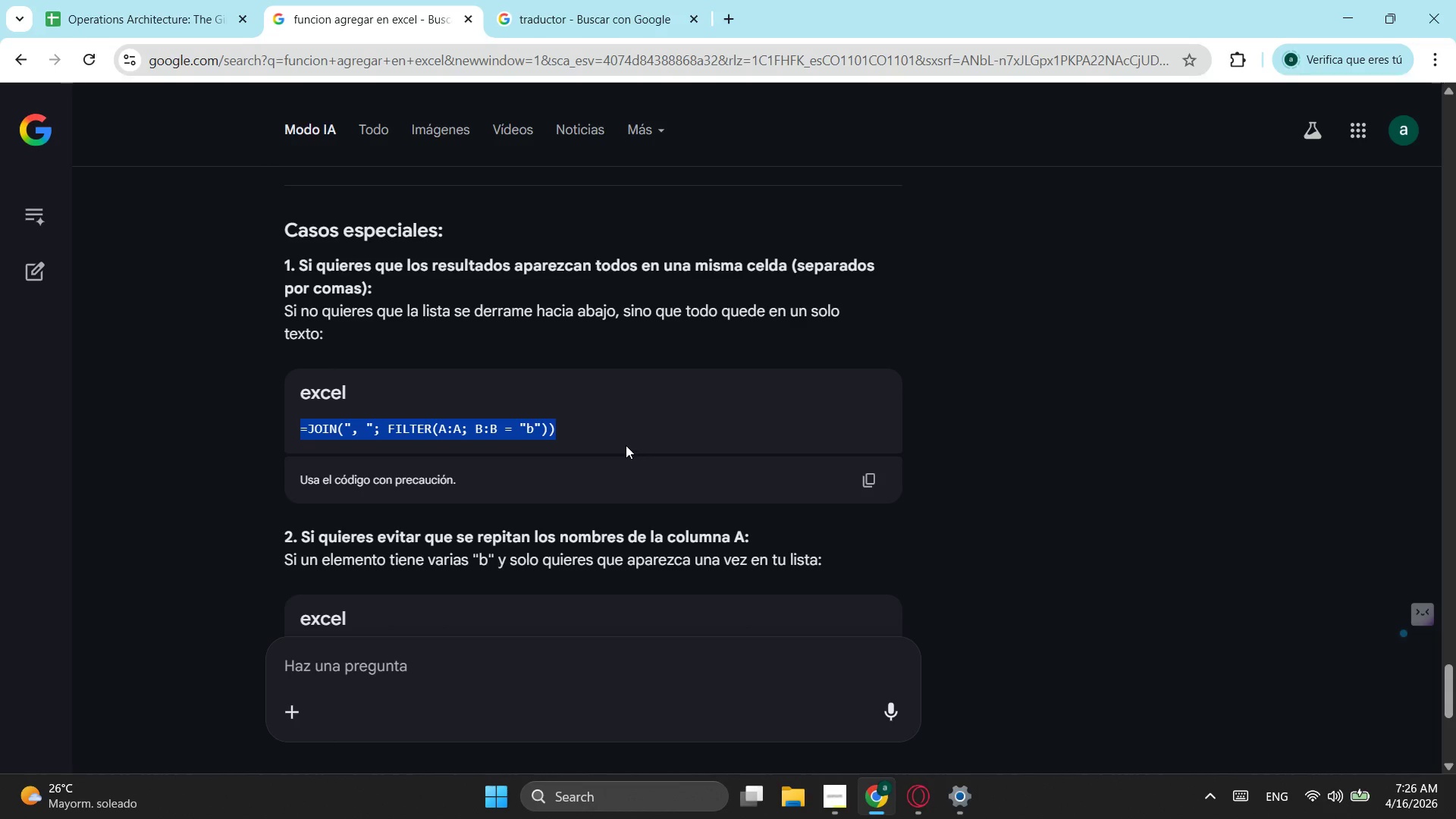 
key(Control+C)
 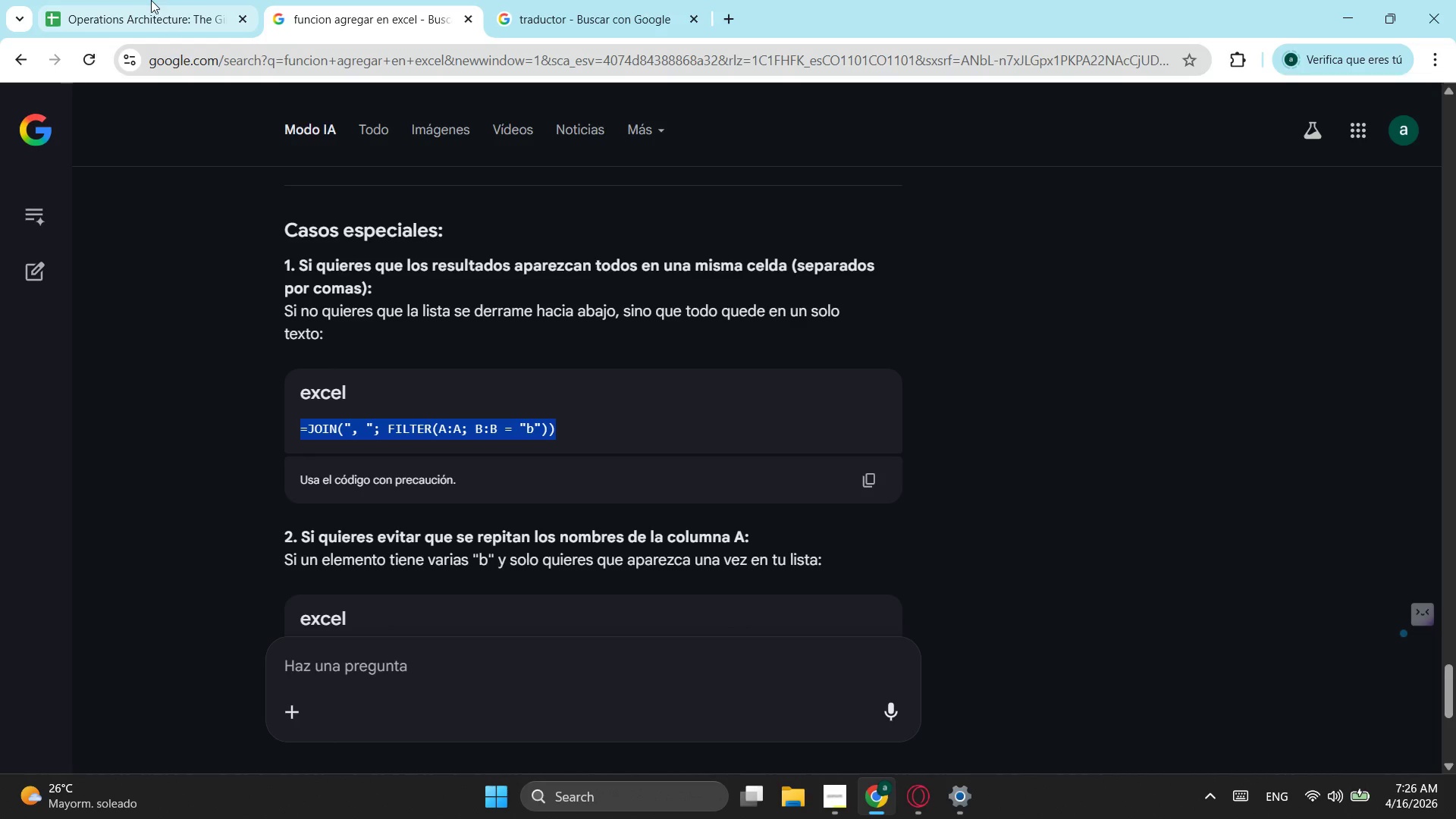 
left_click([160, 12])
 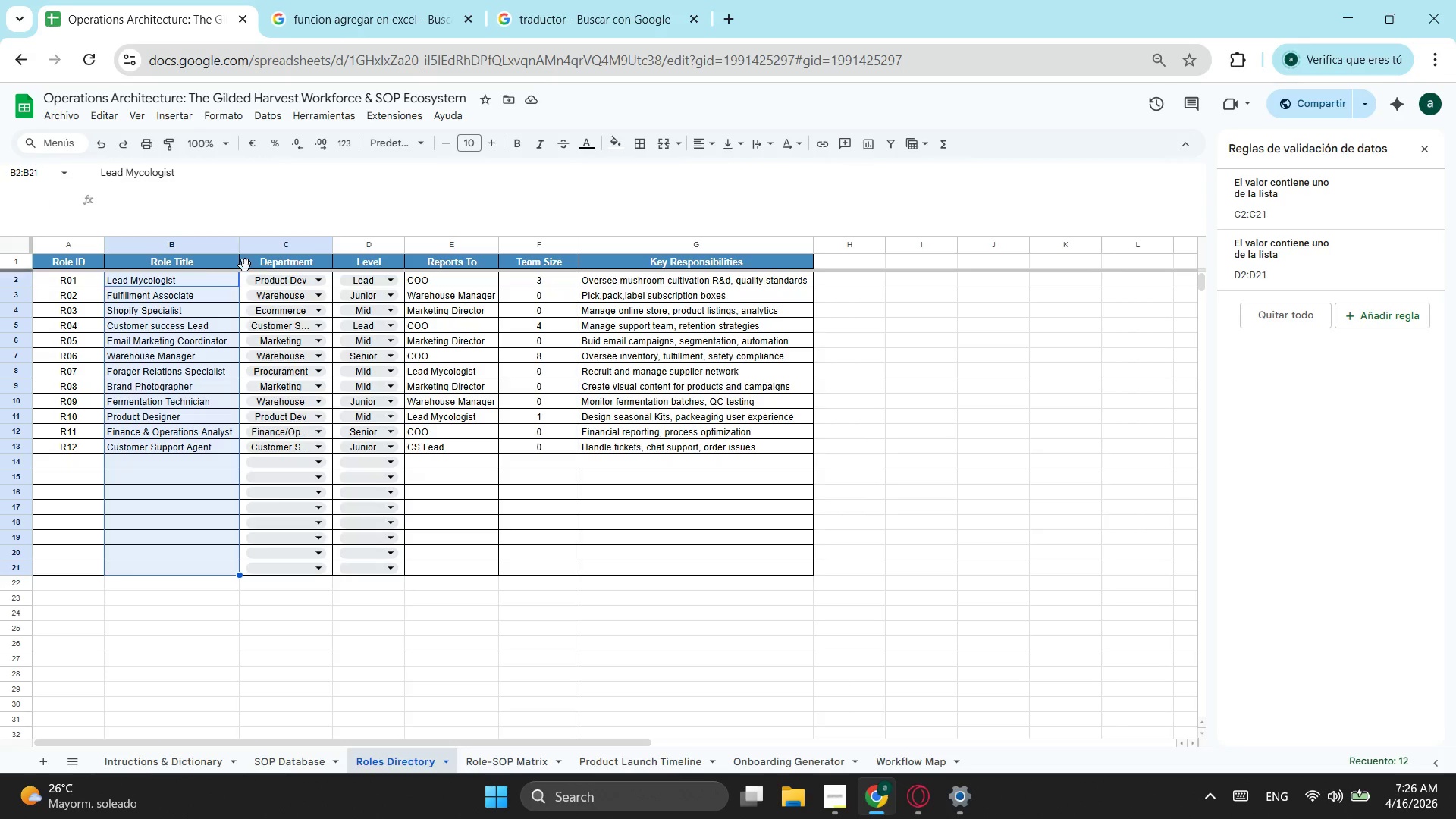 
scroll: coordinate [251, 348], scroll_direction: up, amount: 2.0
 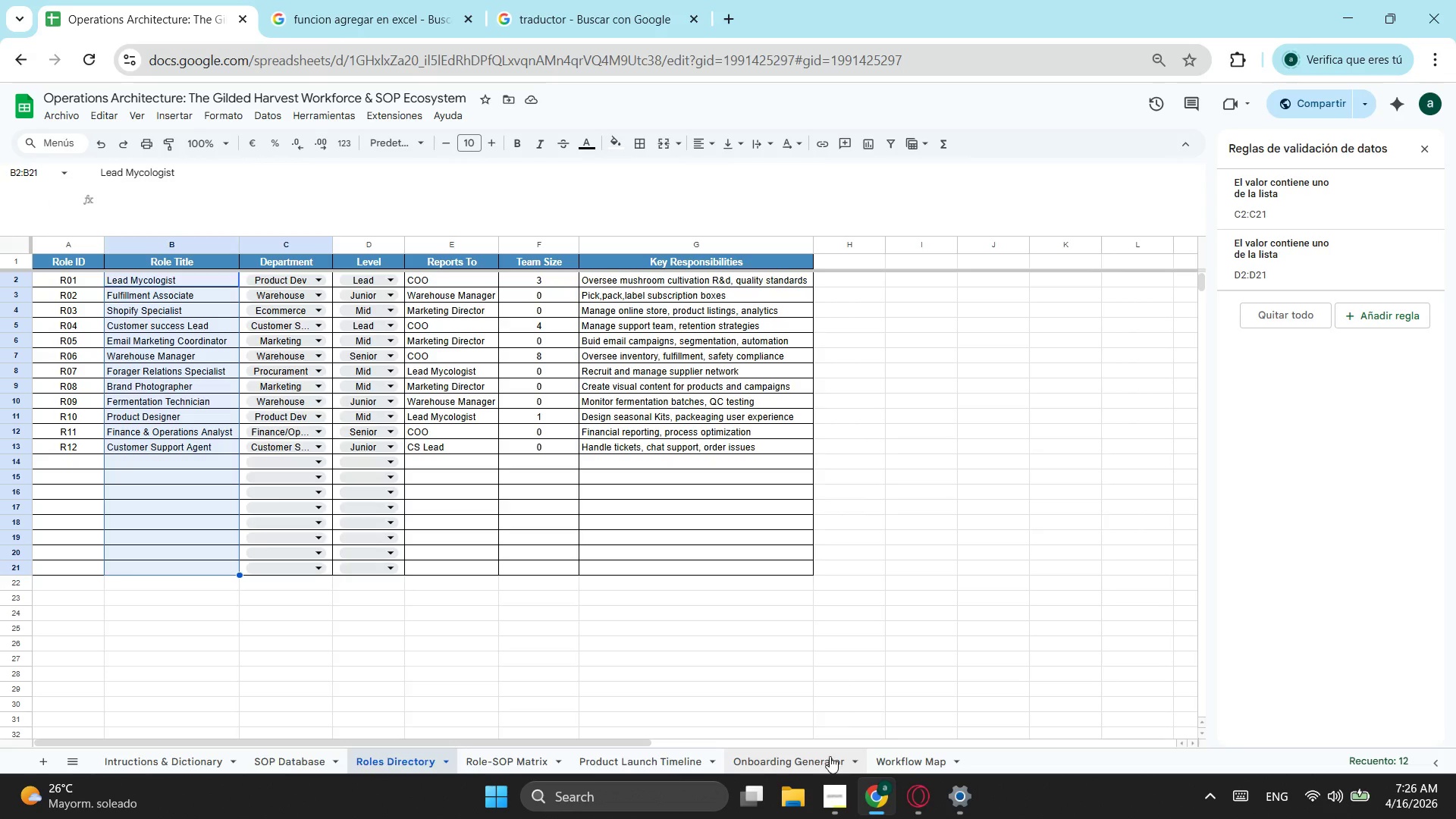 
left_click([898, 755])
 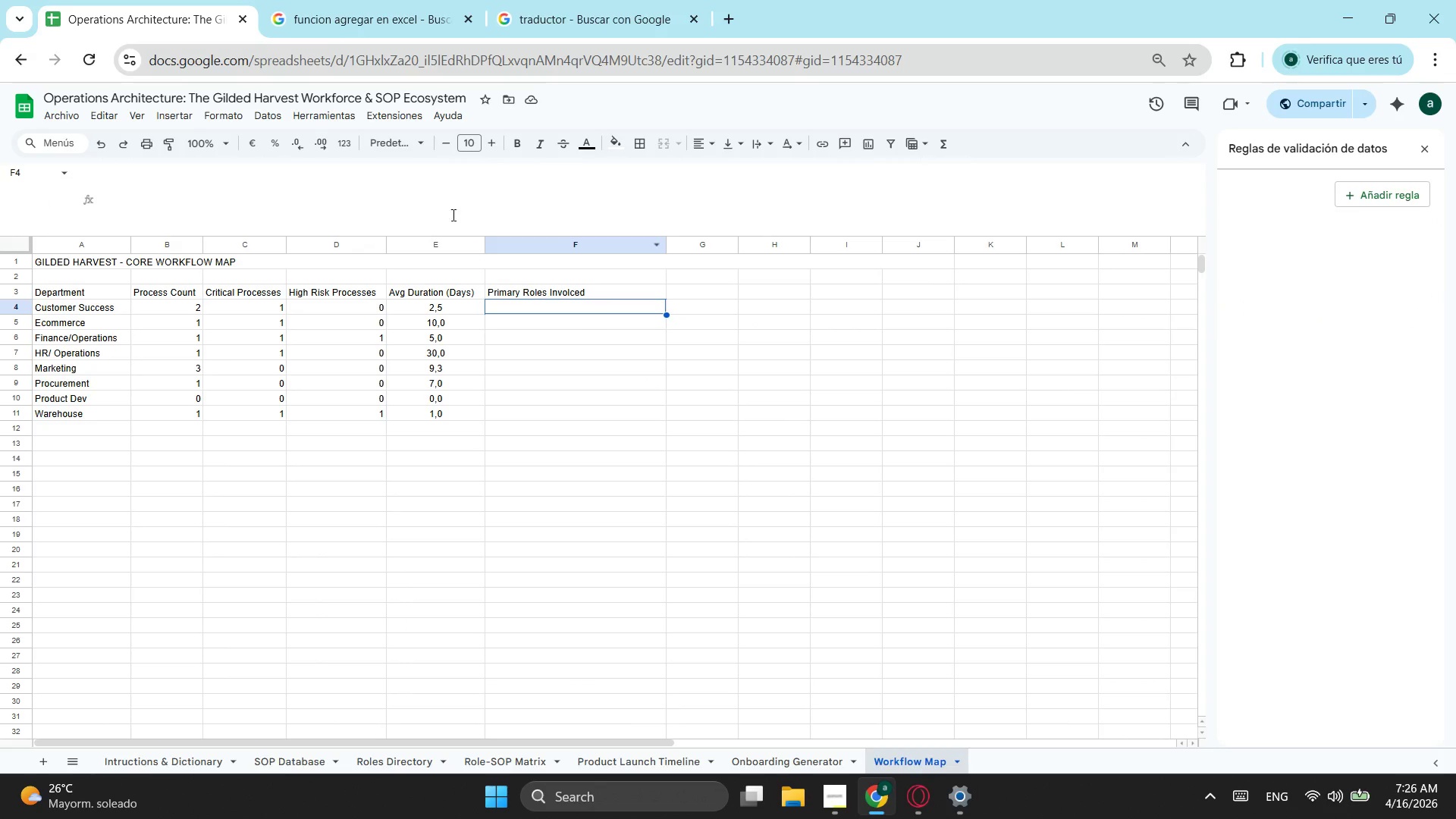 
left_click([215, 196])
 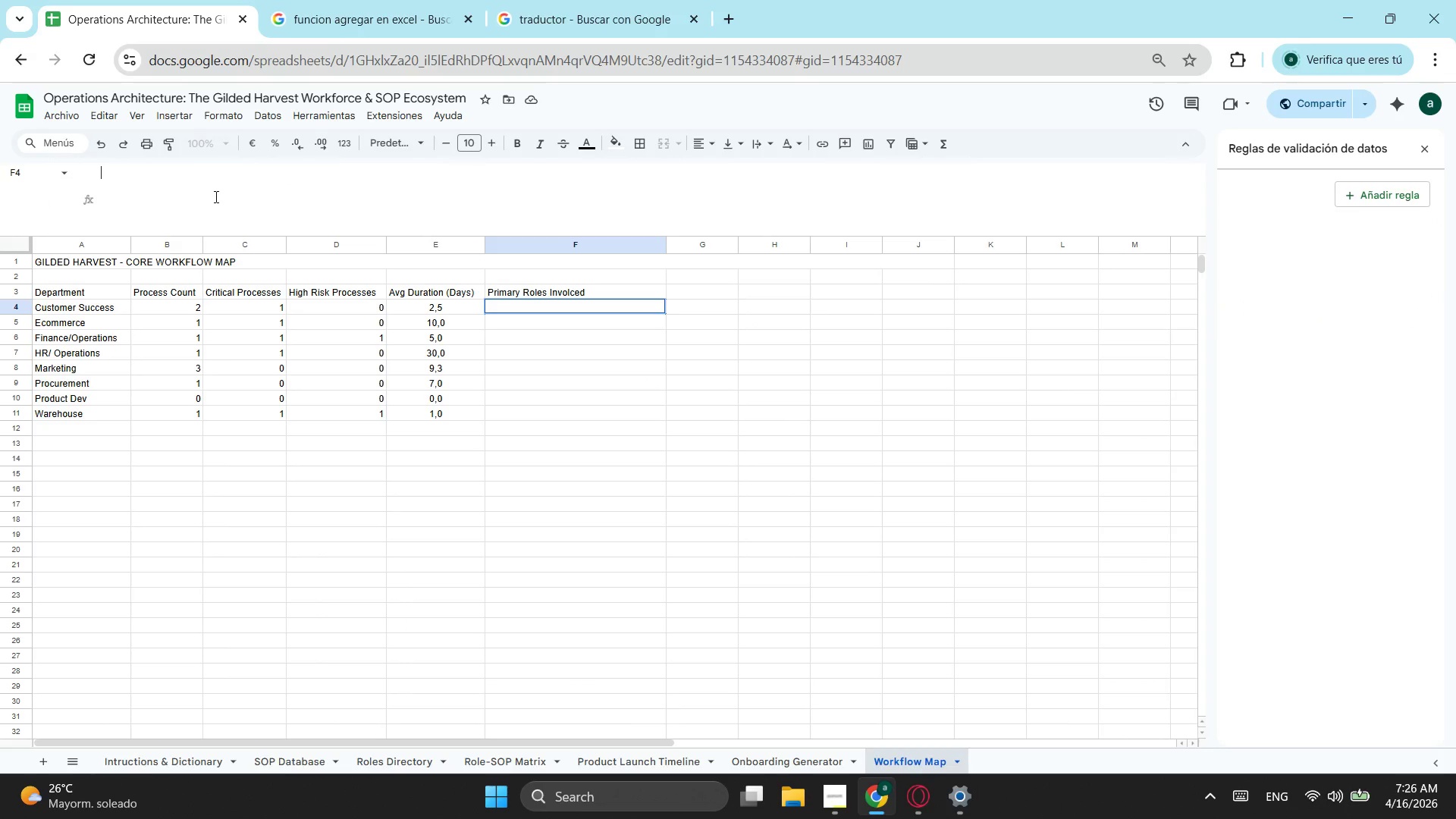 
key(Control+ControlLeft)
 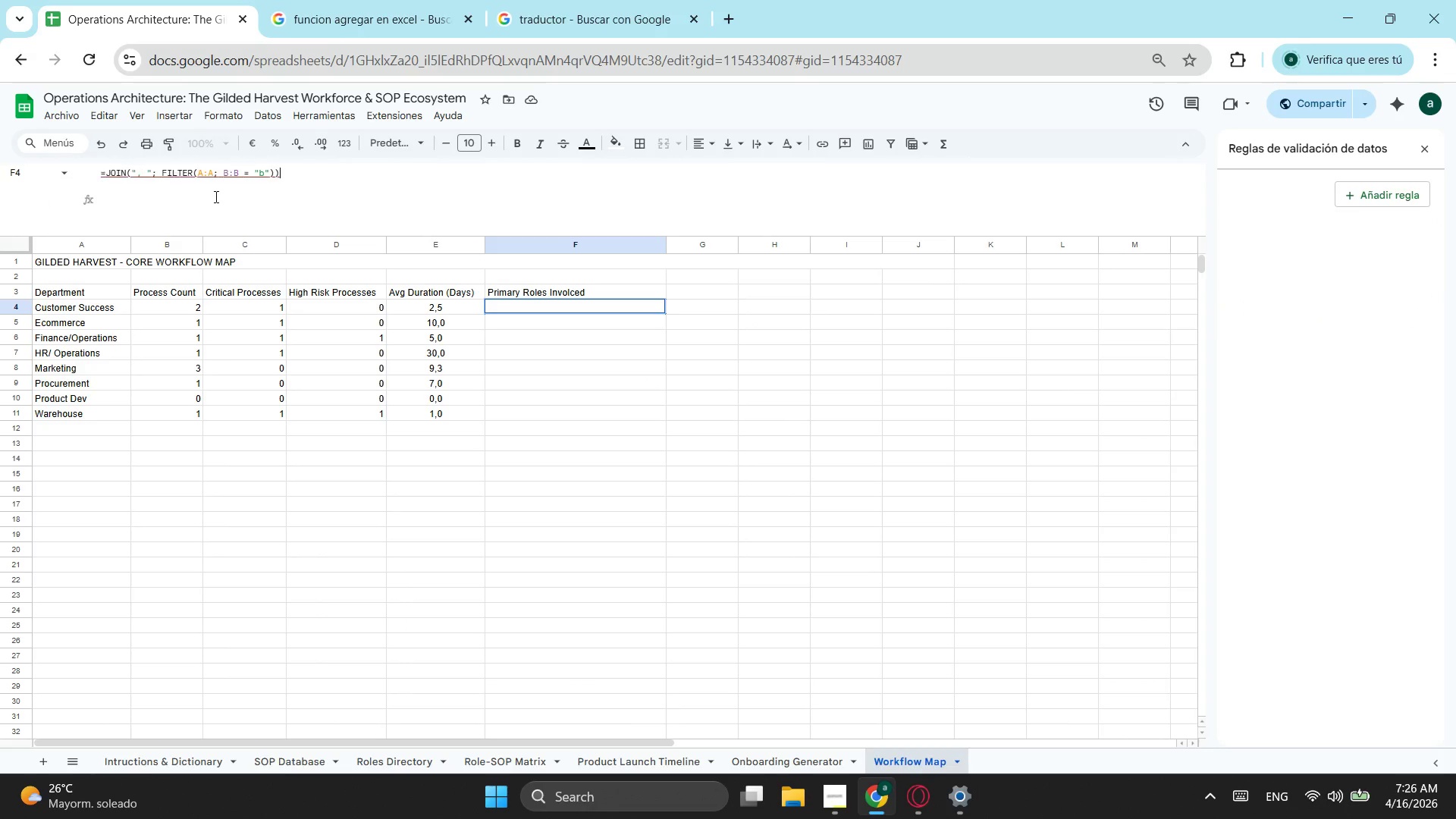 
key(Control+V)
 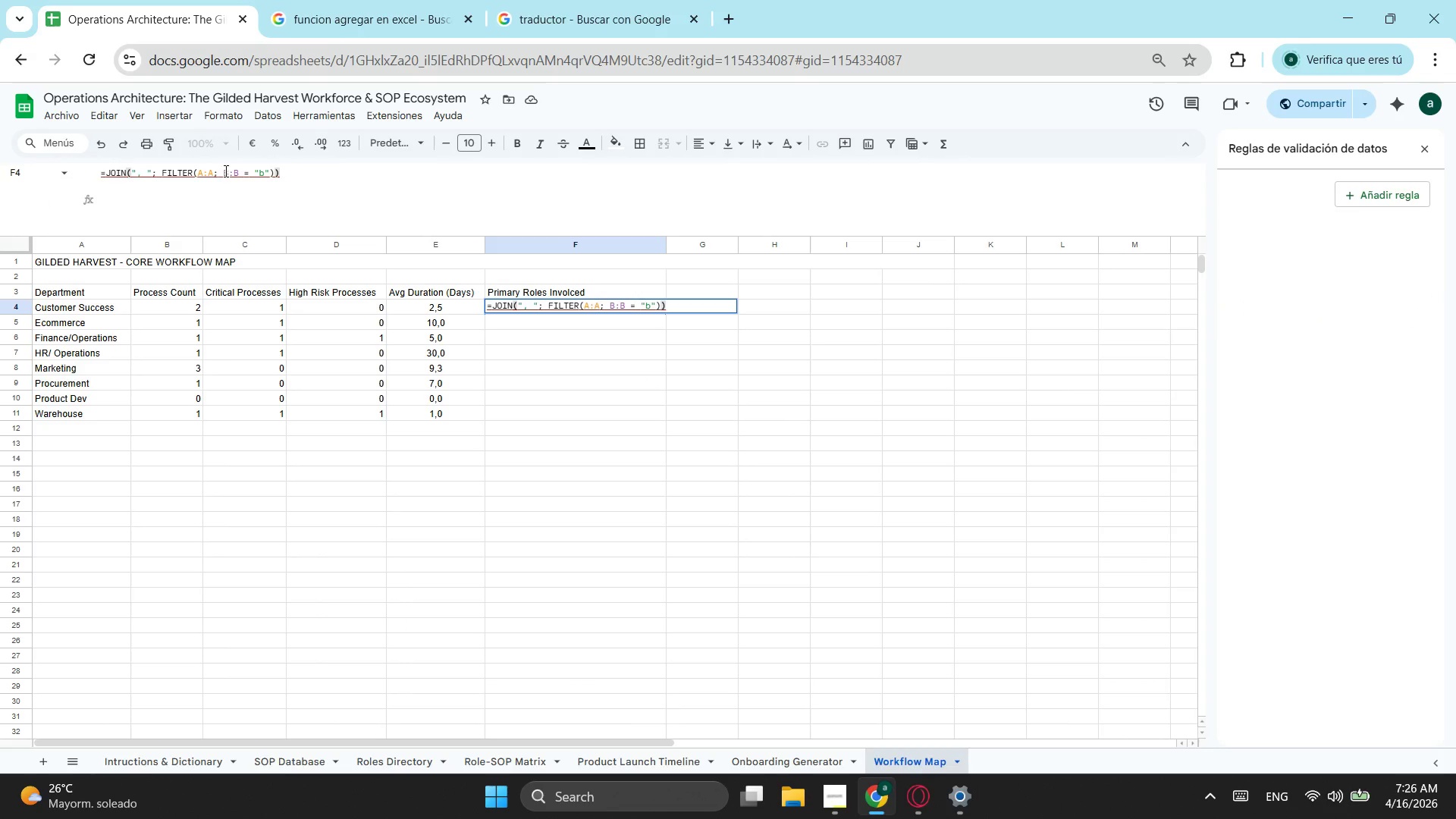 
left_click([212, 172])
 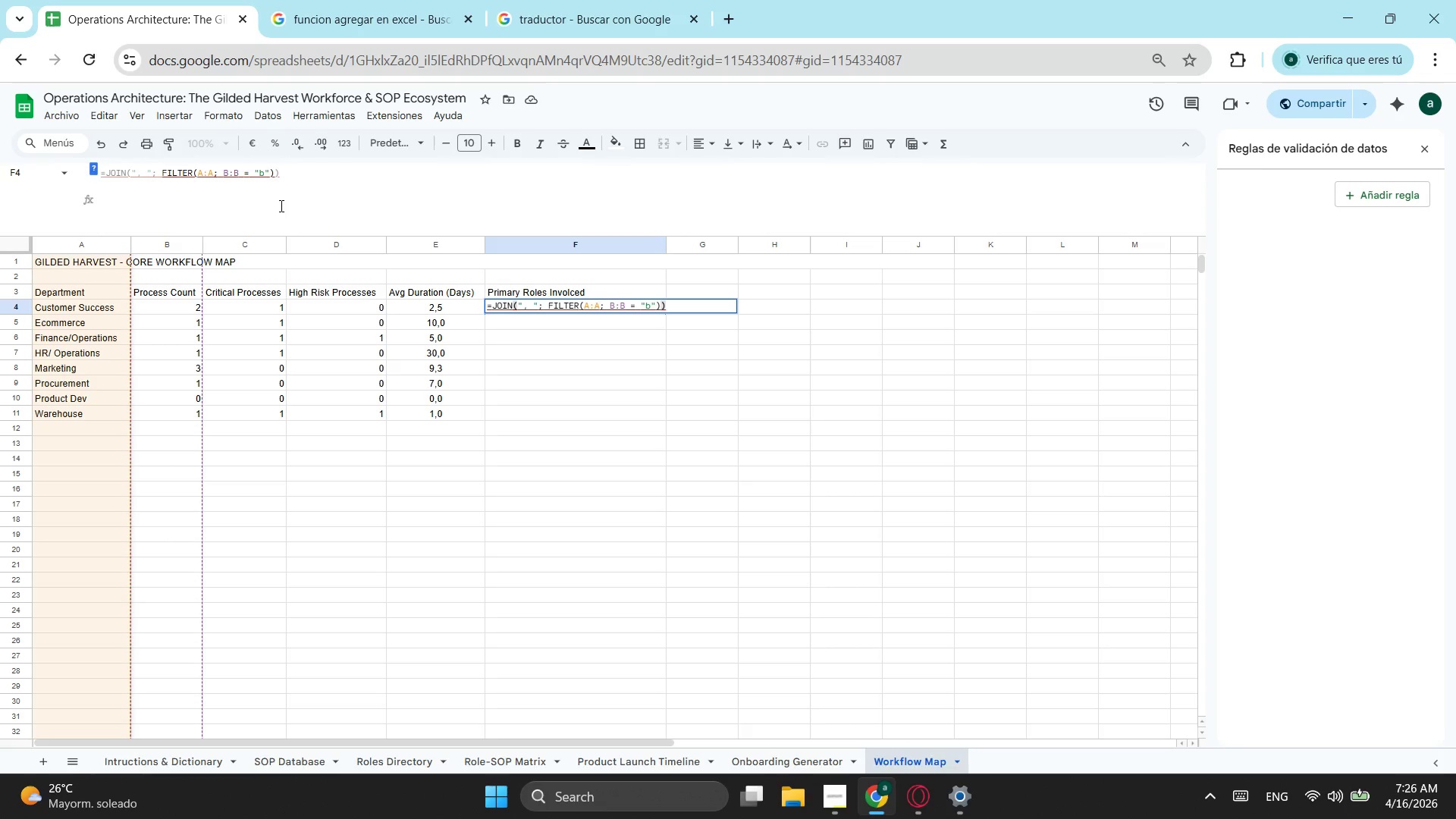 
key(Backspace)
 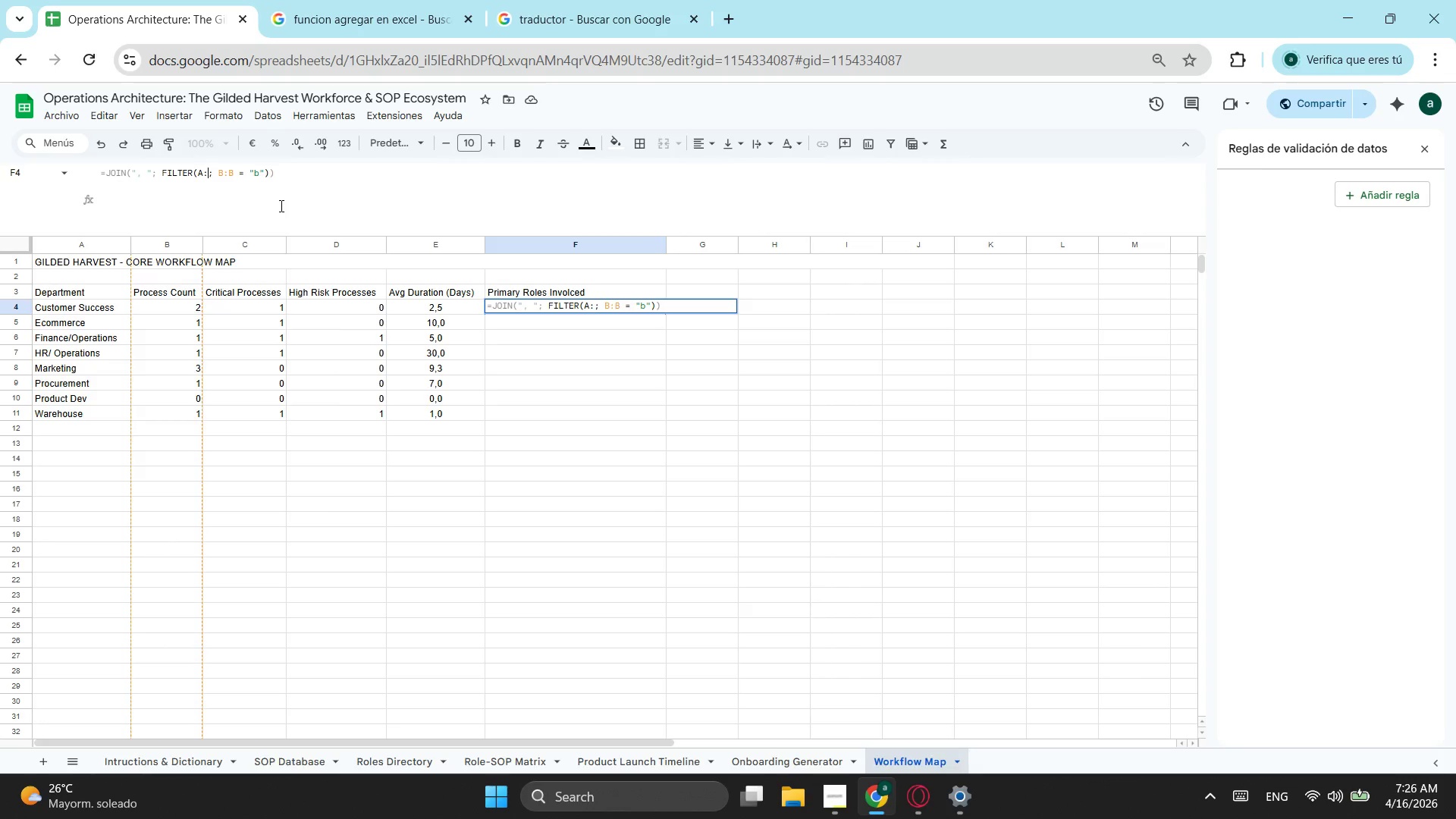 
key(Backspace)
 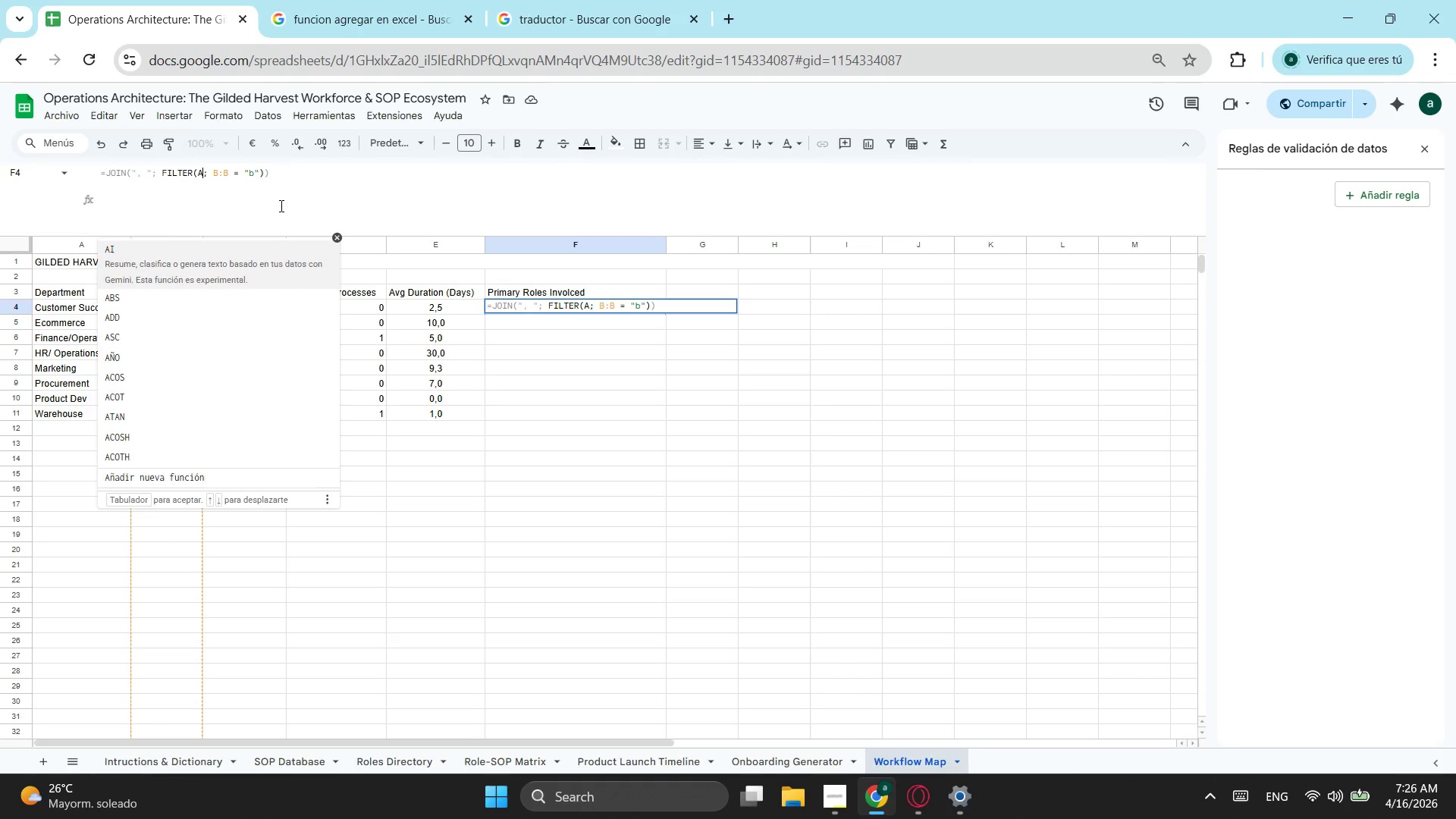 
key(Backspace)
 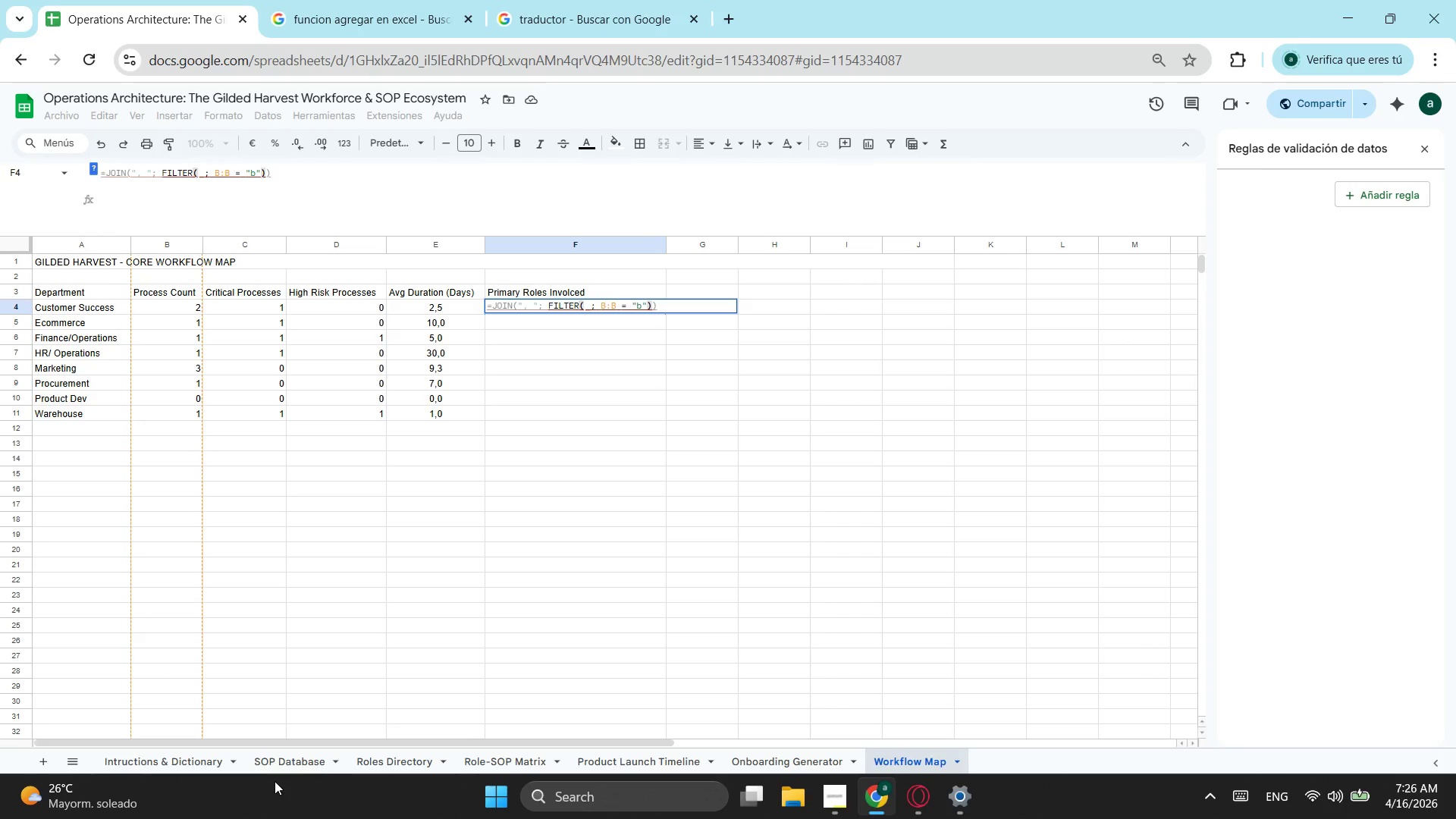 
left_click([376, 763])
 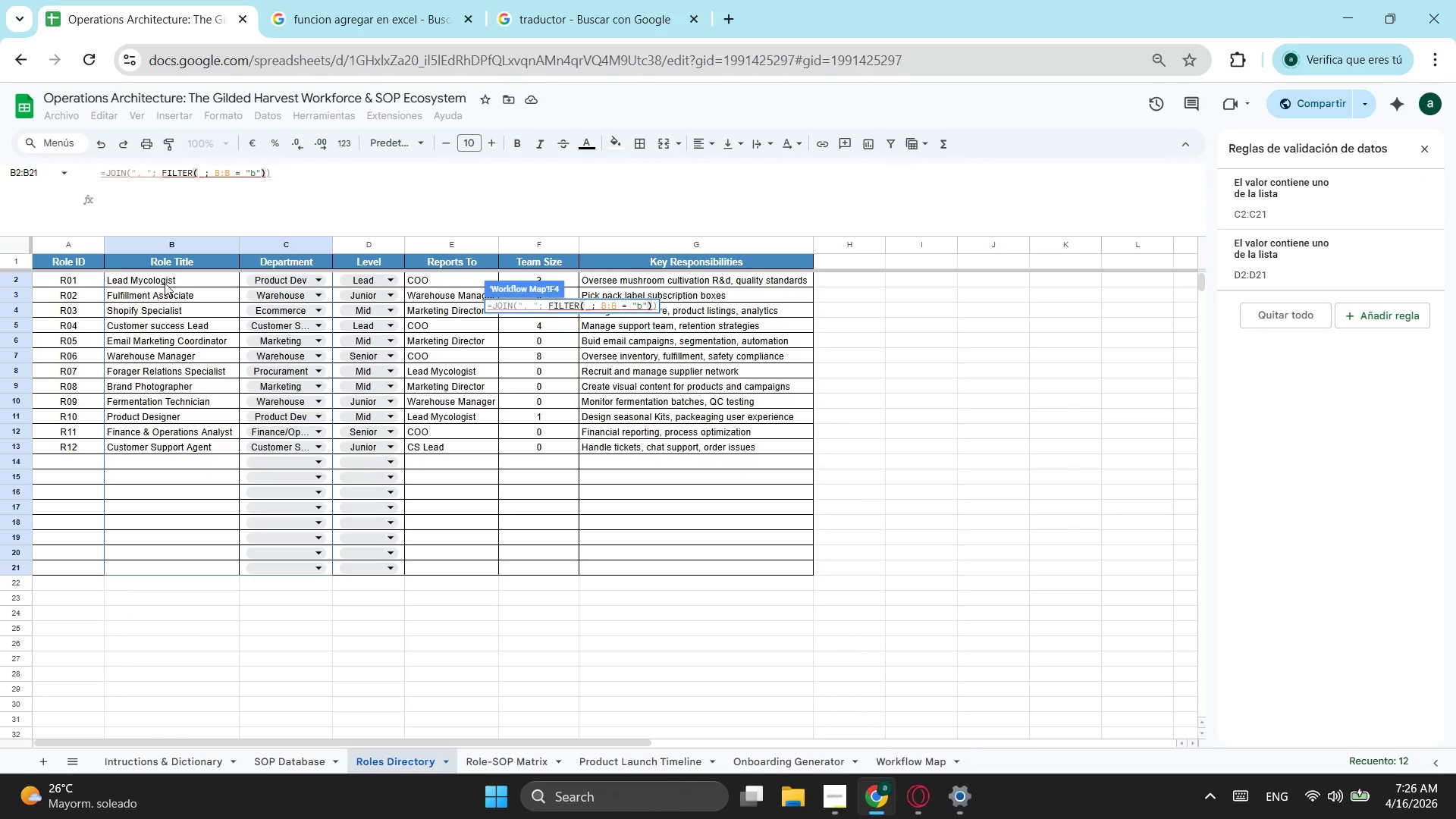 
left_click_drag(start_coordinate=[176, 280], to_coordinate=[202, 570])
 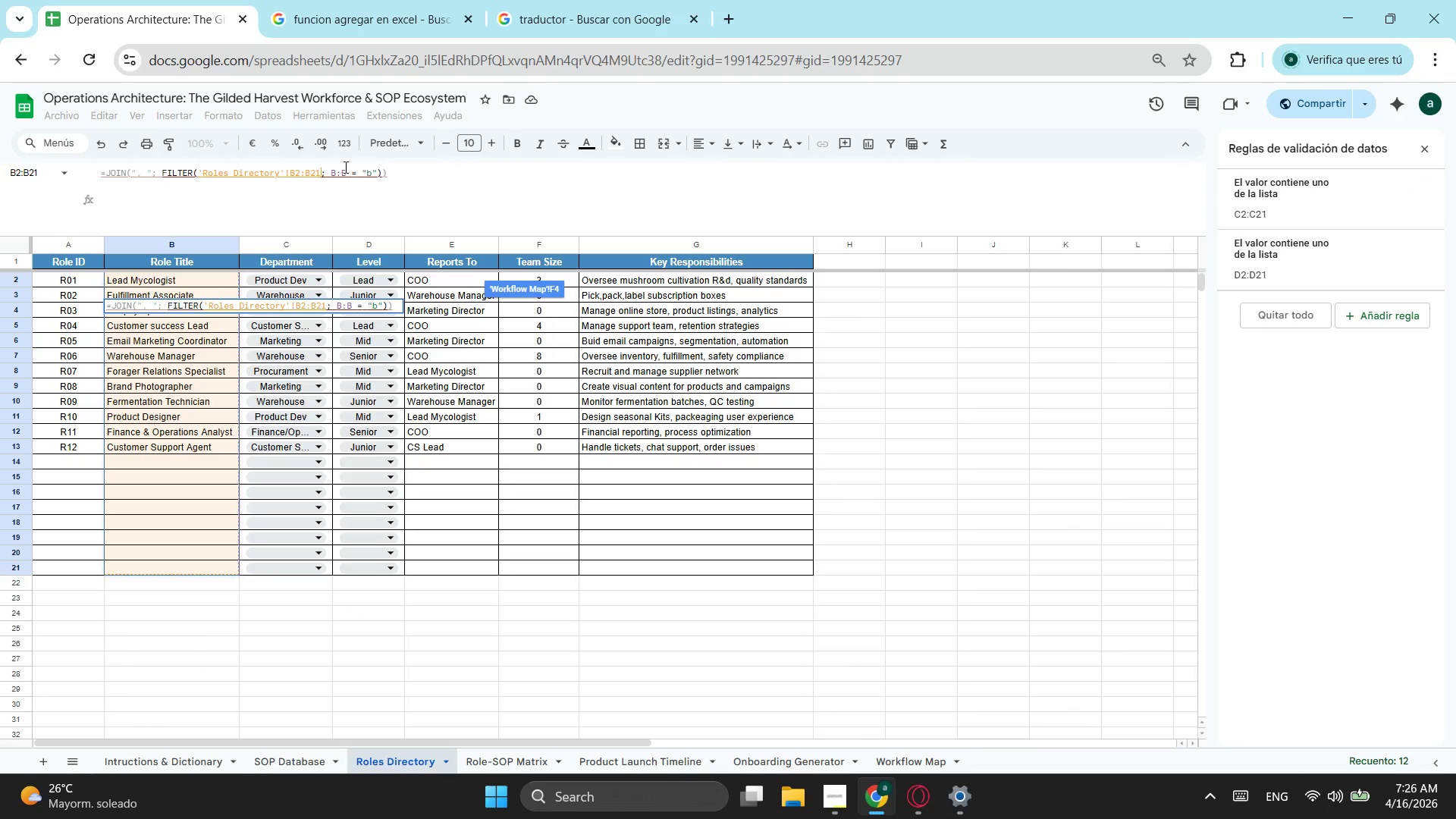 
left_click([344, 167])
 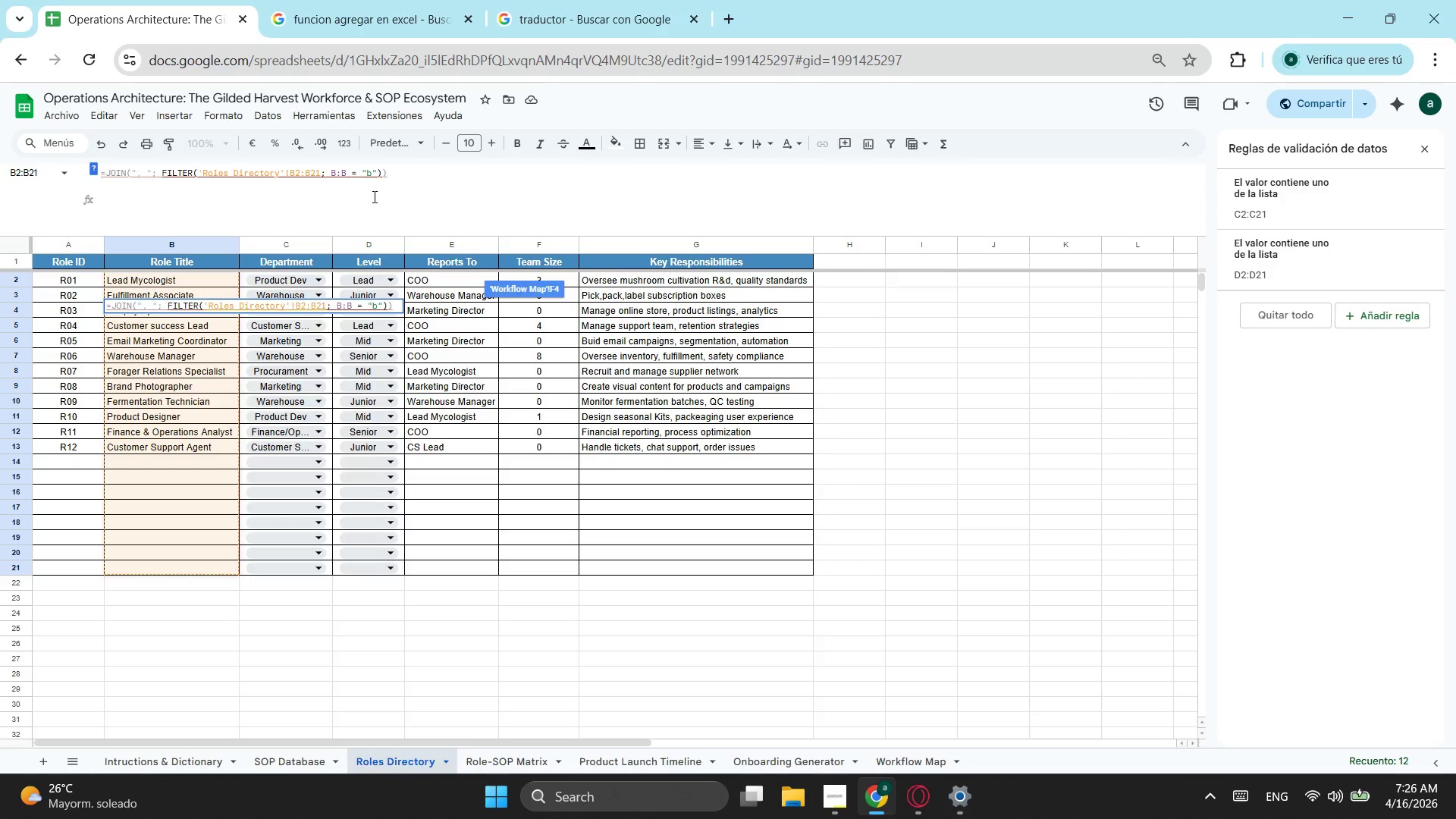 
key(Backspace)
 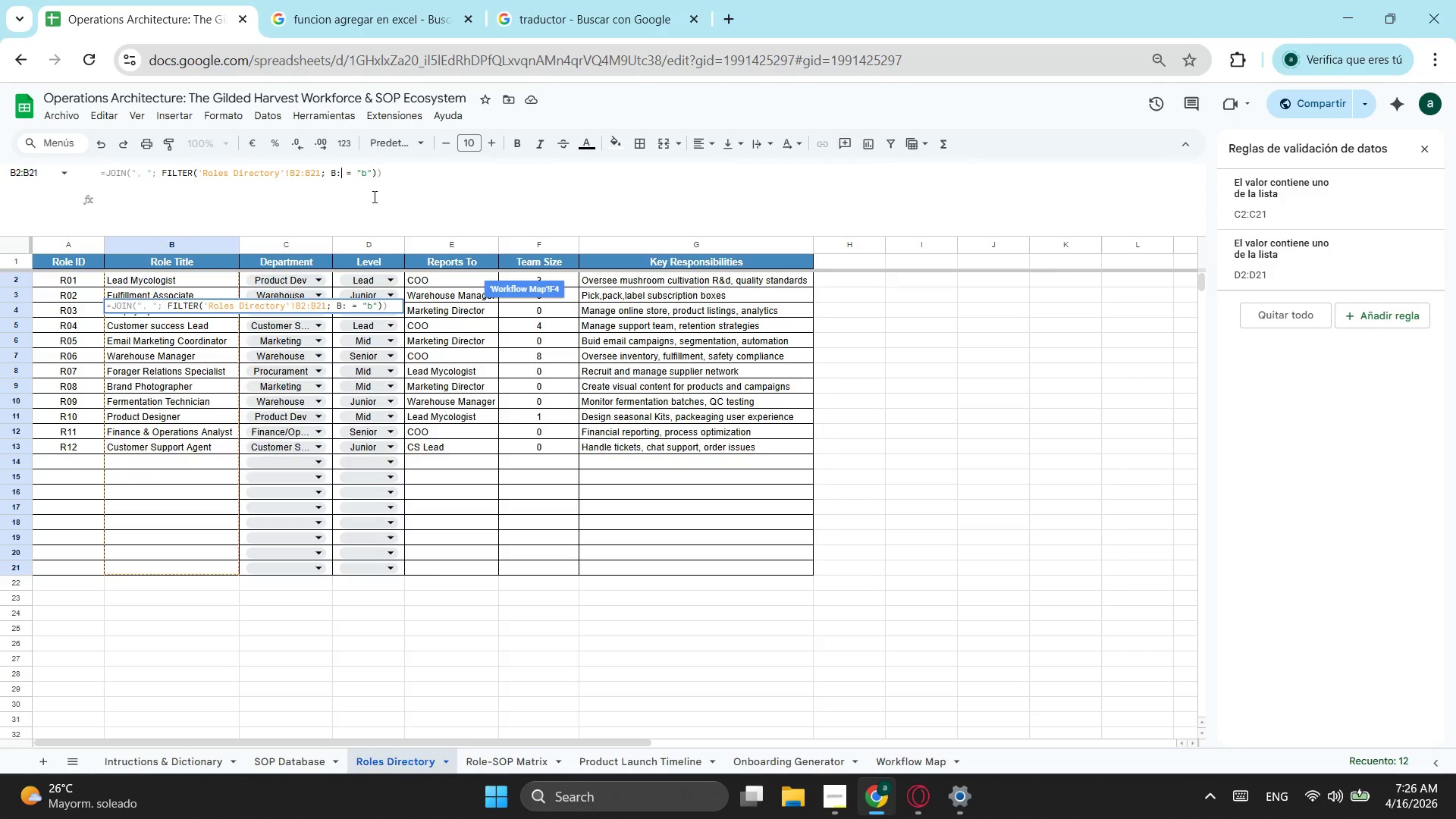 
key(Backspace)
 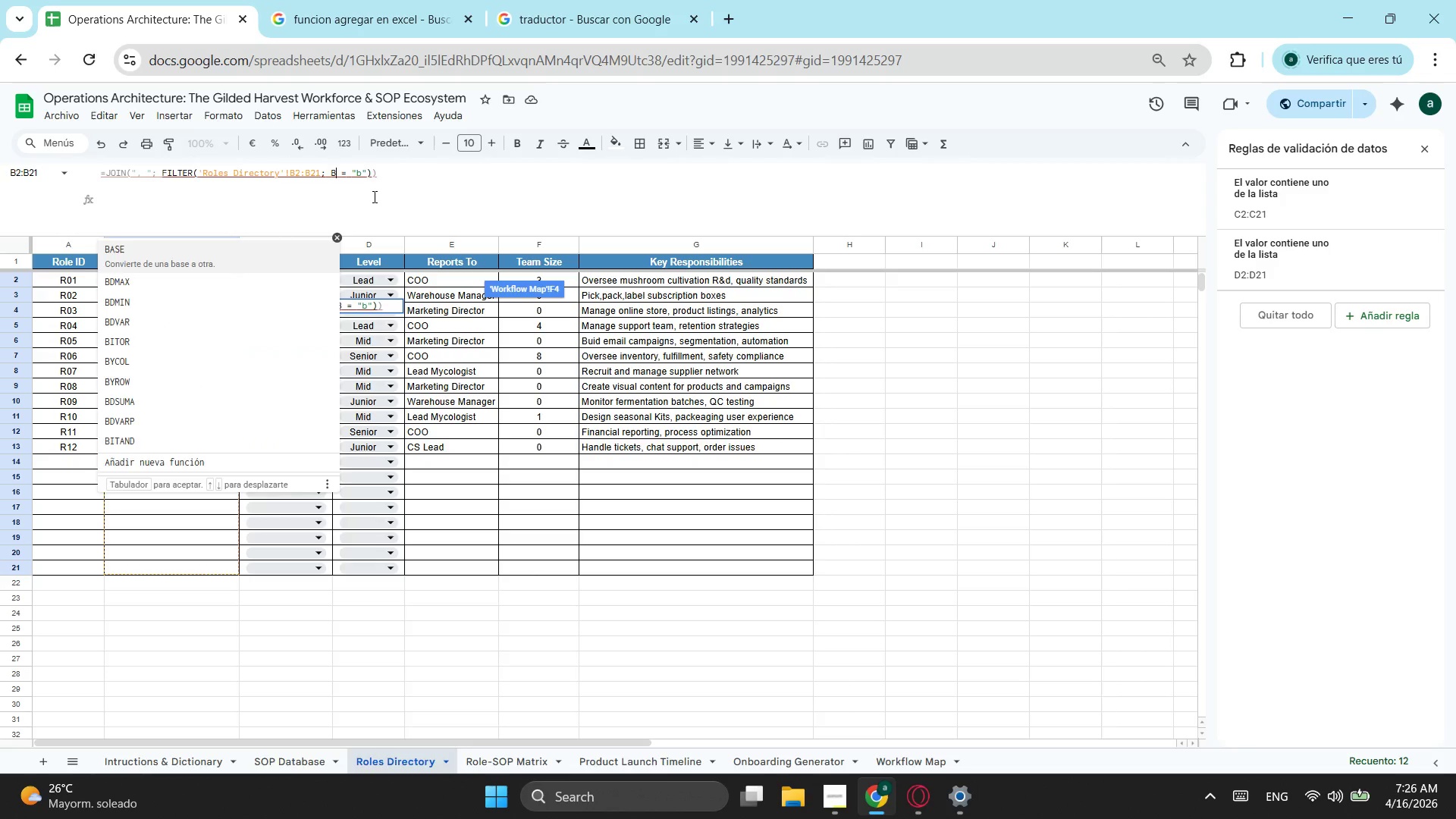 
key(Backspace)
 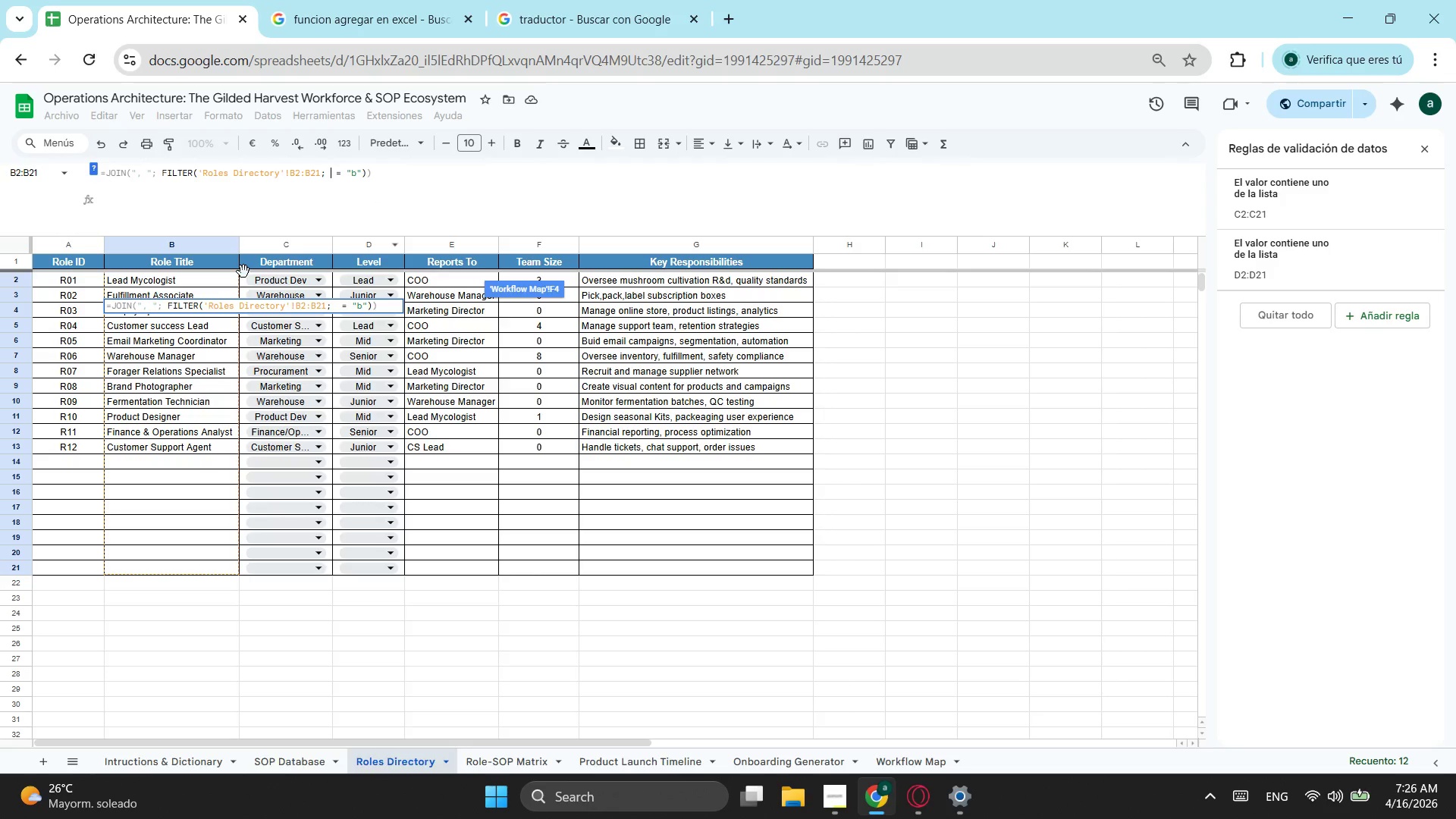 
left_click_drag(start_coordinate=[244, 281], to_coordinate=[277, 564])
 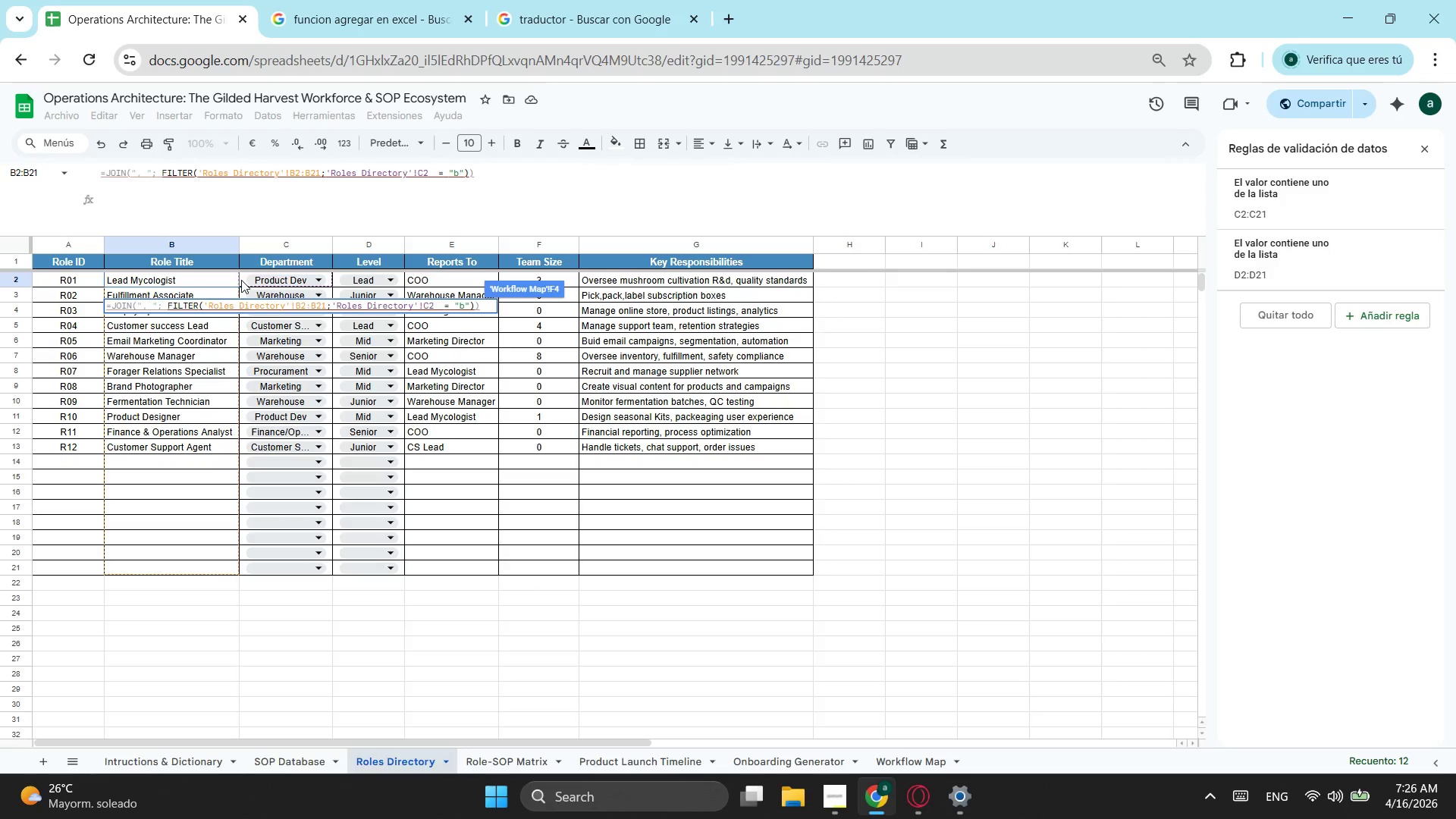 
left_click([241, 280])
 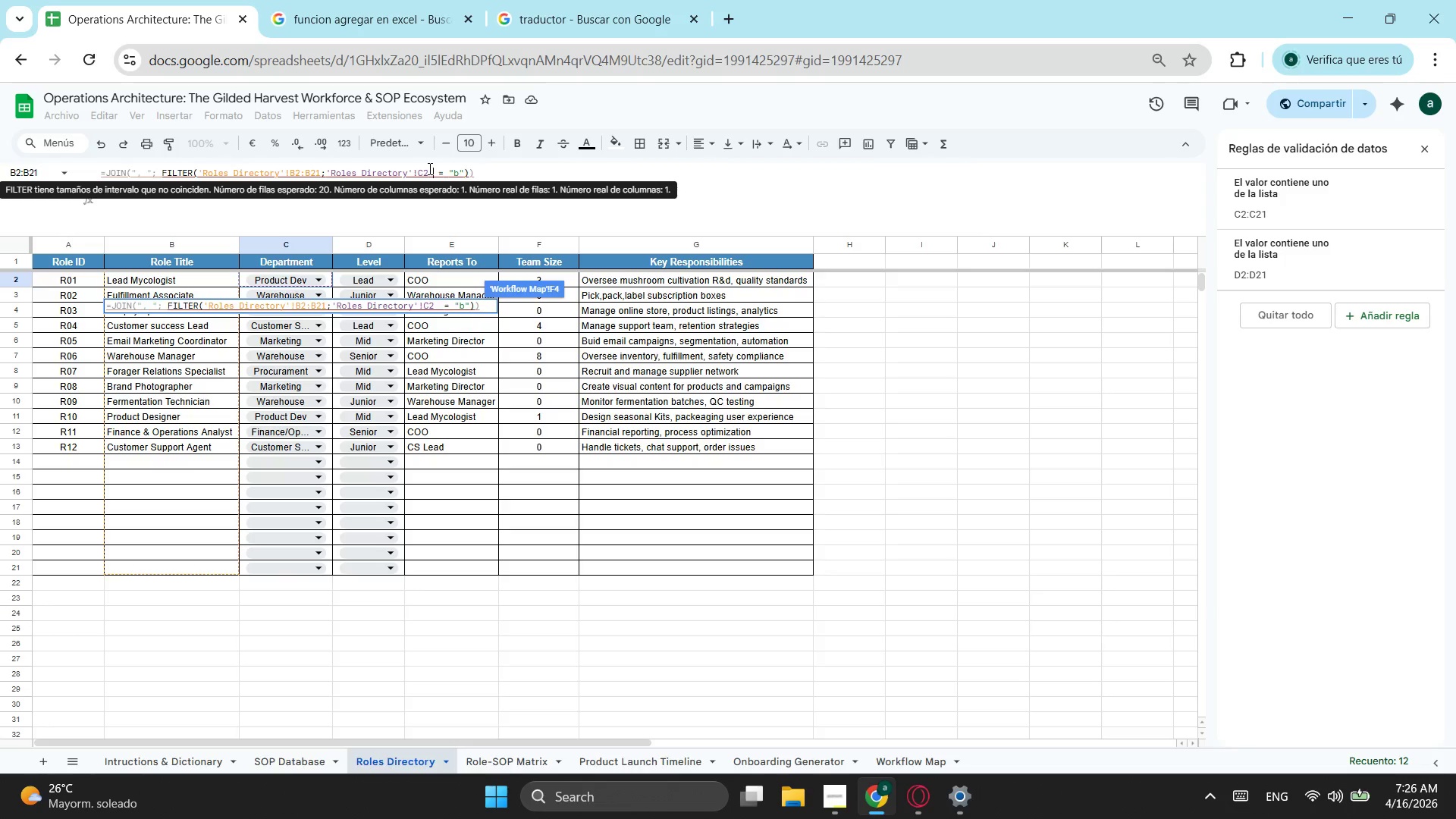 
left_click([431, 168])
 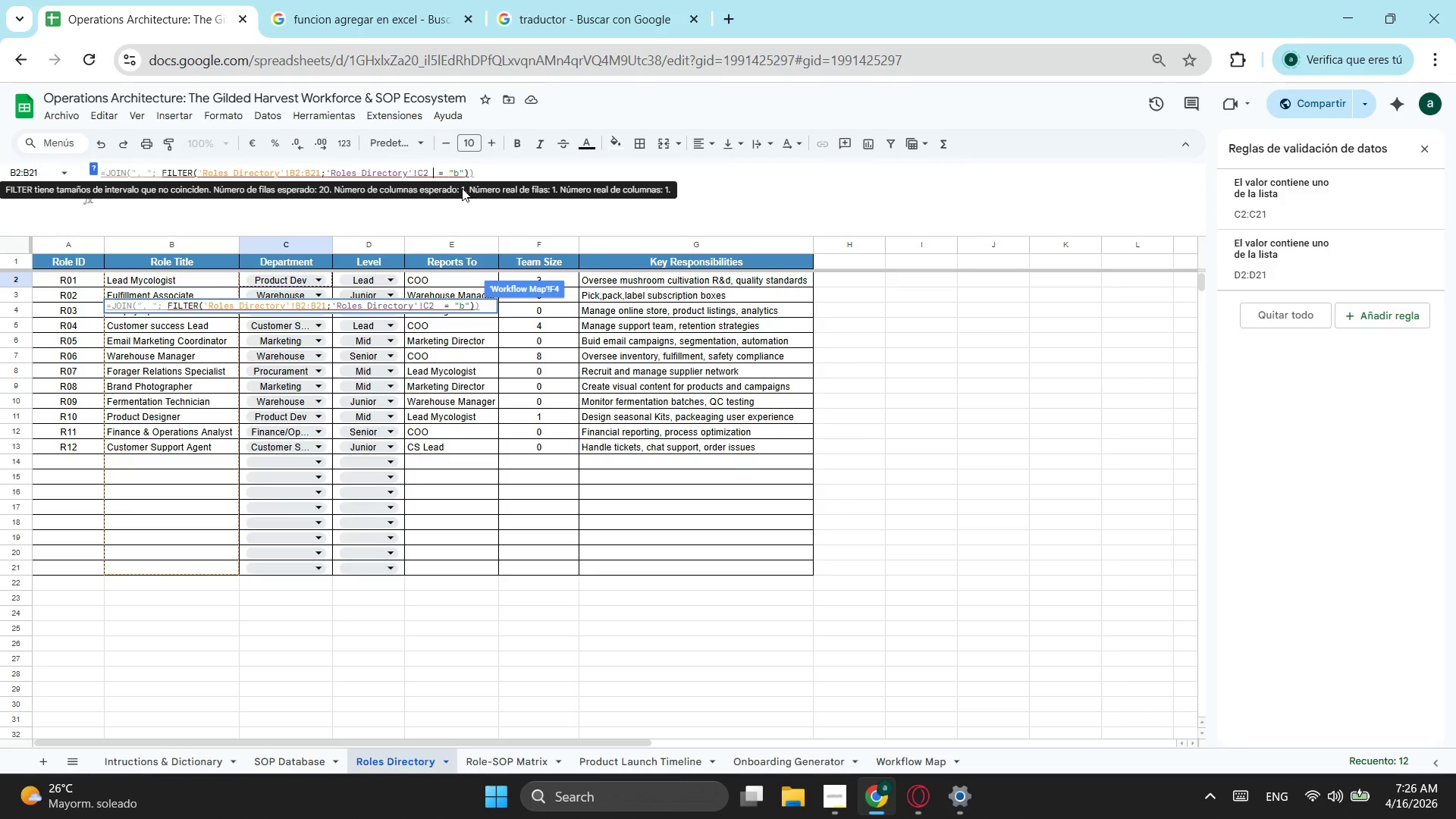 
key(Backspace)
type(;)
key(Backspace)
type(:c21)
 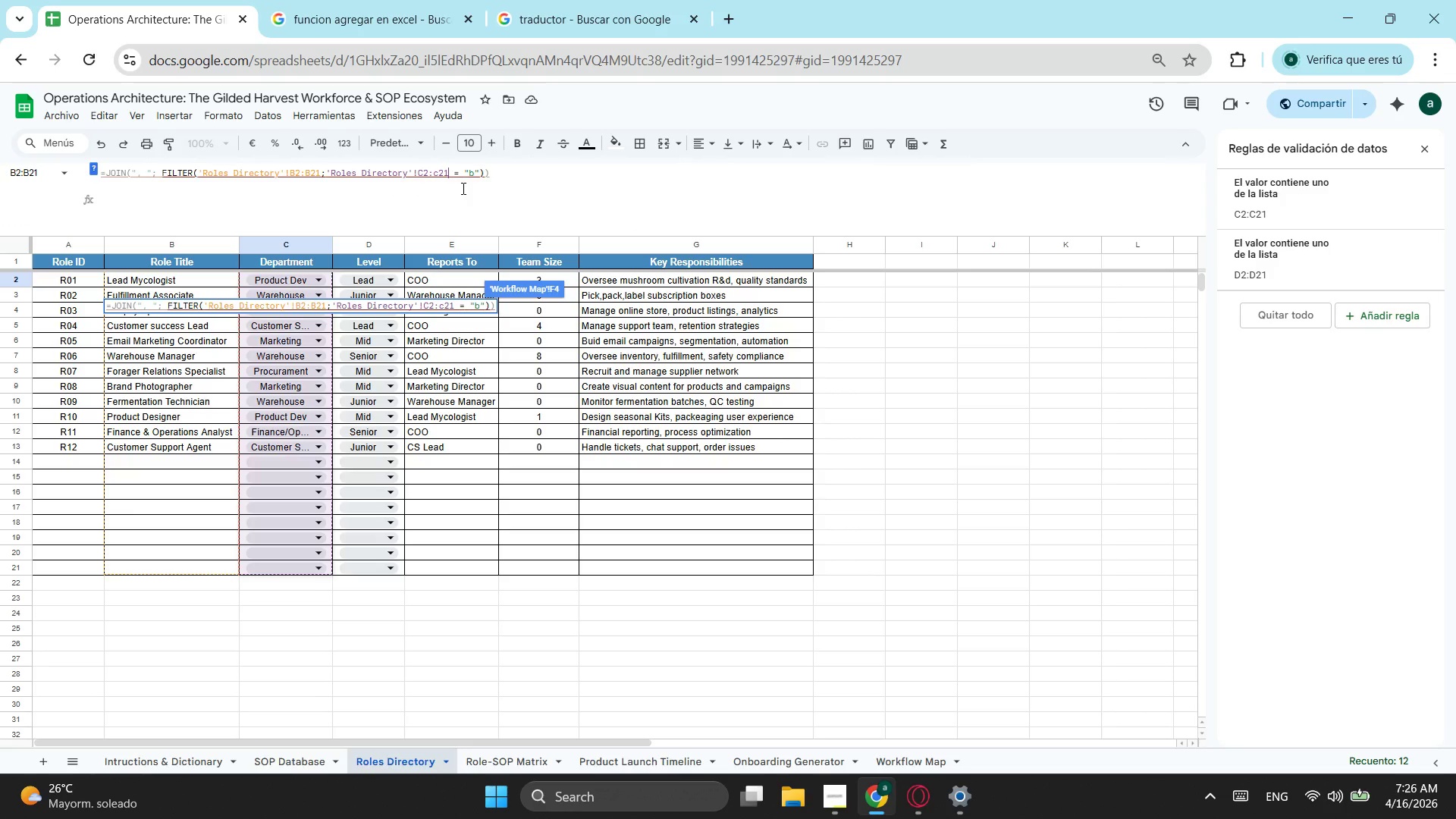 
key(ArrowRight)
 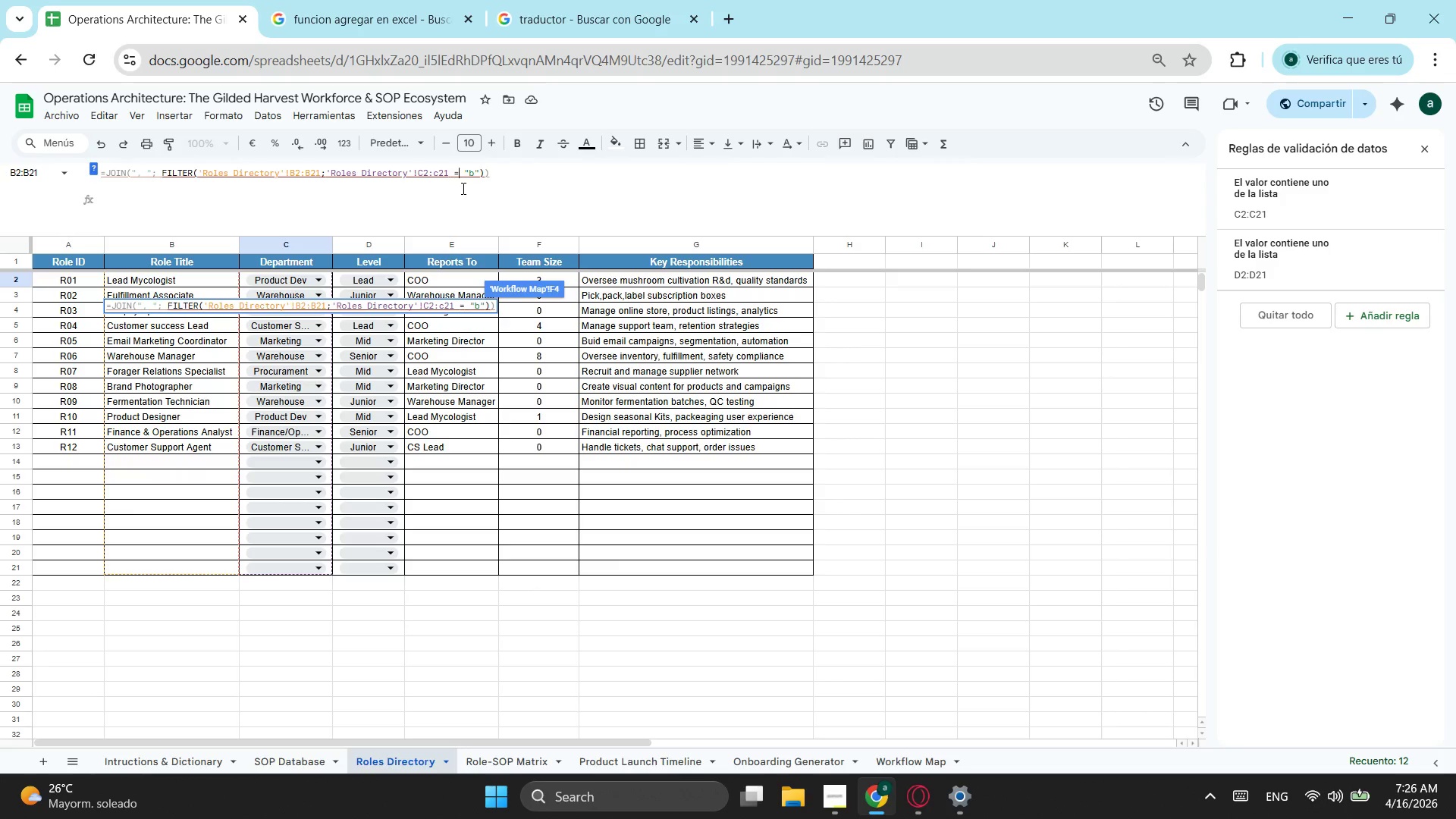 
key(ArrowRight)
 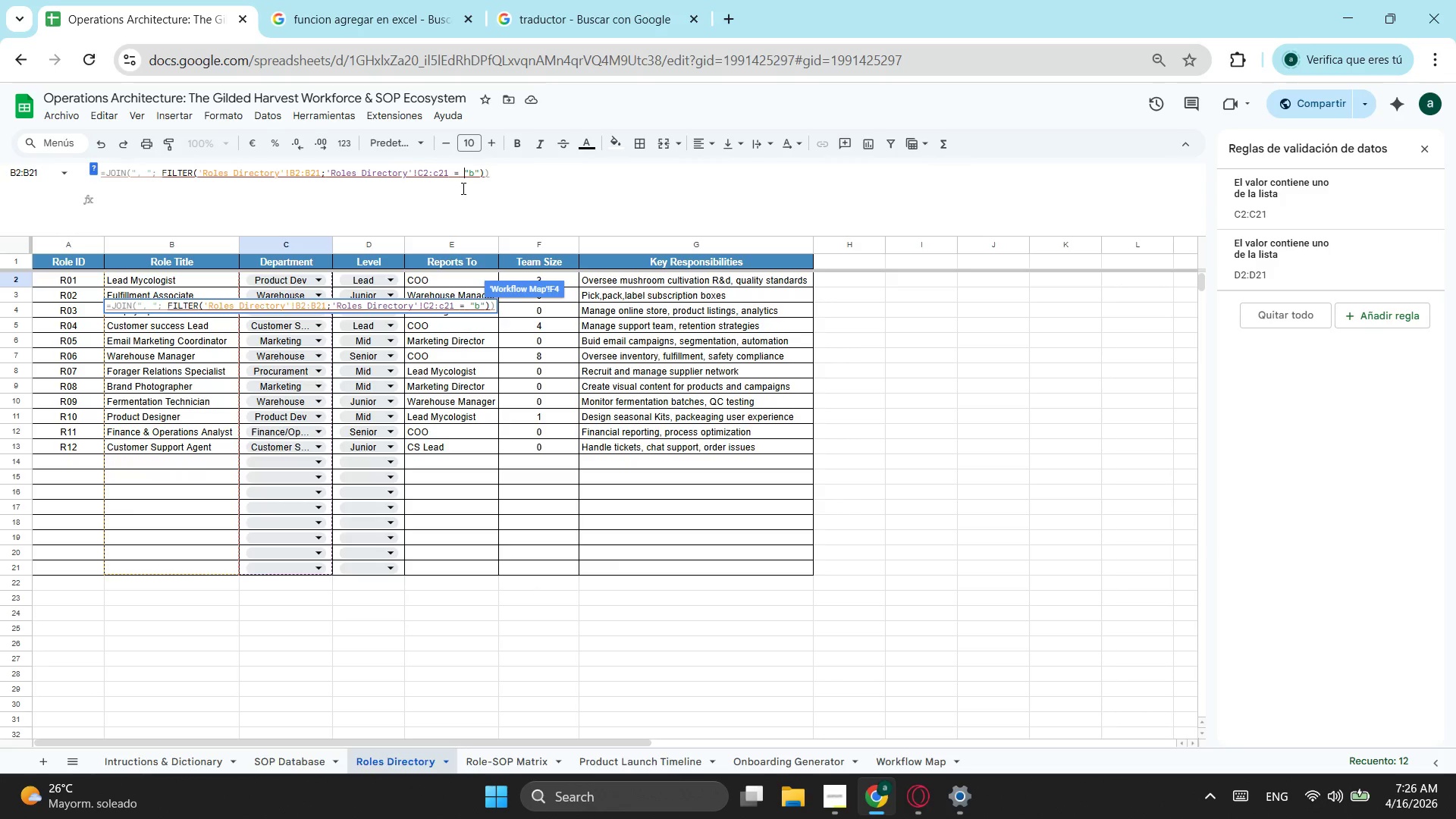 
key(ArrowRight)
 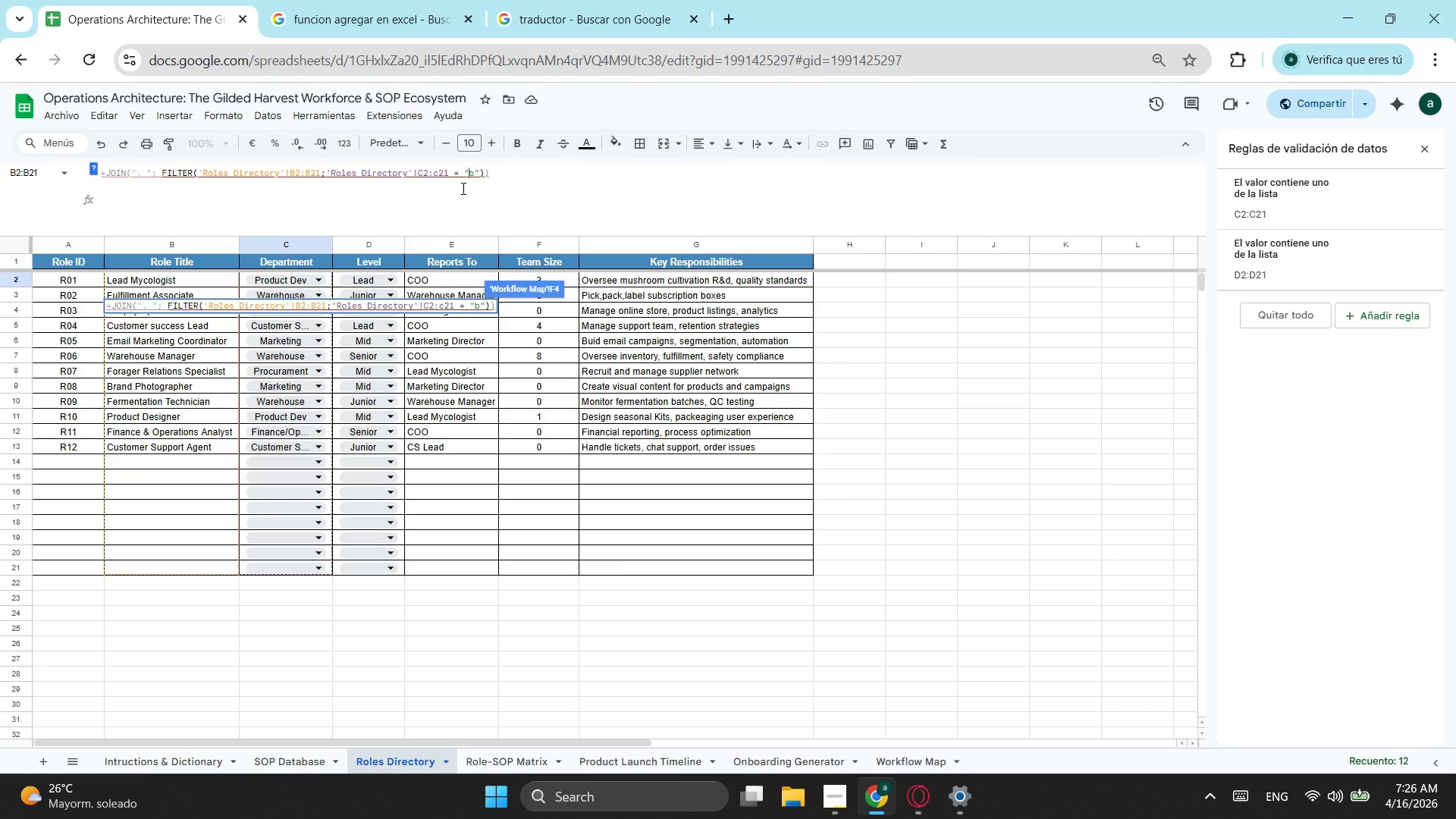 
key(ArrowRight)
 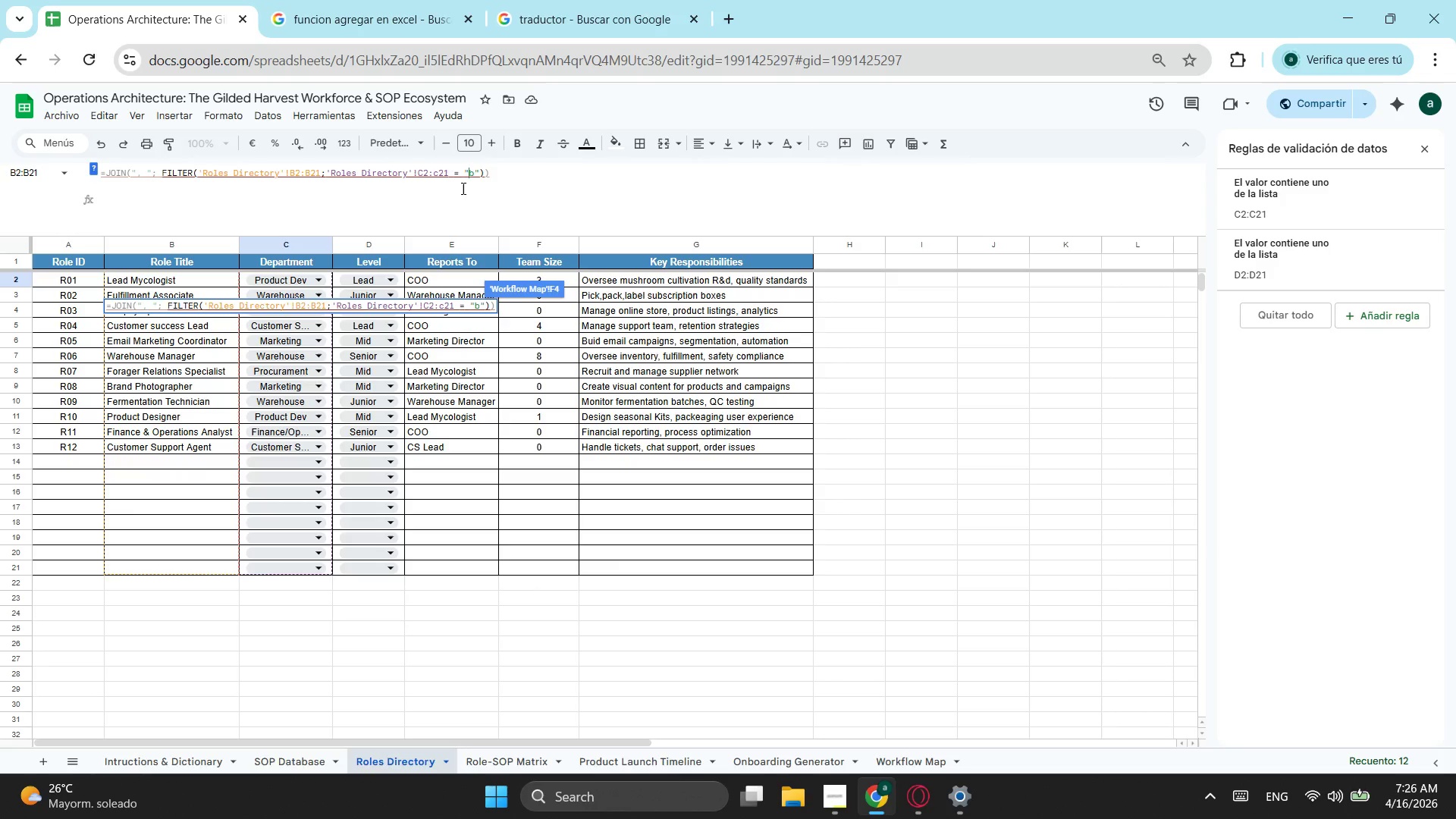 
key(ArrowRight)
 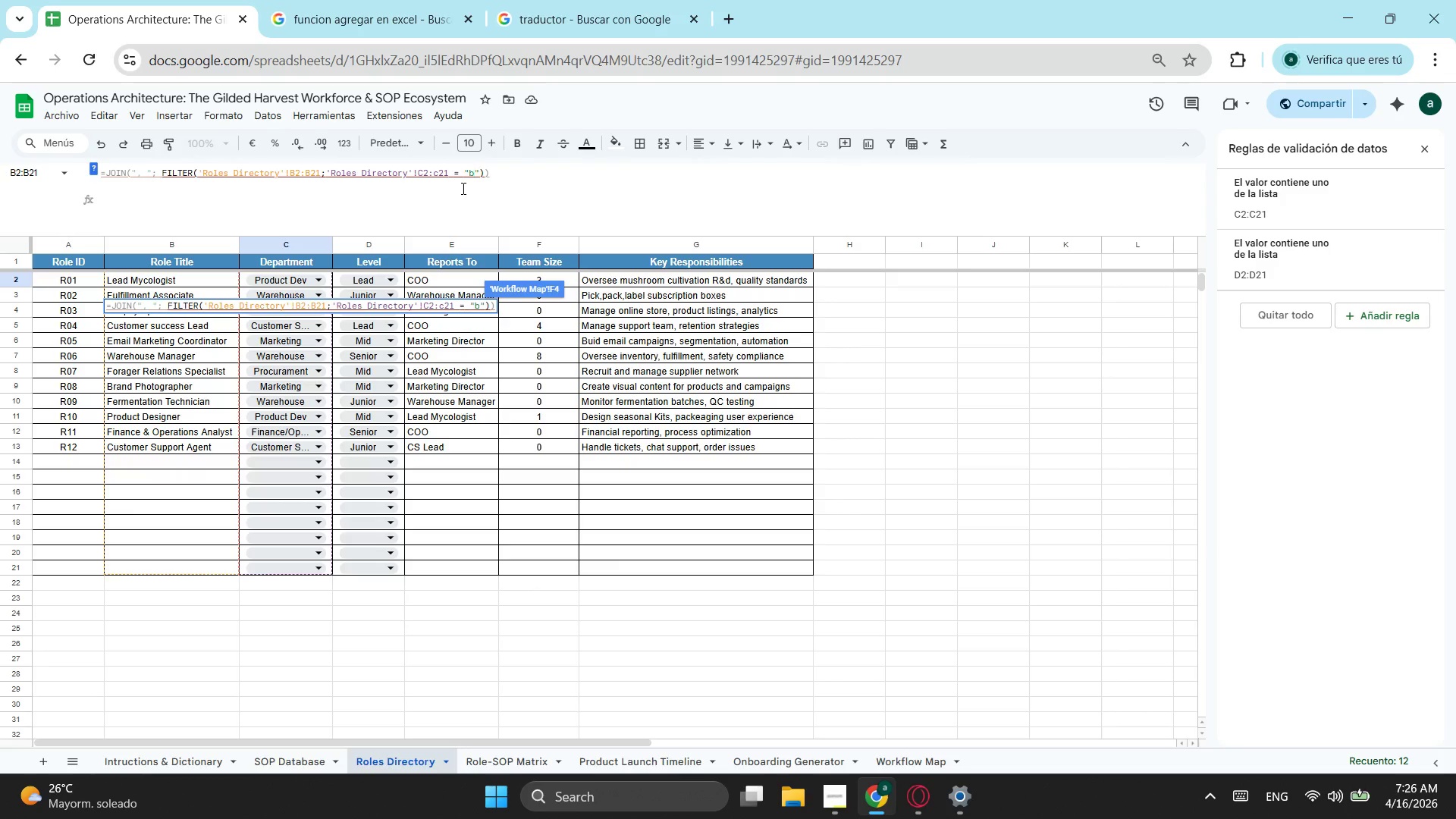 
key(ArrowRight)
 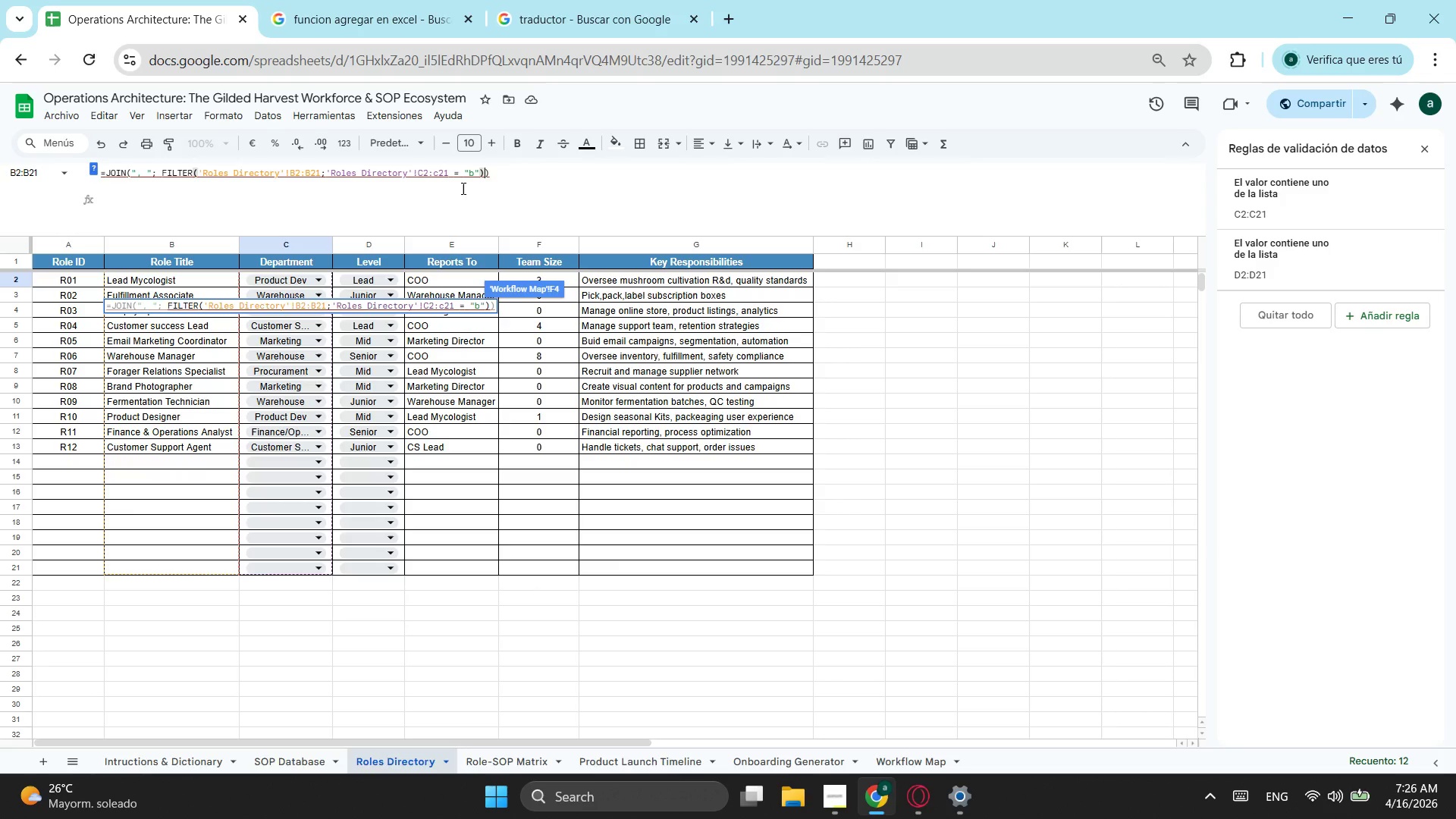 
key(ArrowRight)
 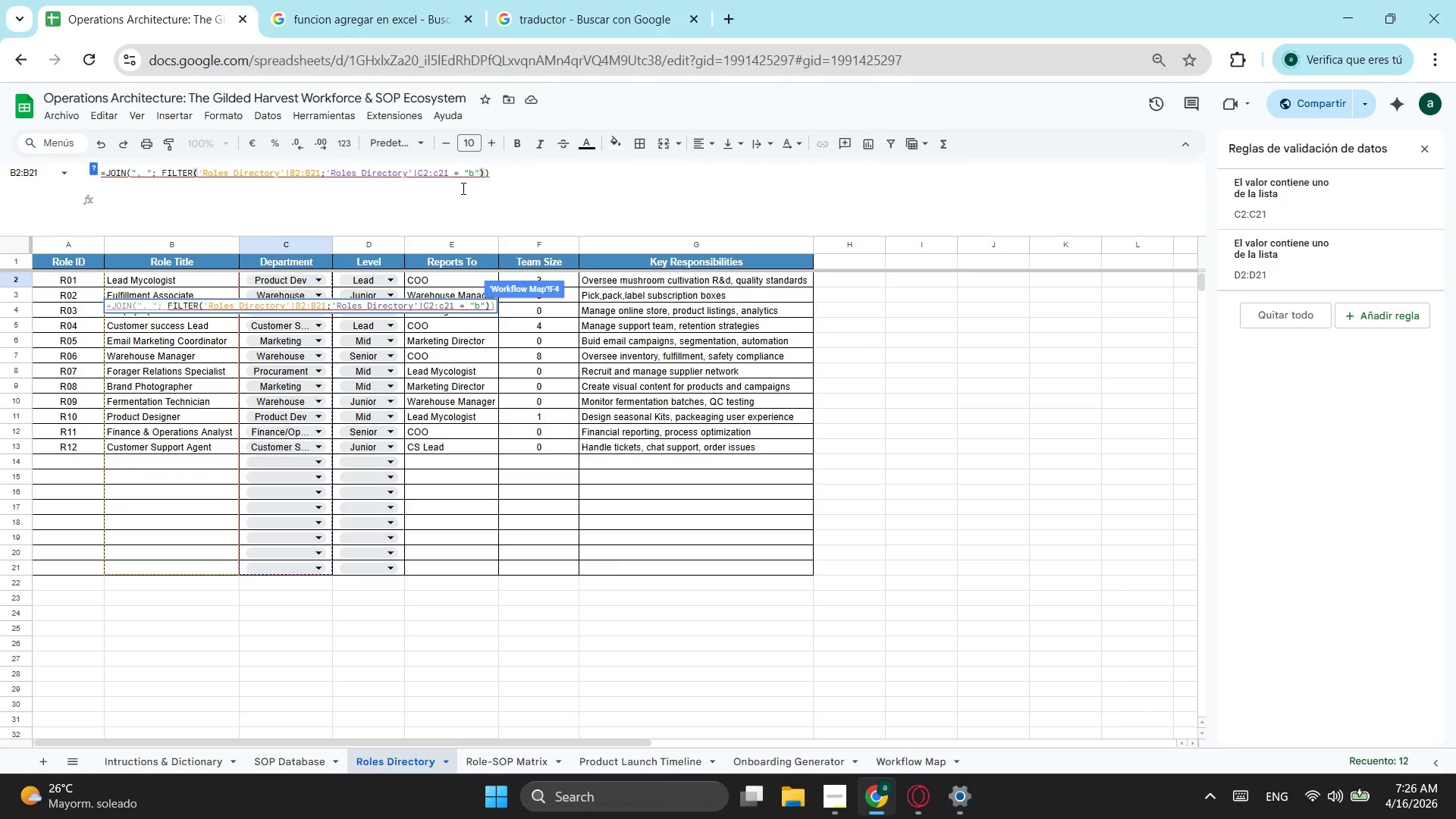 
key(ArrowLeft)
 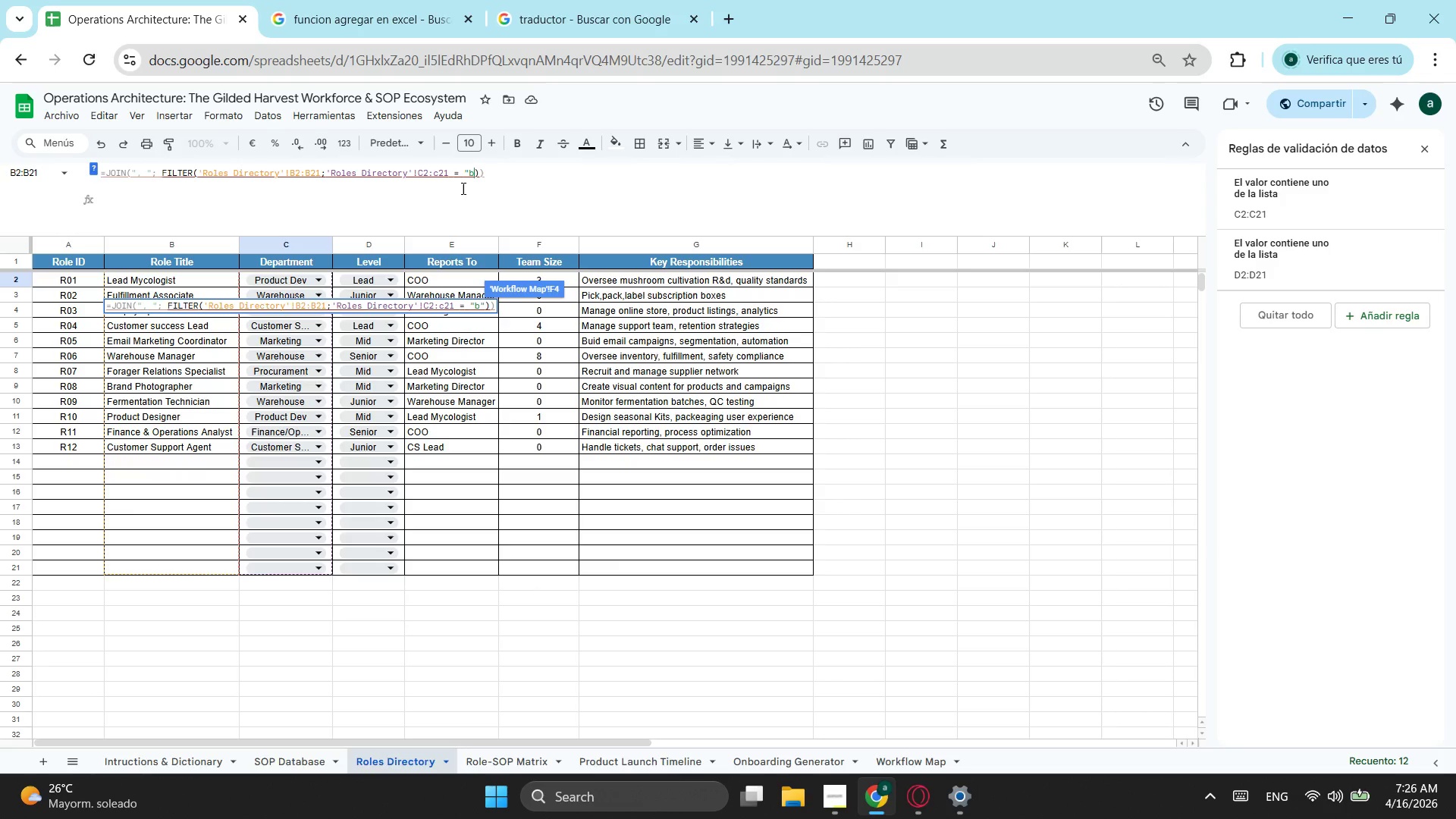 
key(Backspace)
 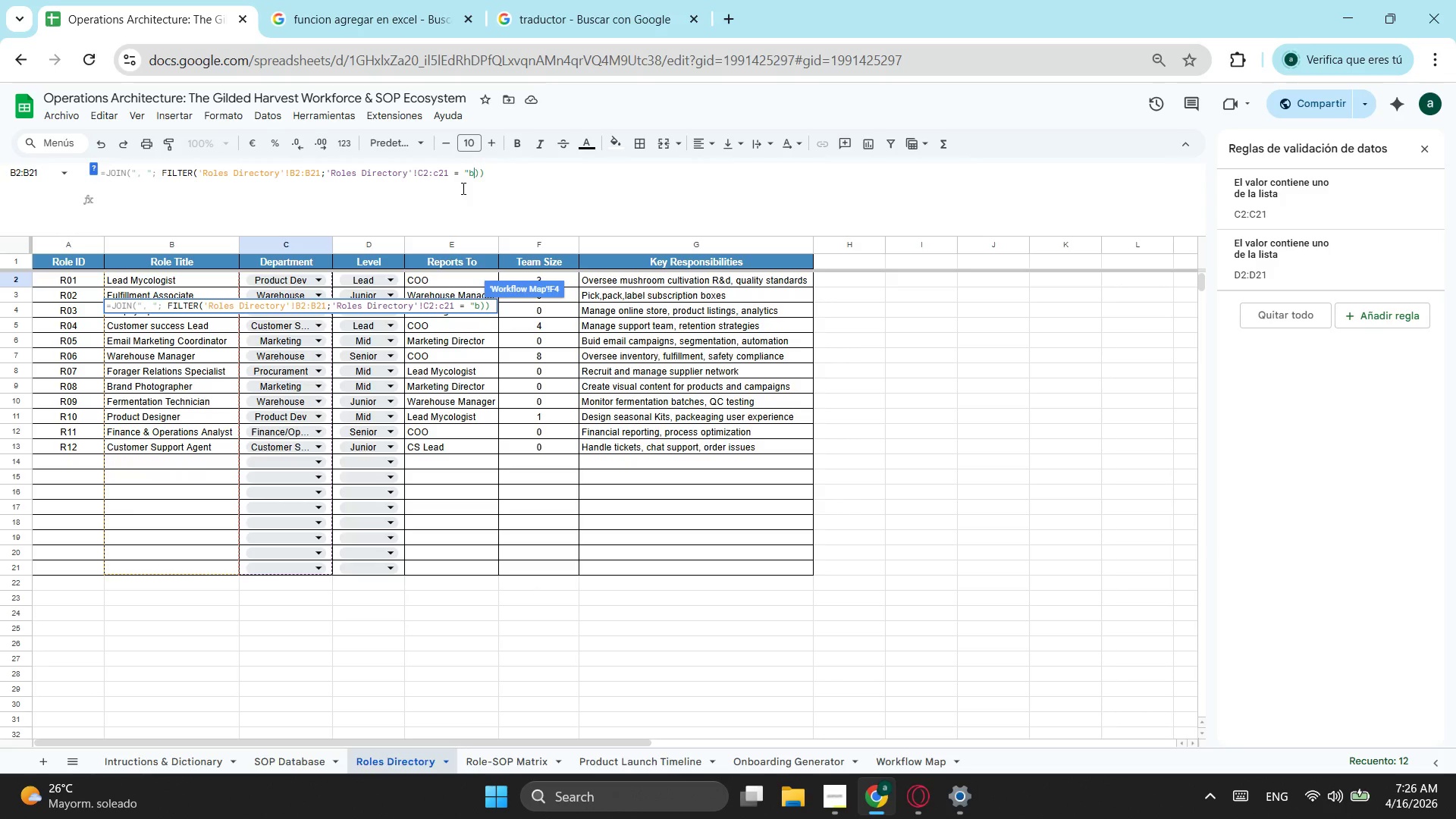 
key(Backspace)
 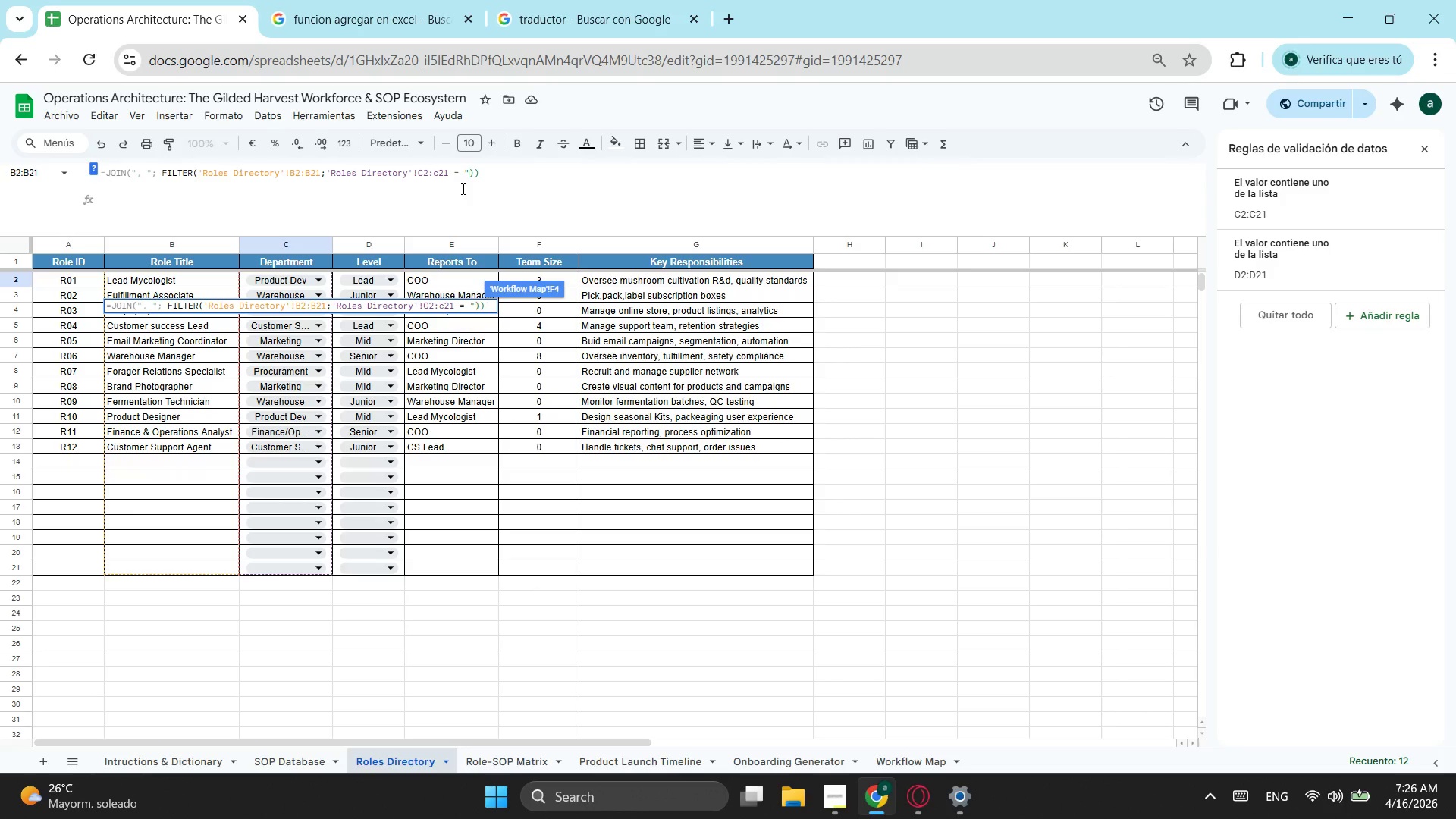 
key(Backspace)
 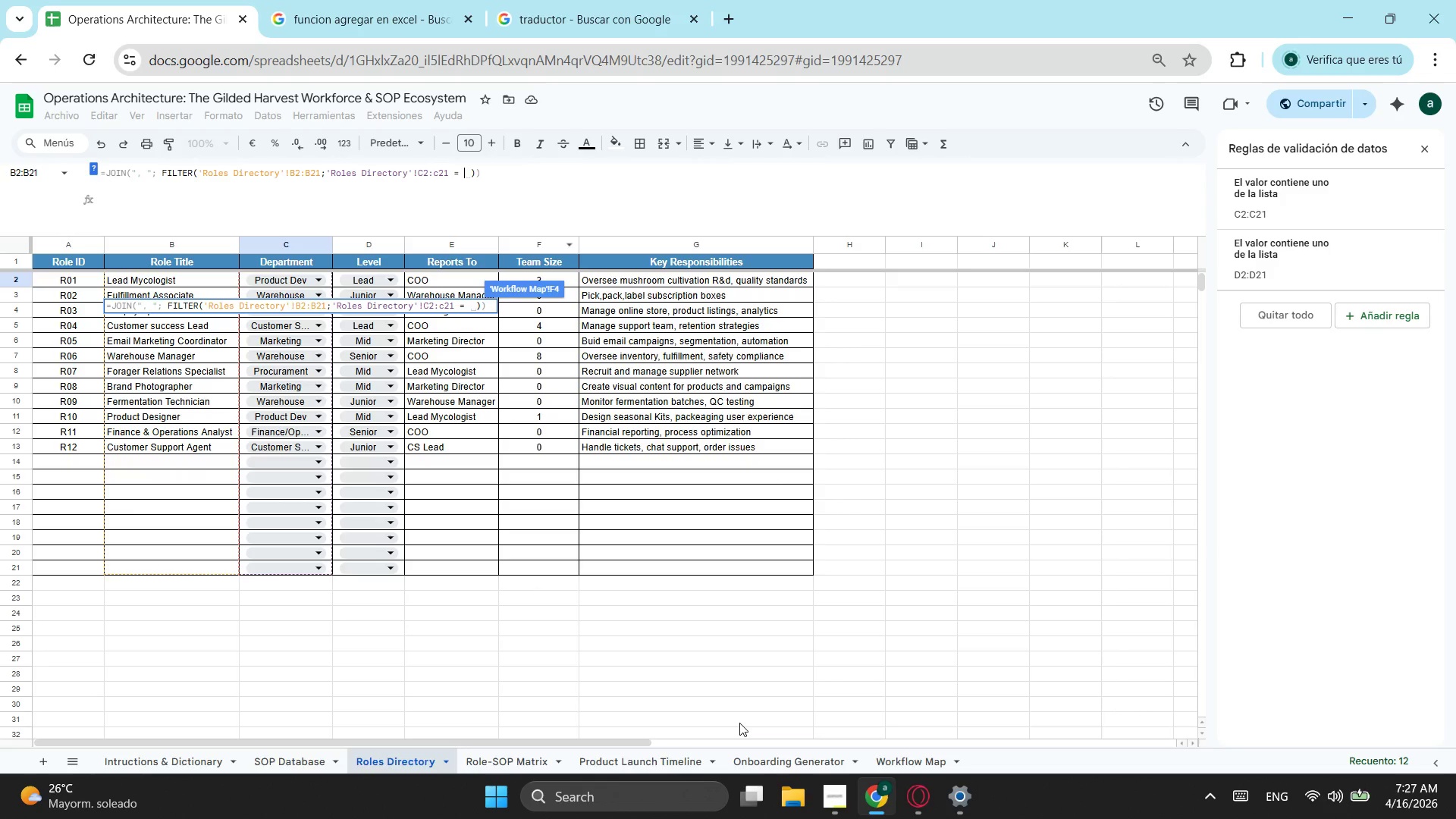 
left_click([784, 770])
 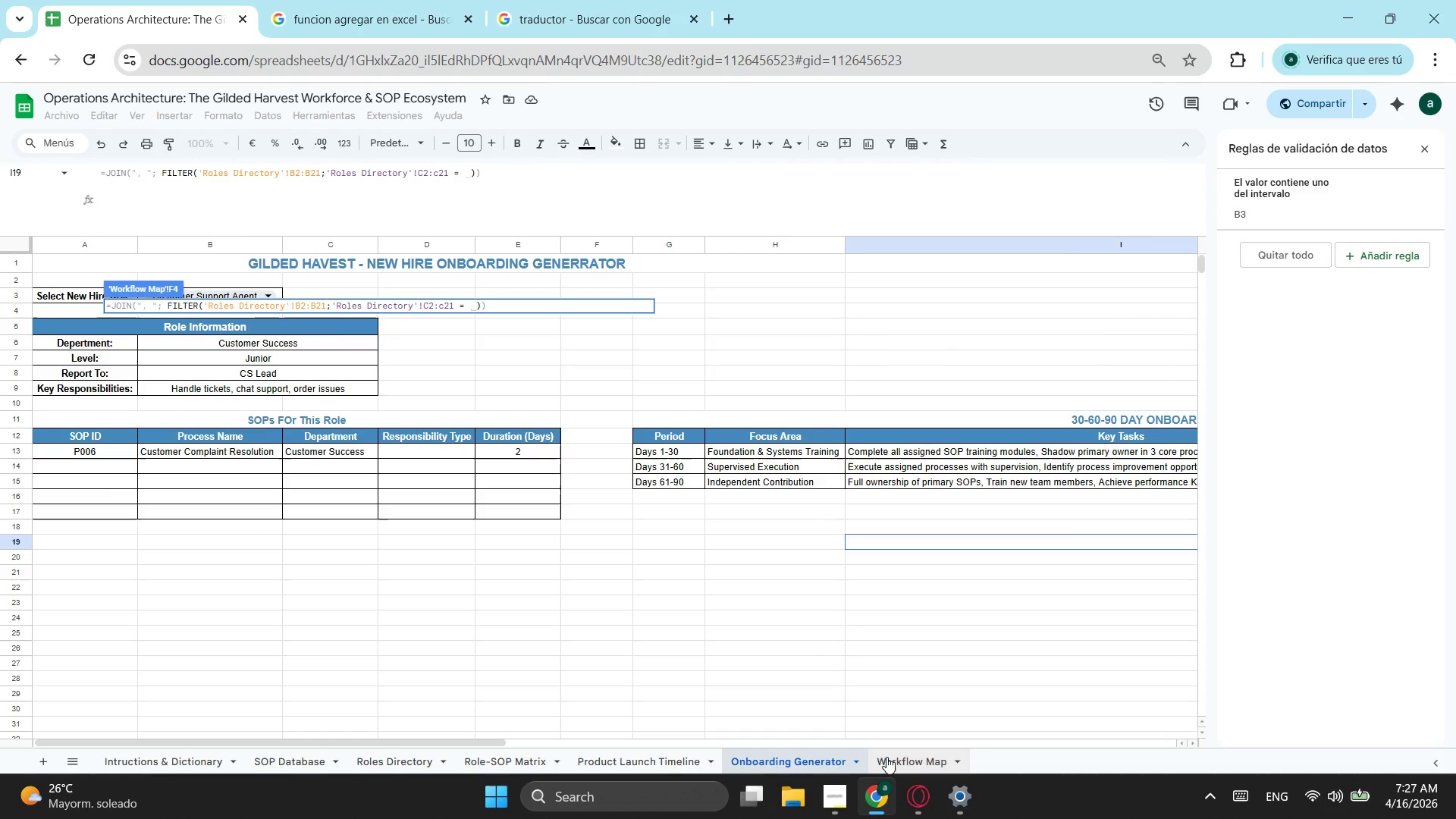 
left_click([886, 757])
 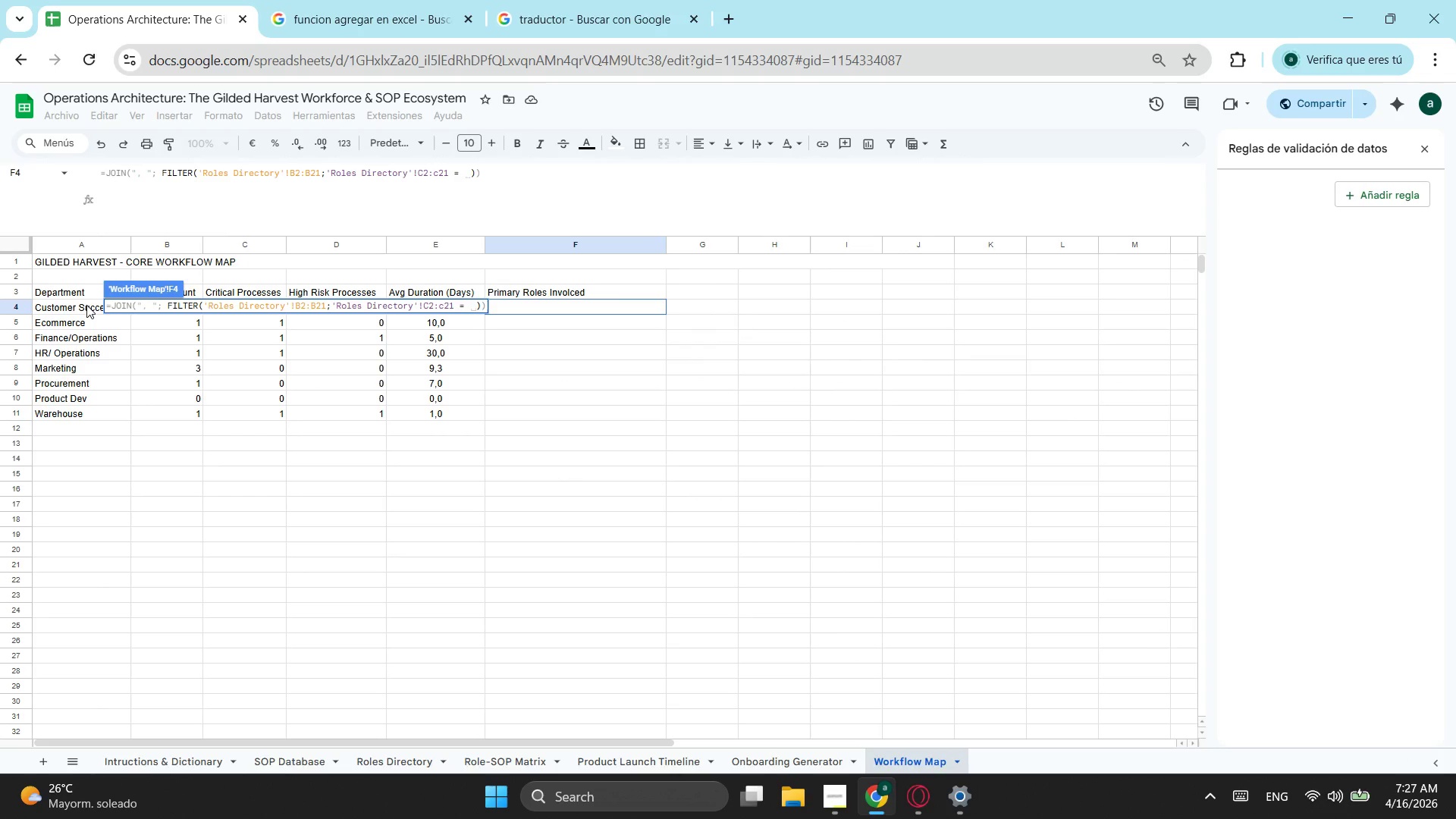 
left_click([86, 305])
 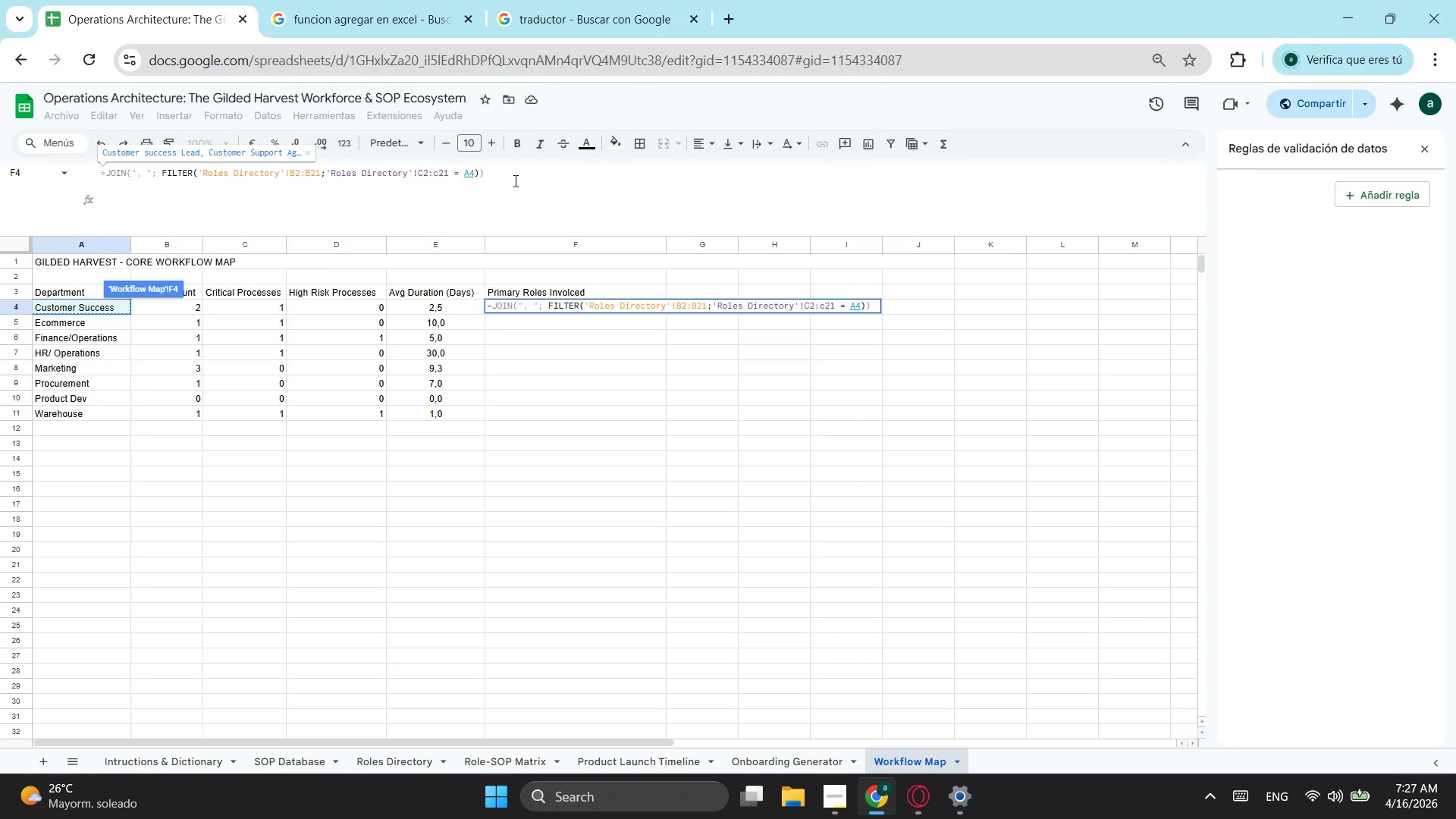 
left_click([517, 174])
 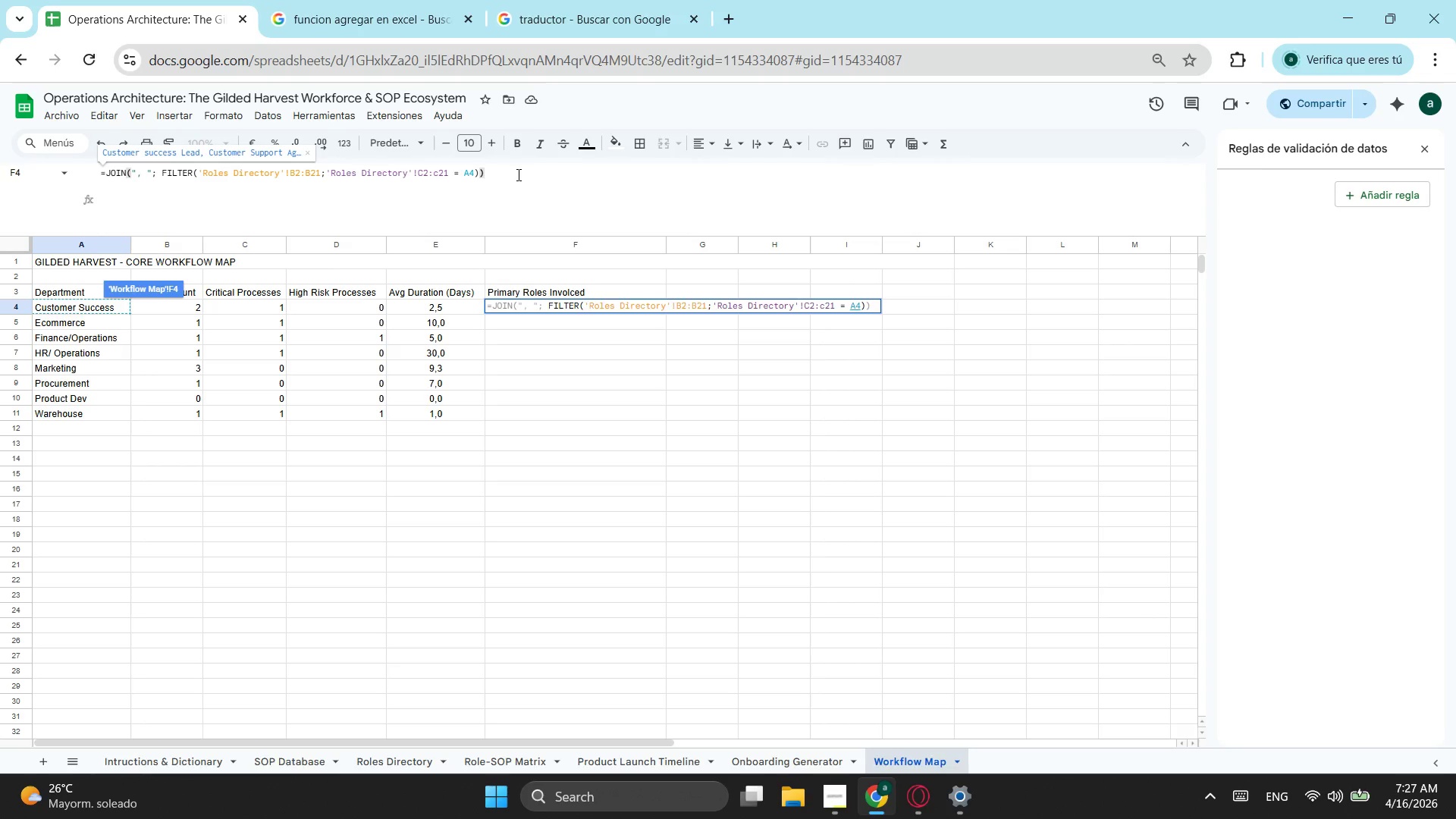 
key(Enter)
 